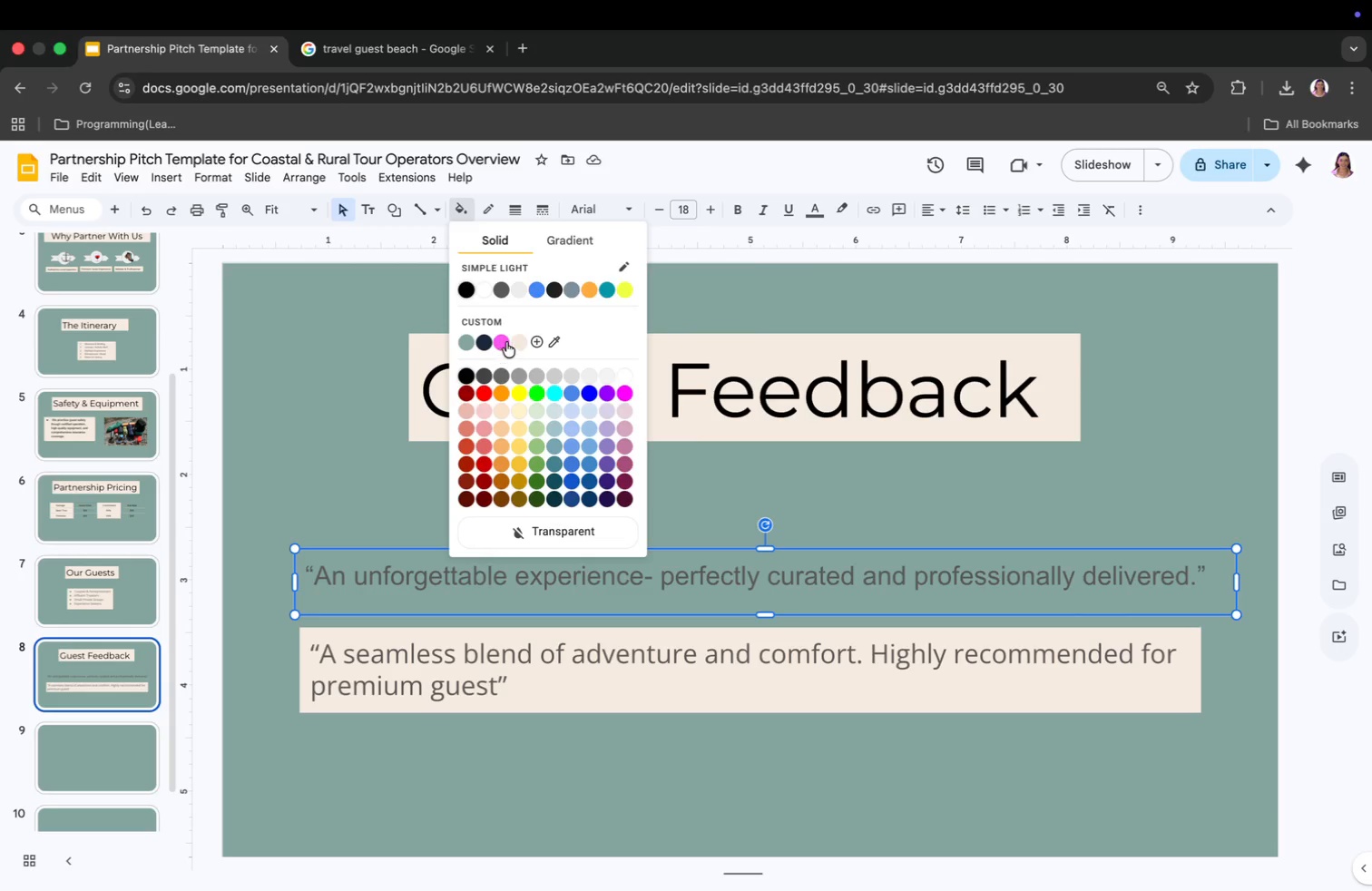 
left_click([515, 340])
 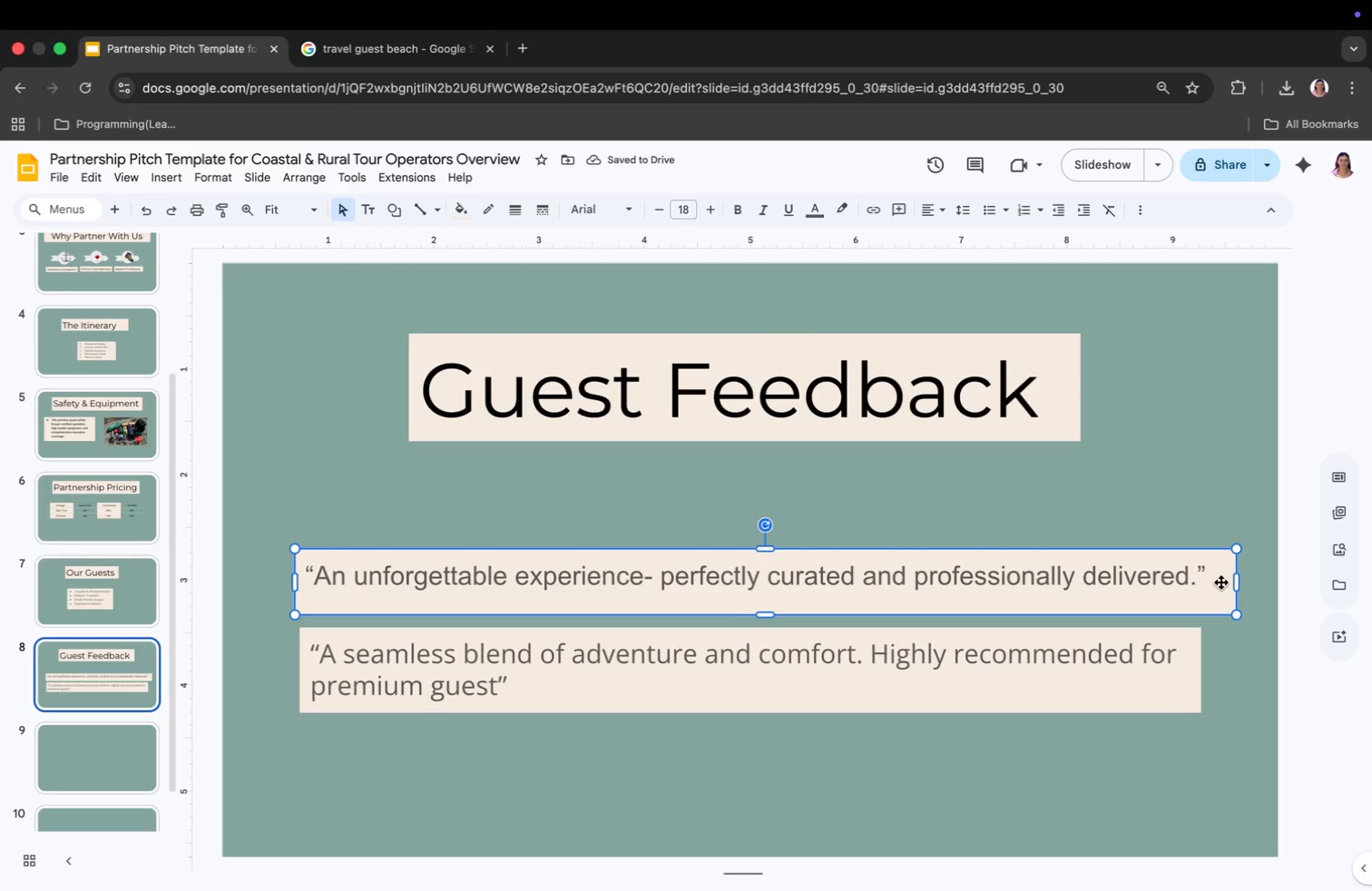 
wait(5.7)
 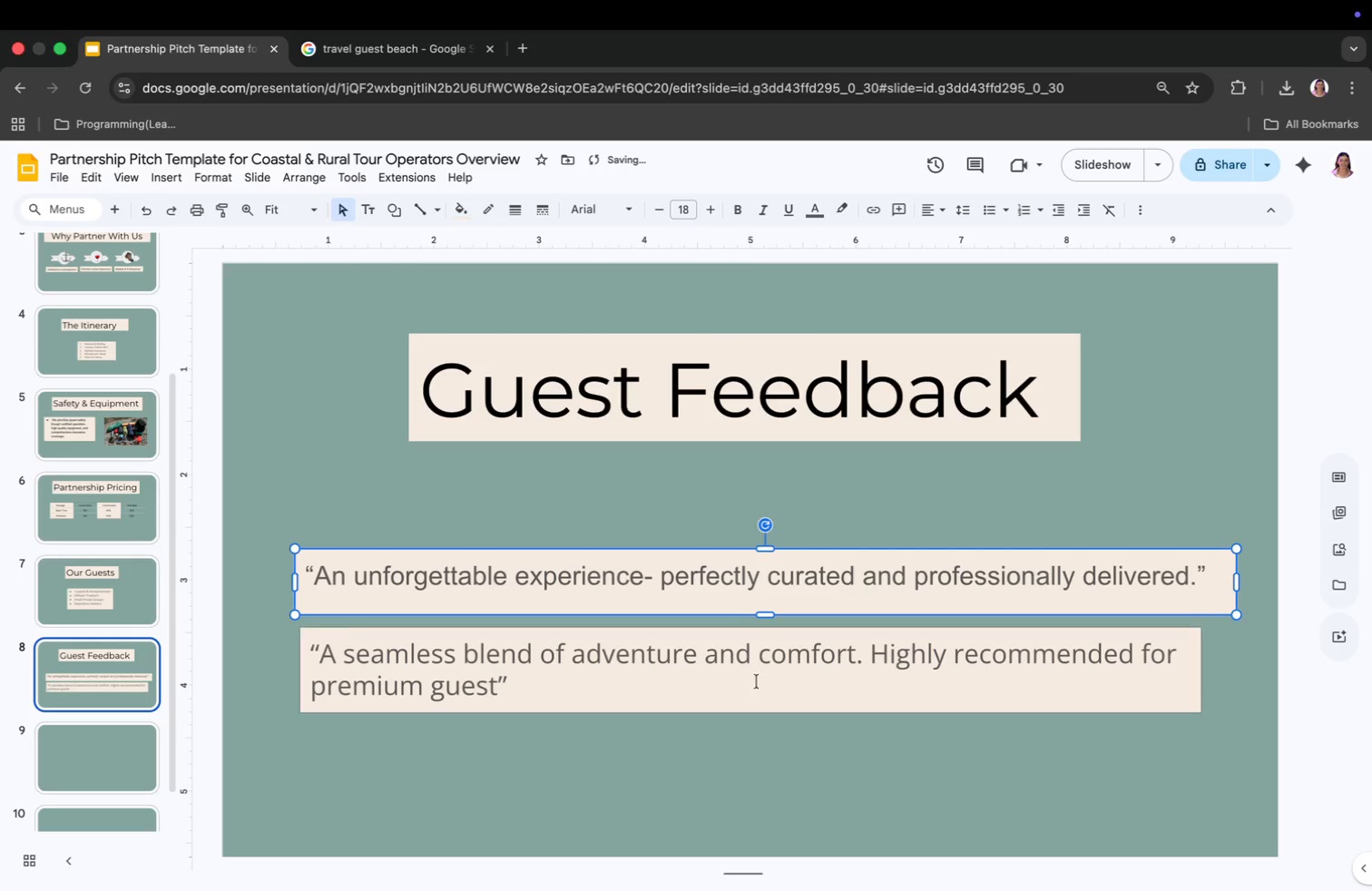 
left_click_drag(start_coordinate=[1233, 579], to_coordinate=[1207, 594])
 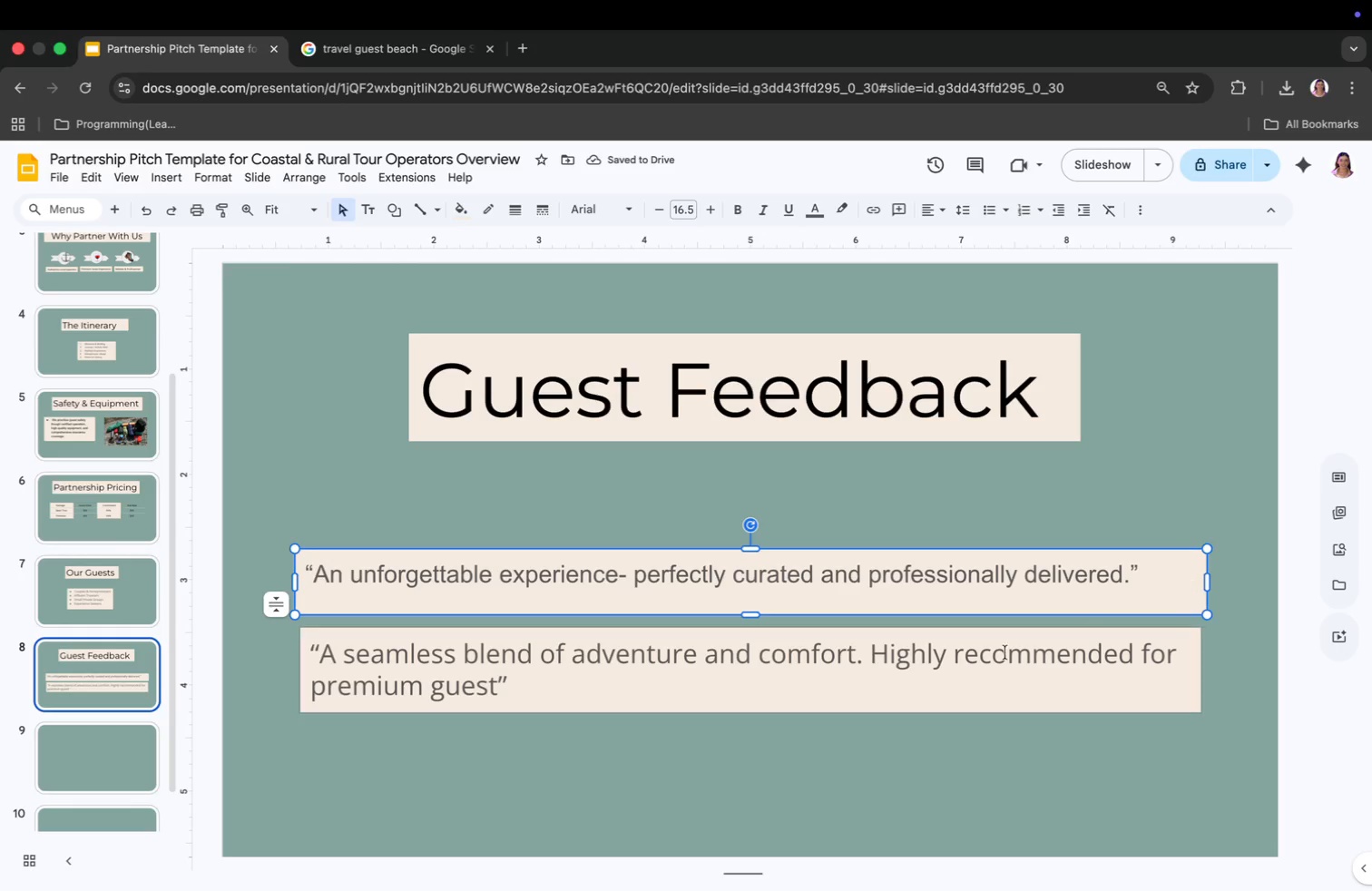 
wait(5.66)
 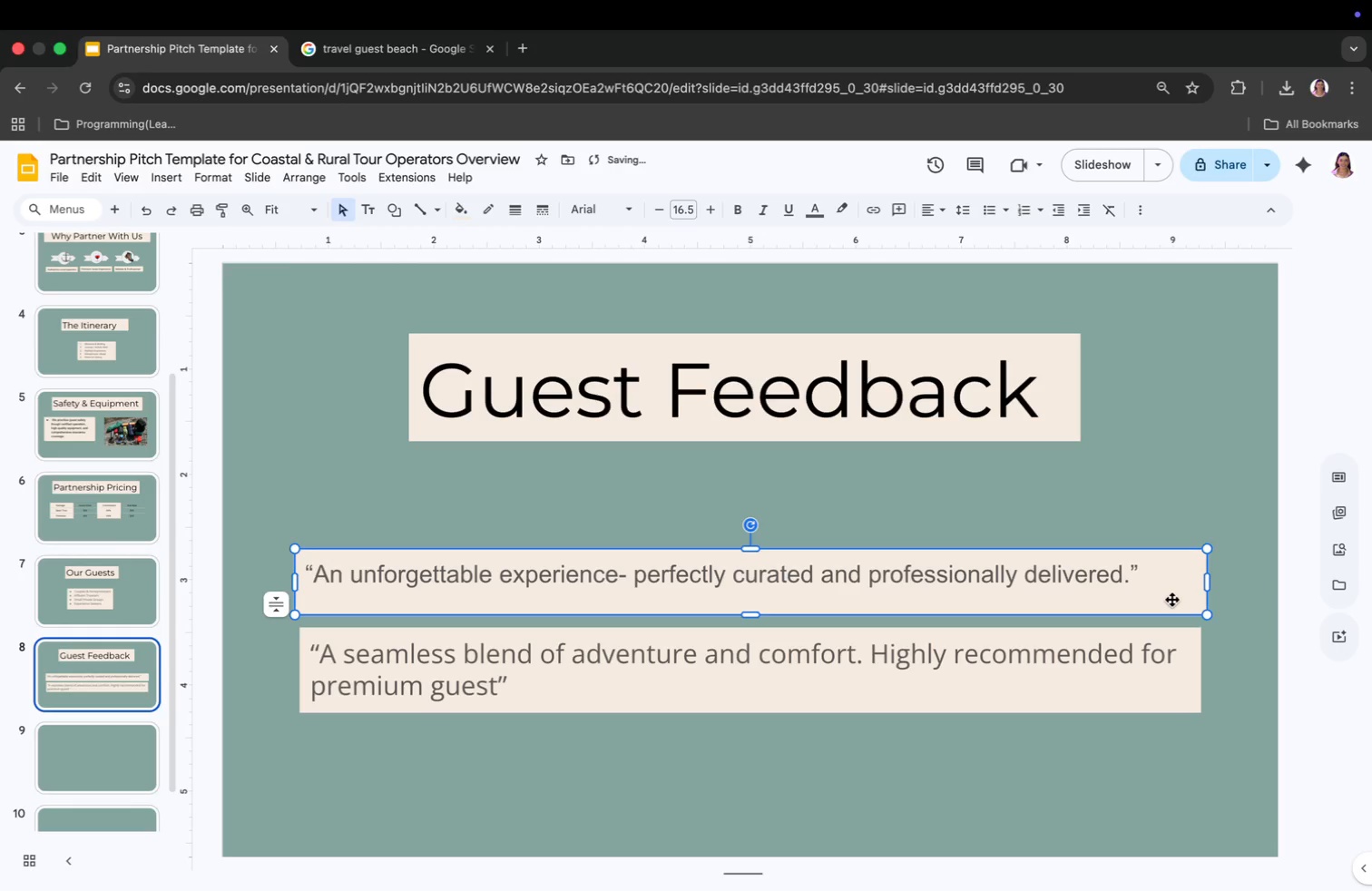 
left_click([670, 575])
 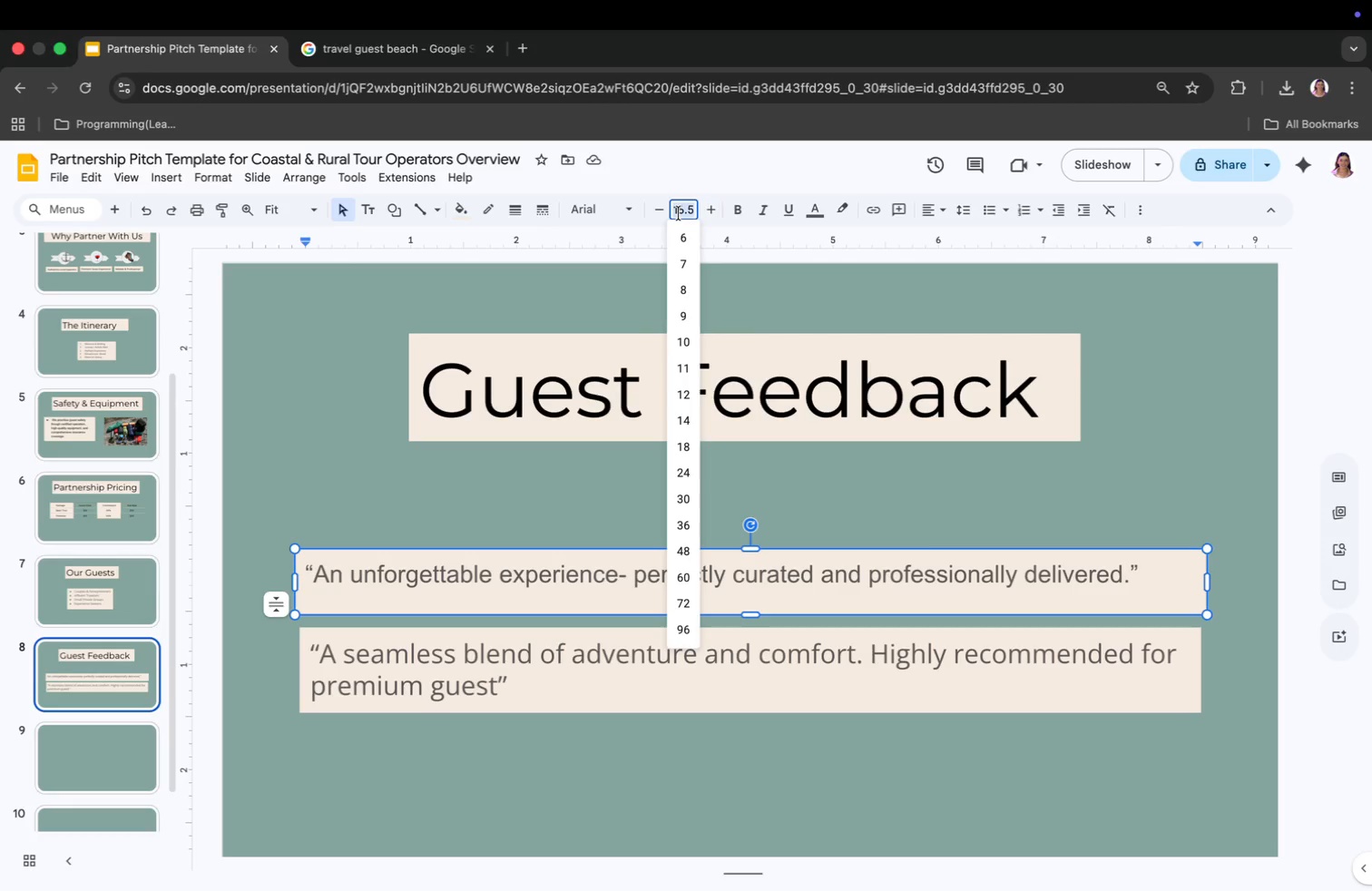 
type(18)
 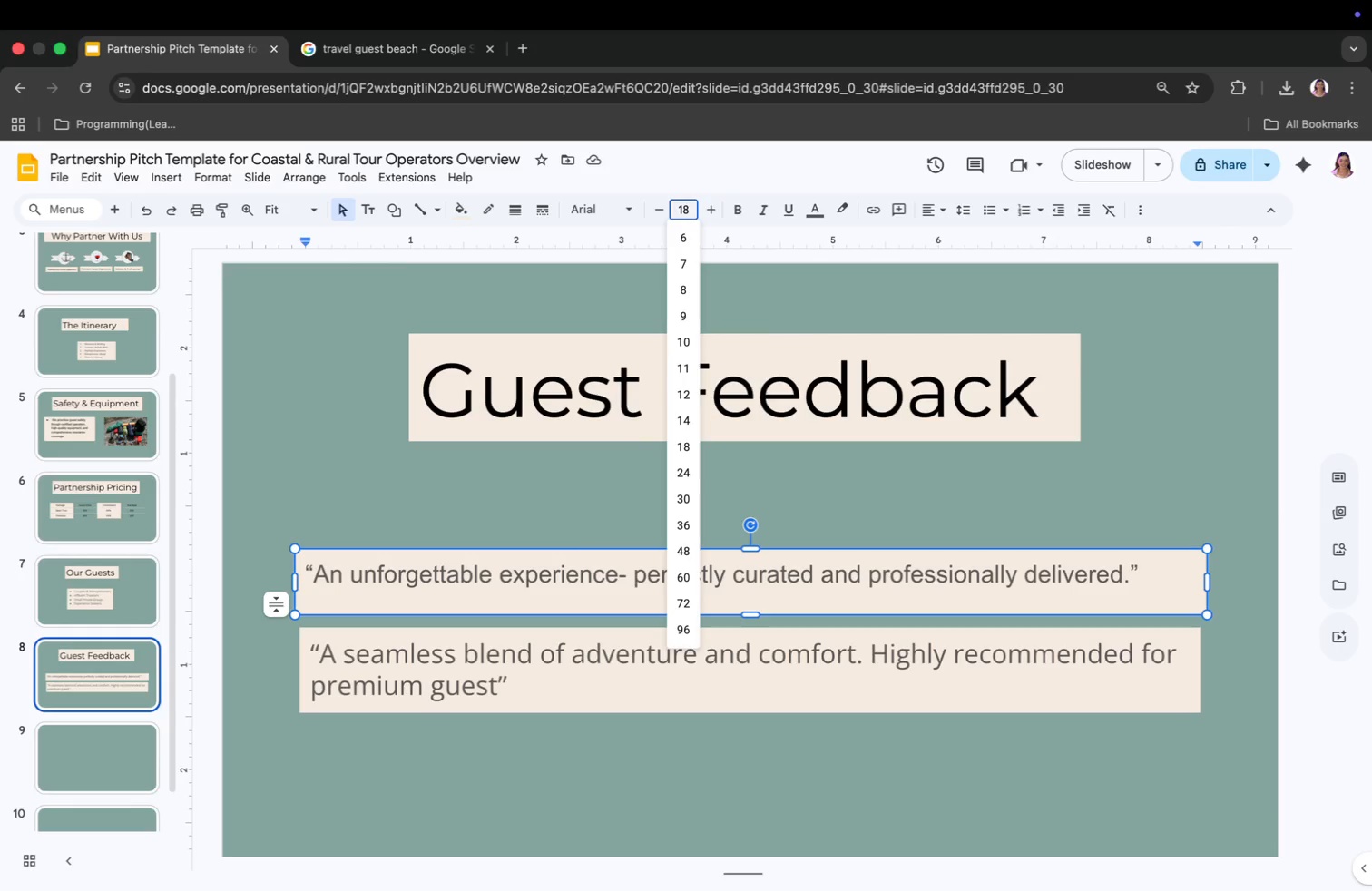 
key(Enter)
 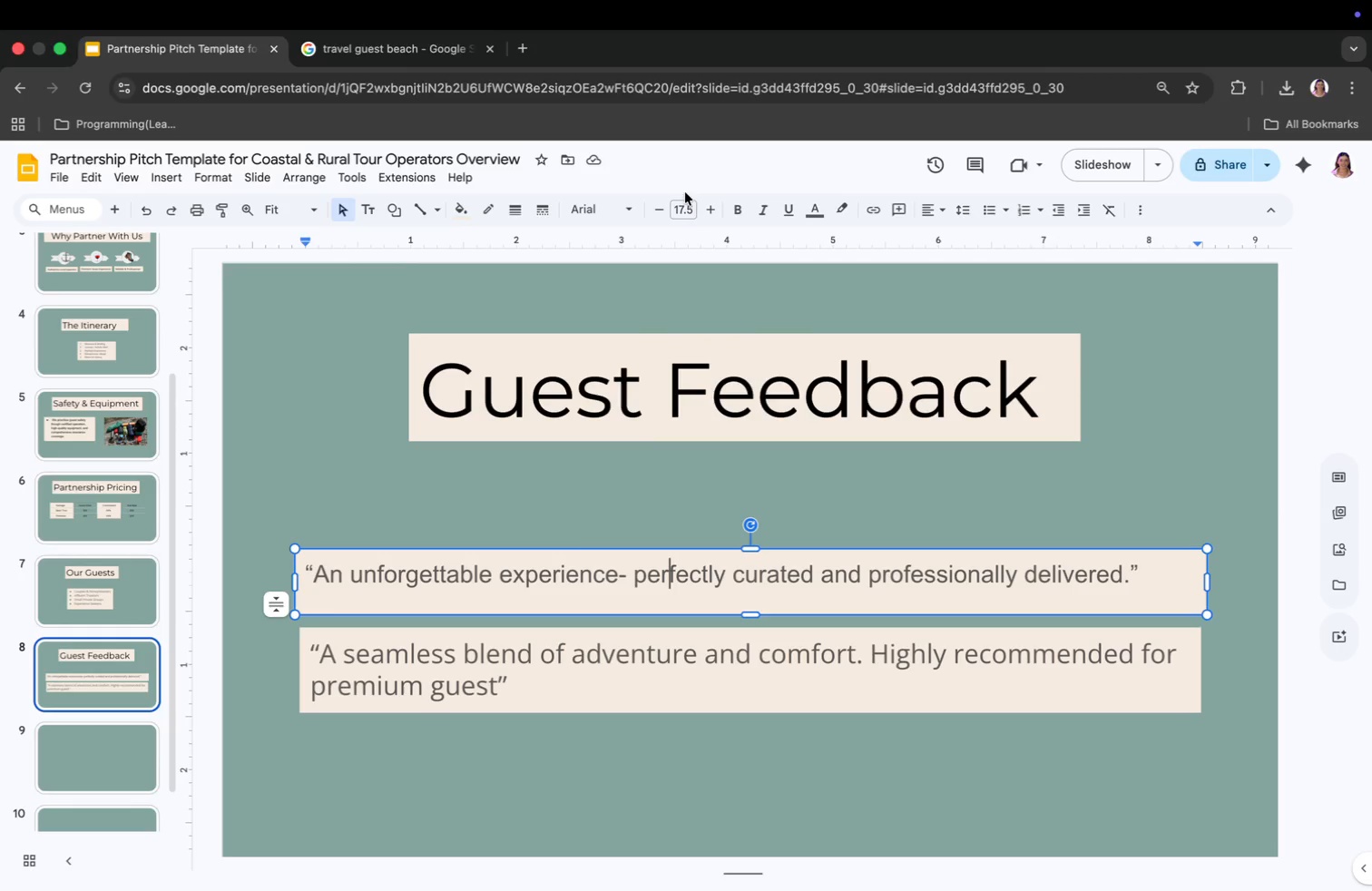 
left_click([690, 206])
 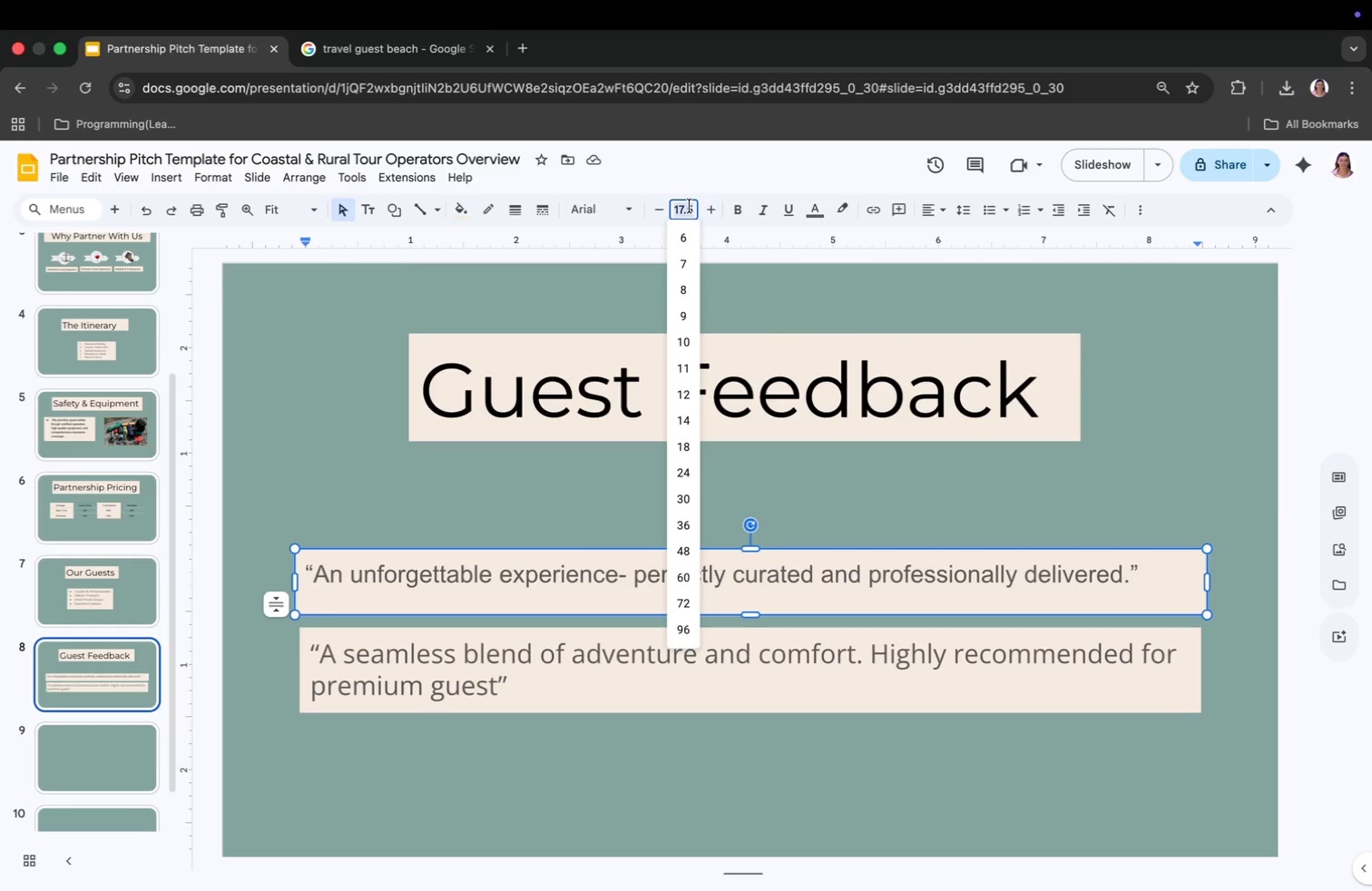 
type(18)
 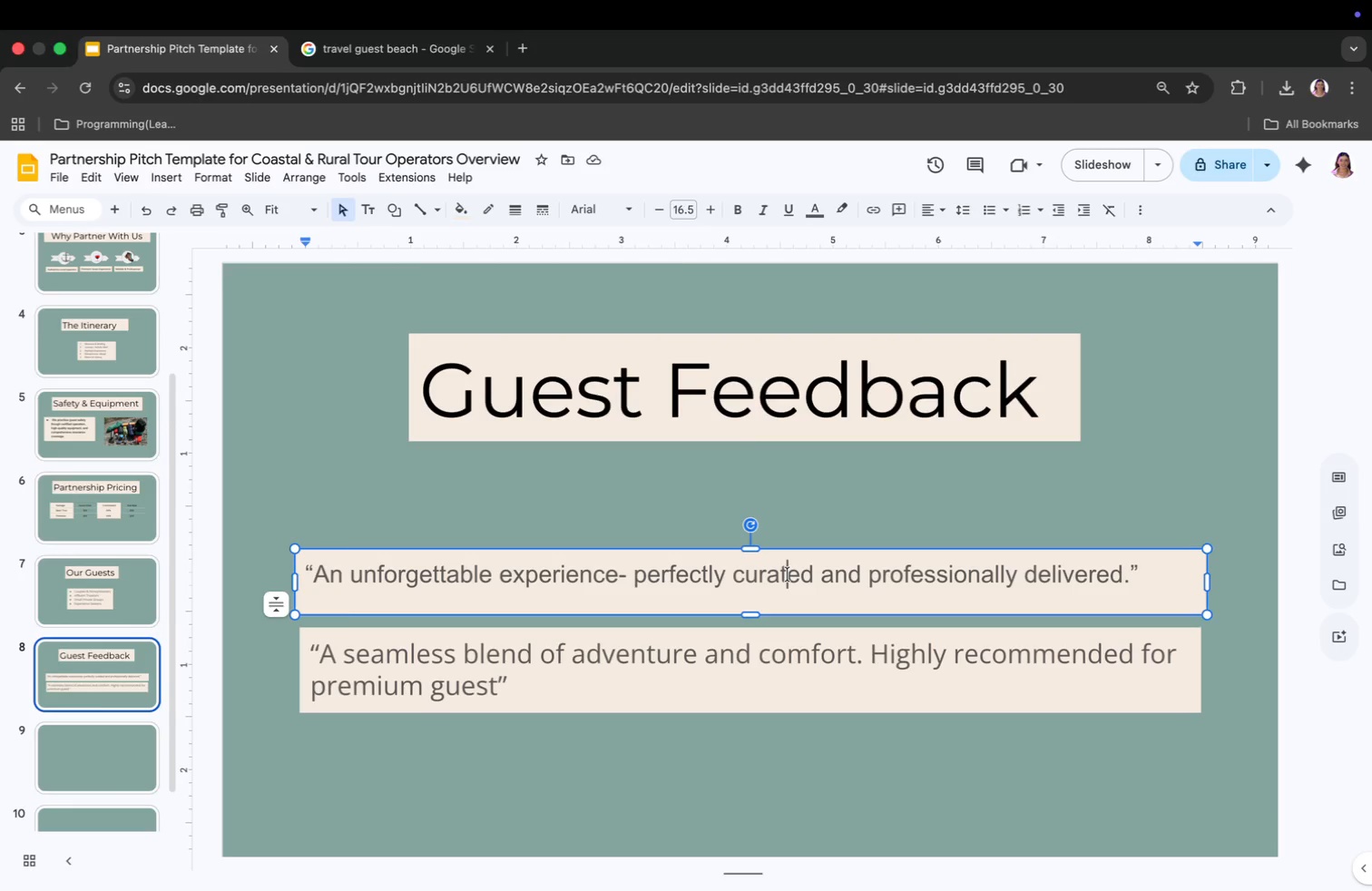 
key(Meta+CommandLeft)
 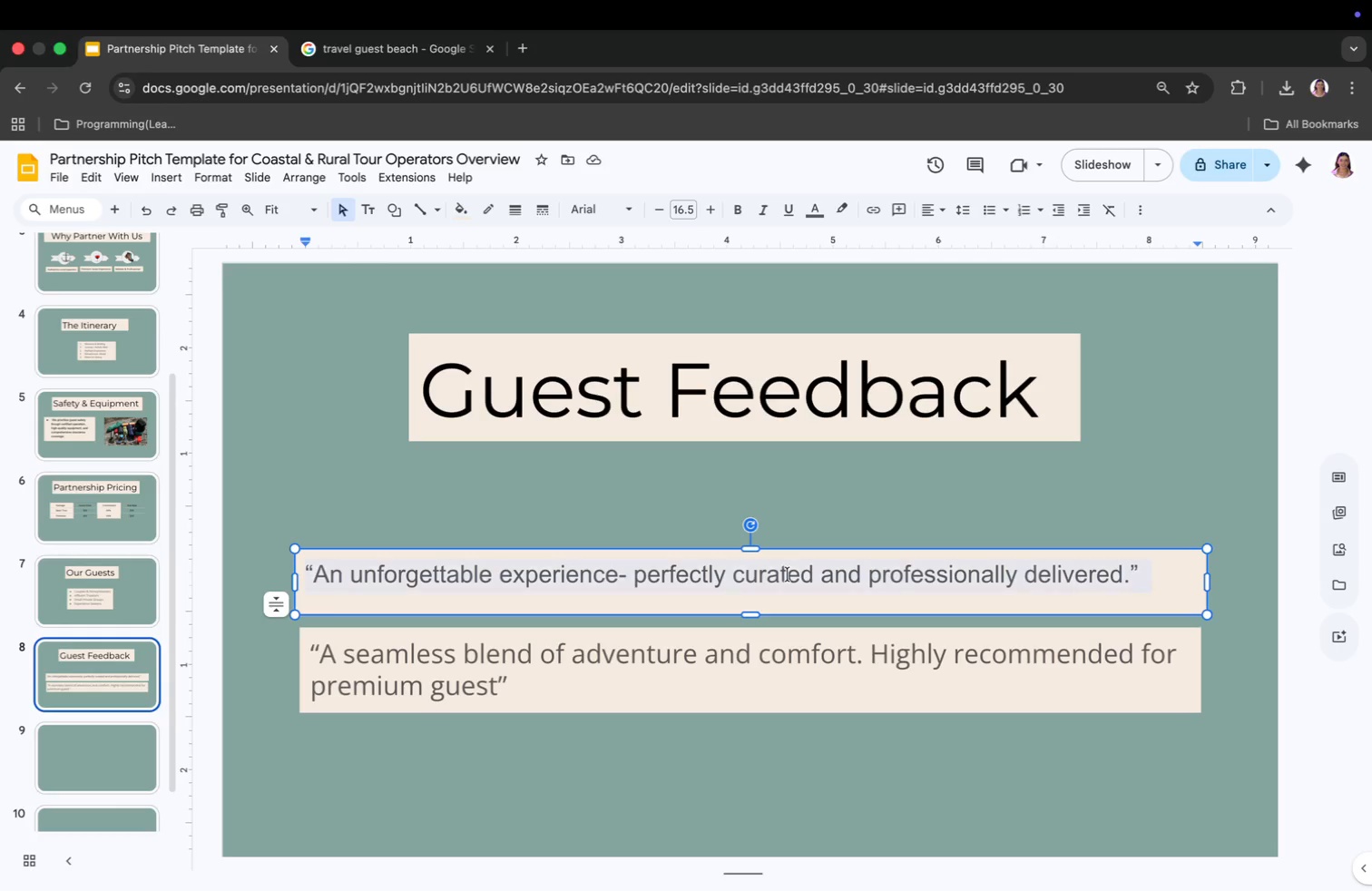 
key(Meta+A)
 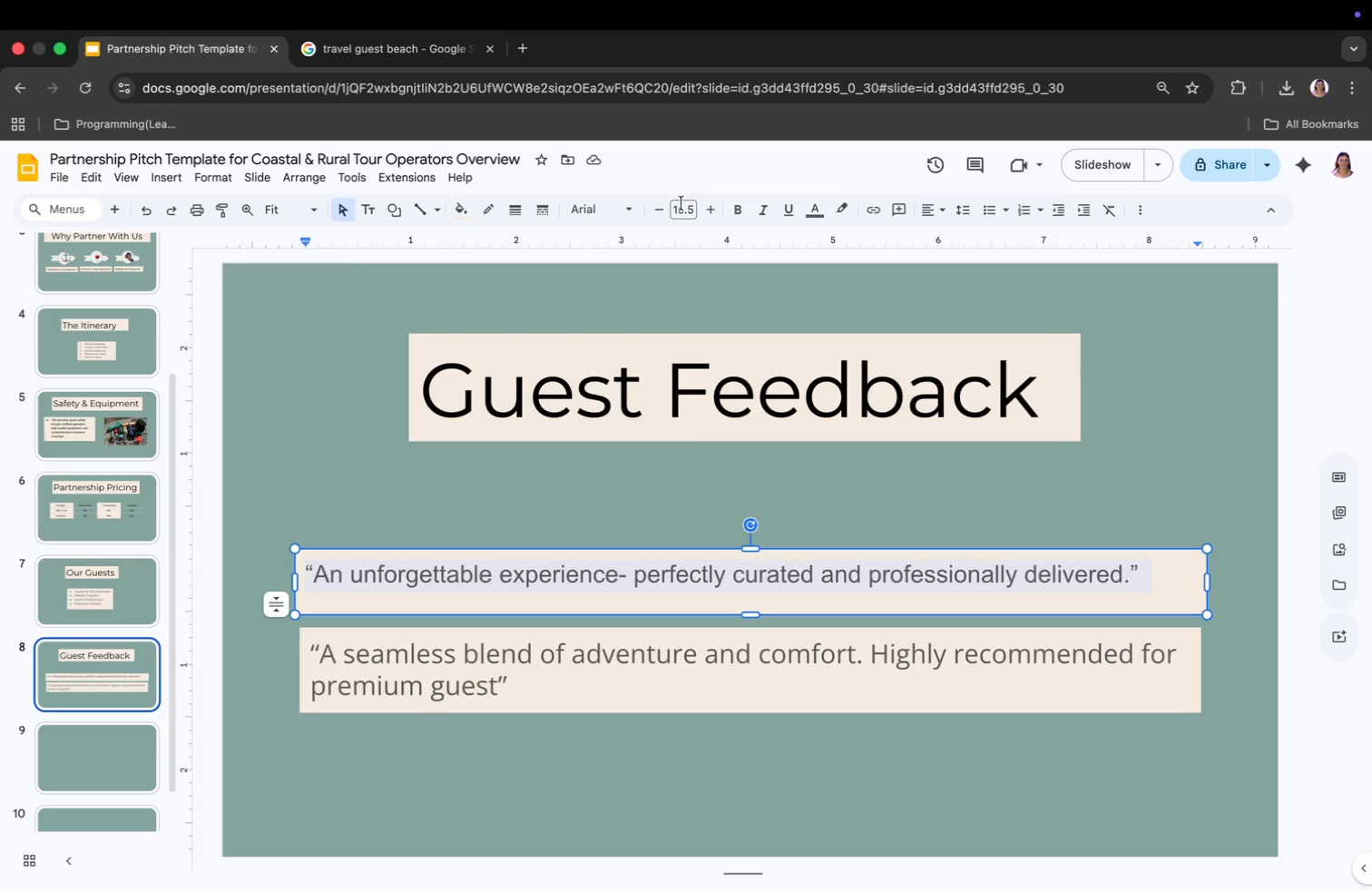 
left_click([681, 203])
 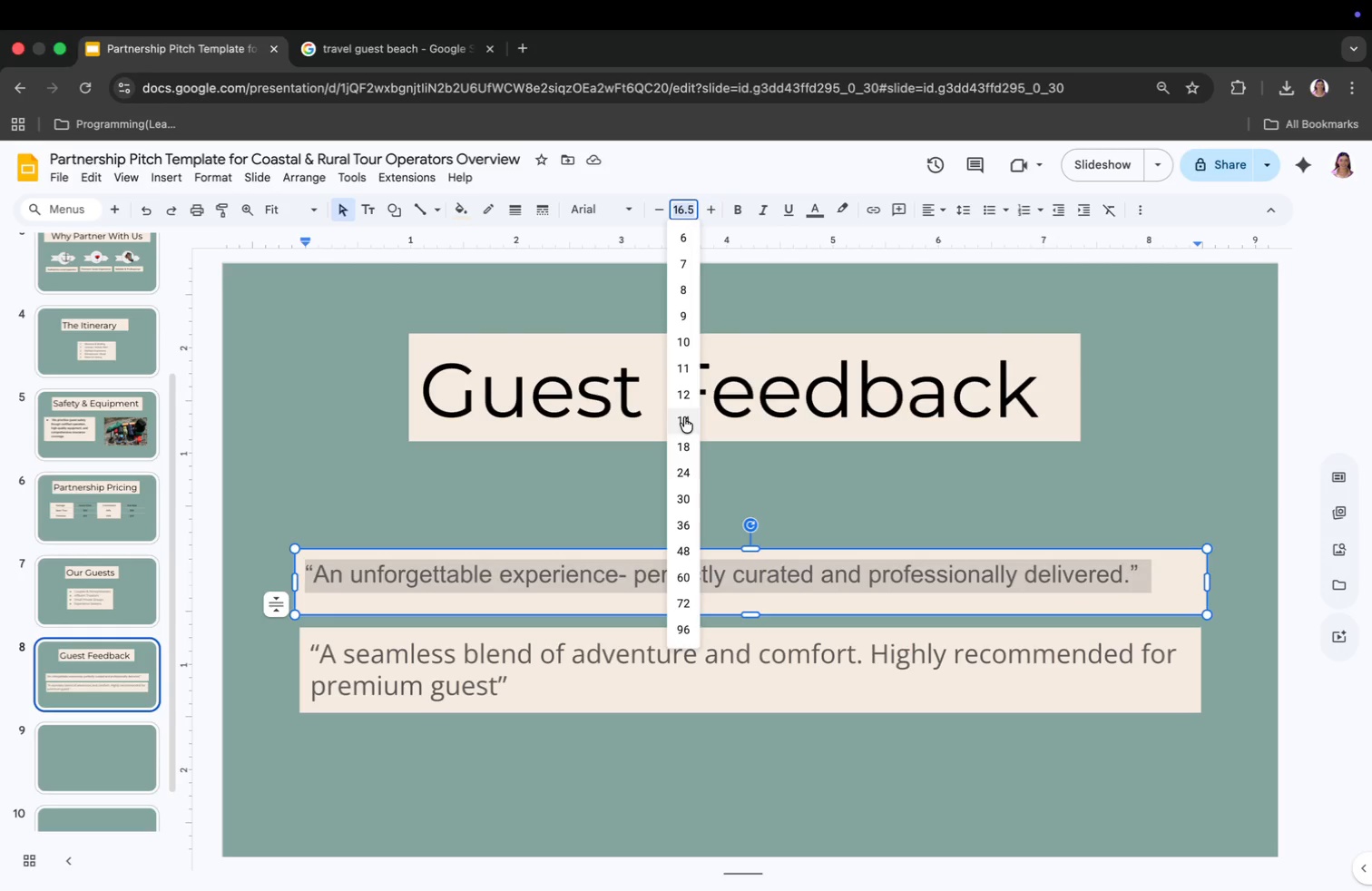 
left_click([681, 438])
 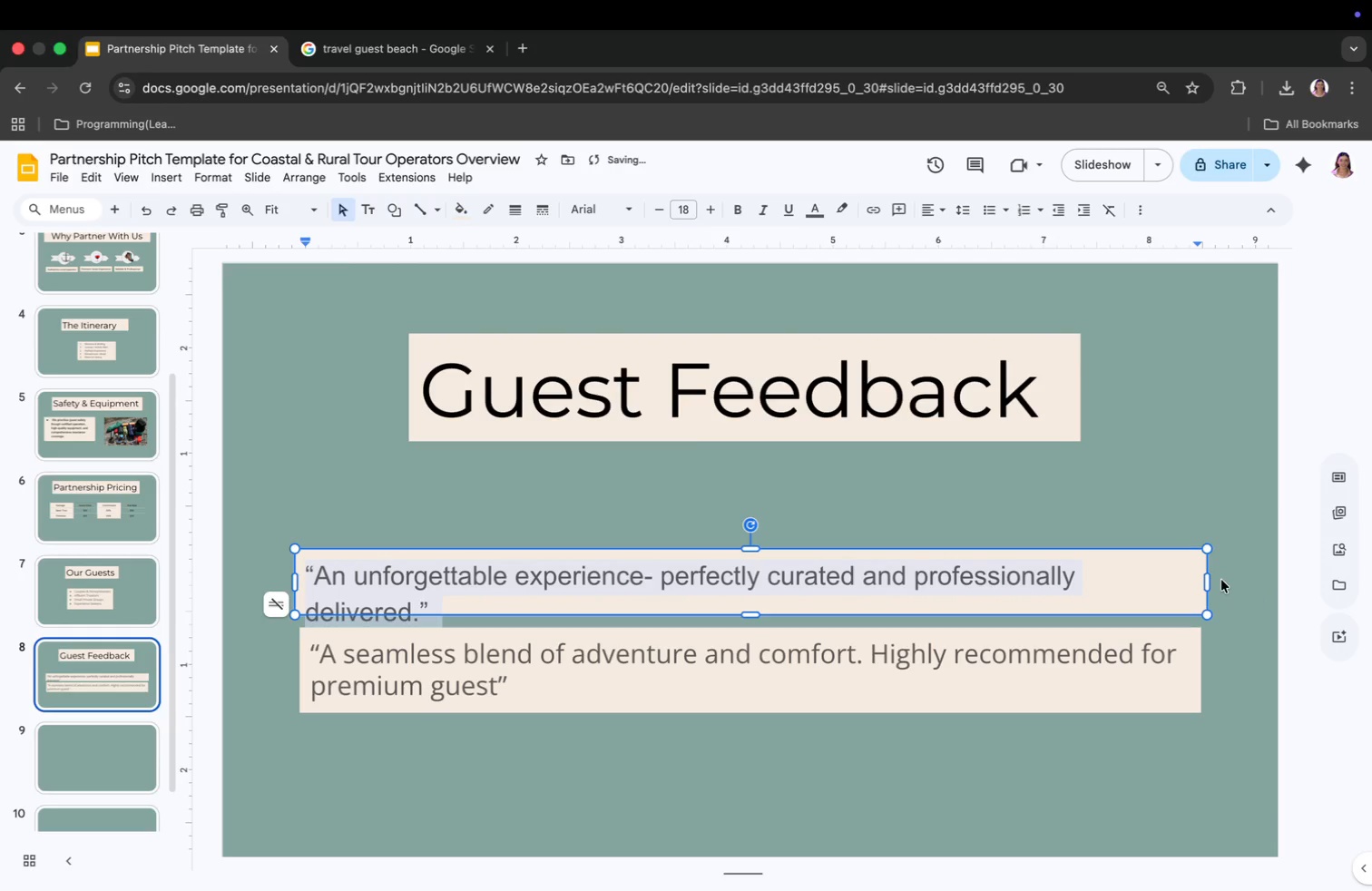 
left_click_drag(start_coordinate=[1208, 582], to_coordinate=[1234, 582])
 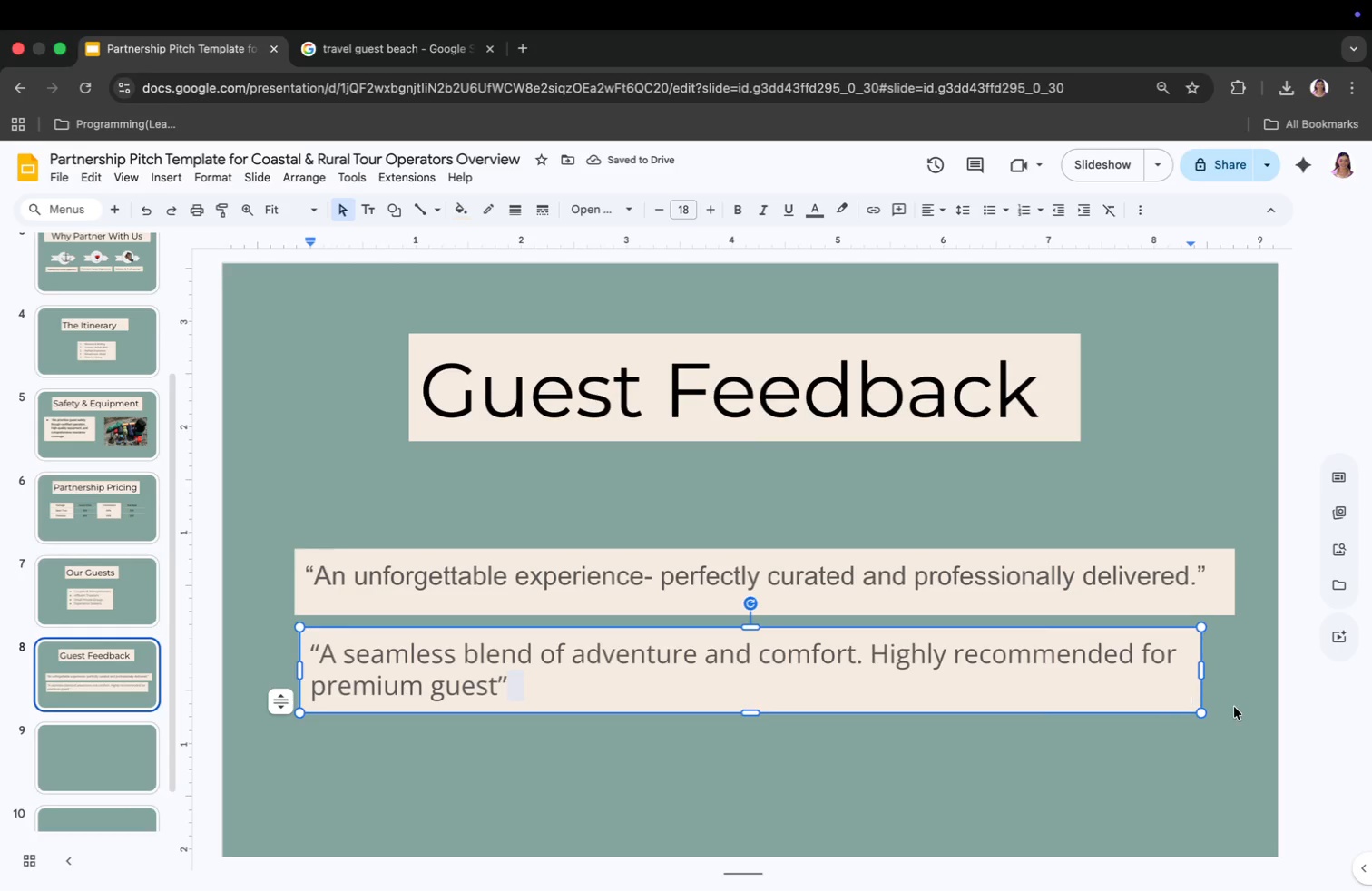 
left_click_drag(start_coordinate=[1199, 668], to_coordinate=[1237, 663])
 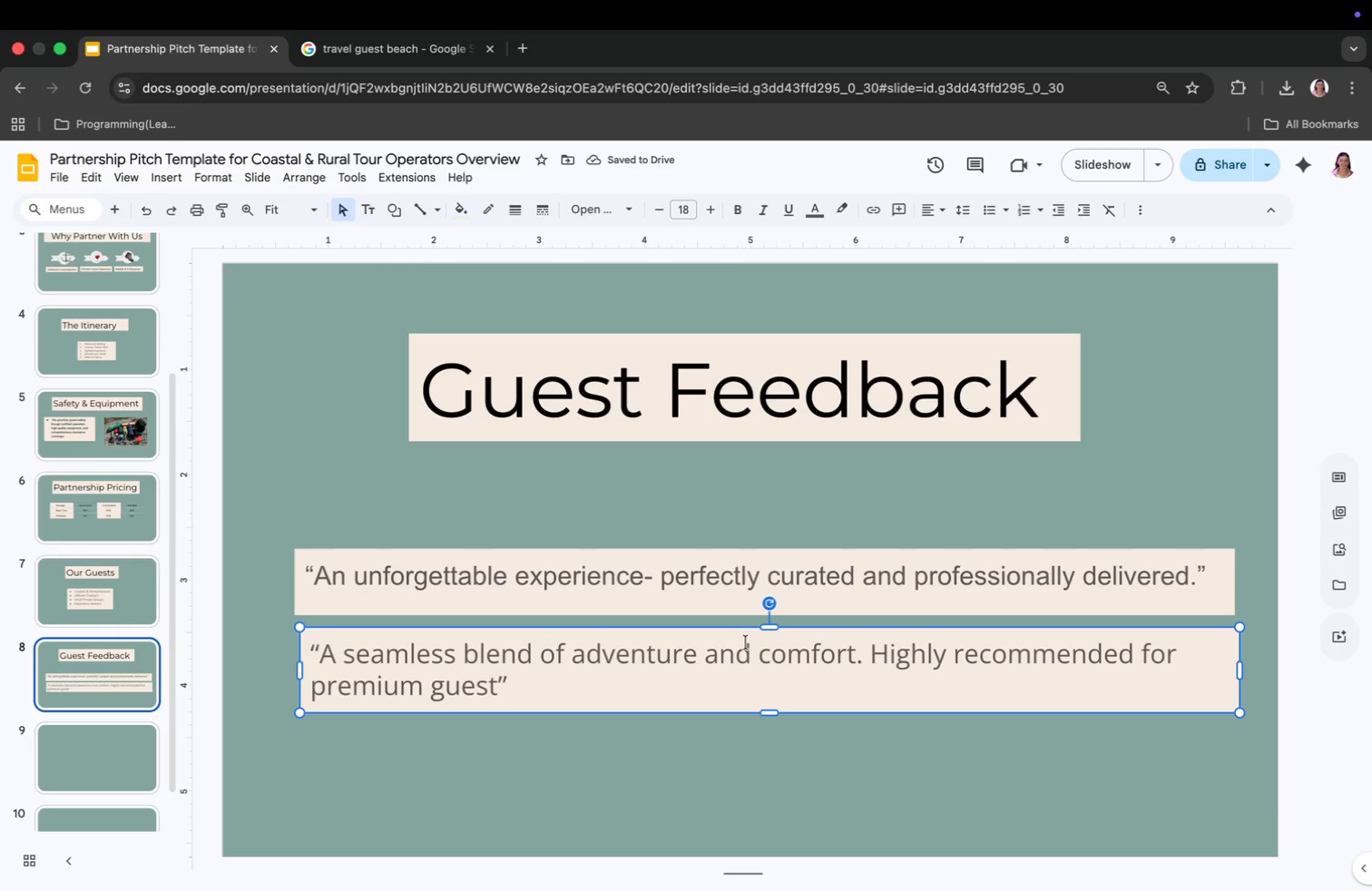 
left_click_drag(start_coordinate=[764, 632], to_coordinate=[741, 632])
 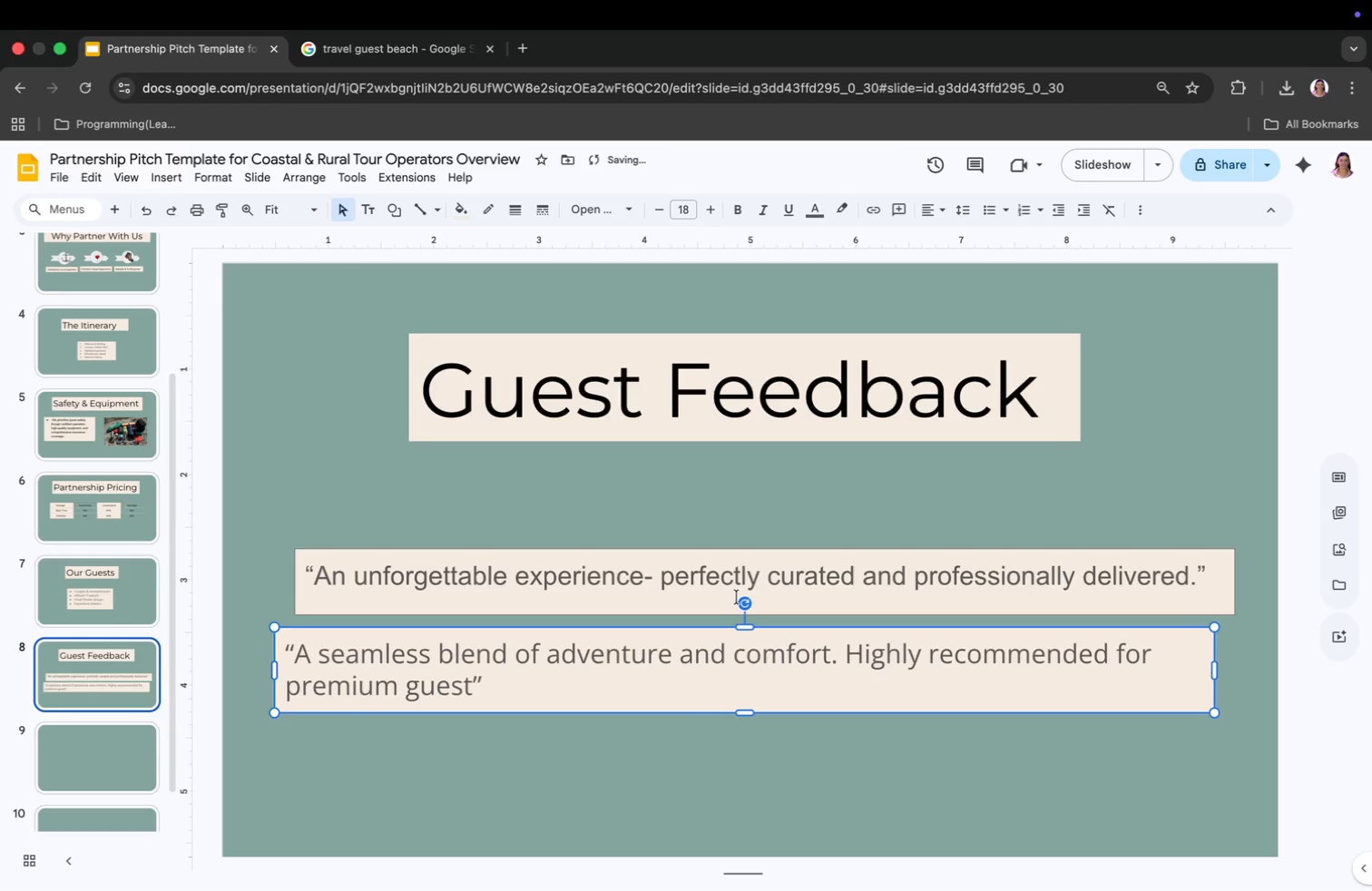 
left_click([737, 595])
 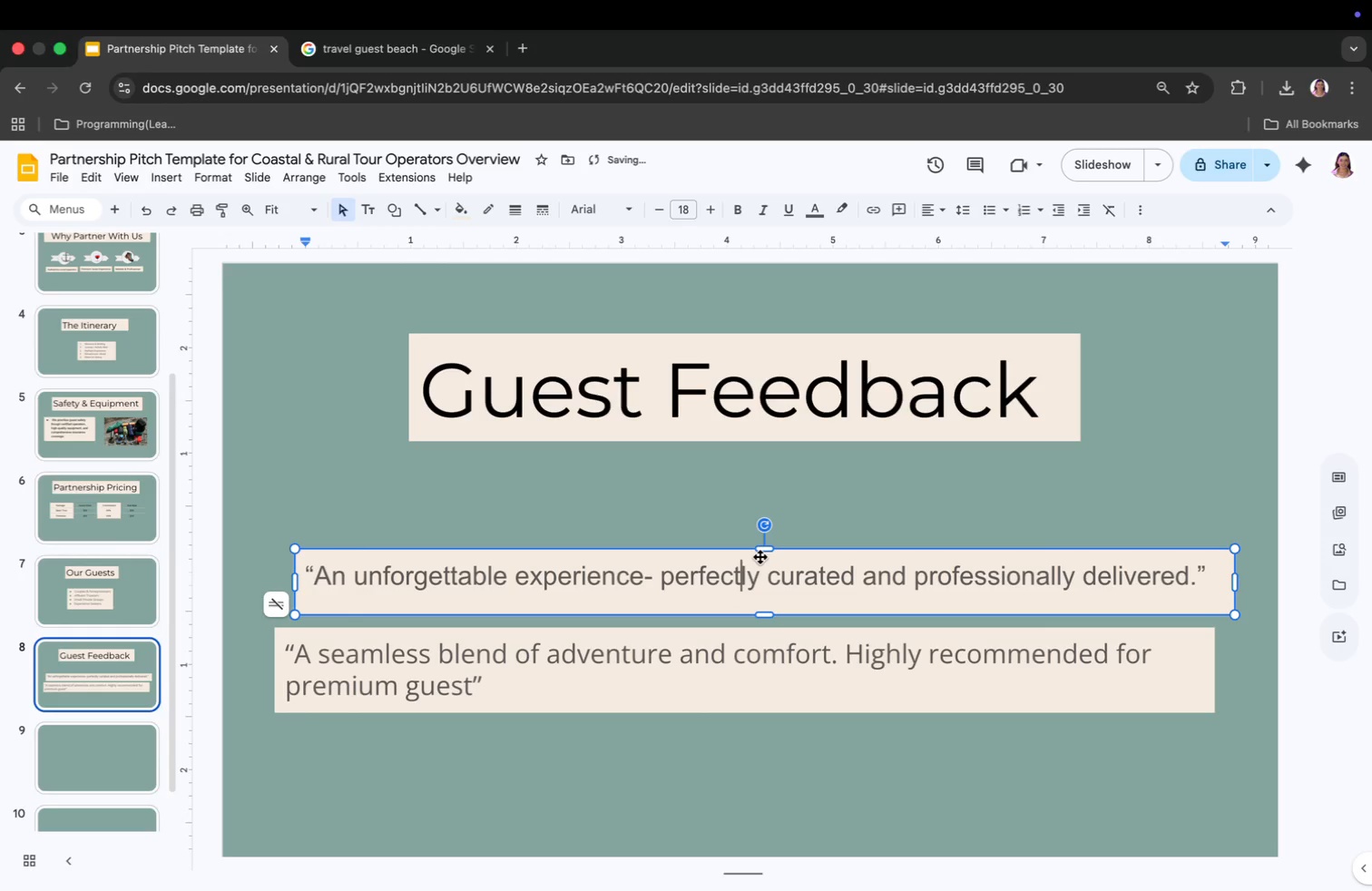 
left_click_drag(start_coordinate=[760, 554], to_coordinate=[740, 558])
 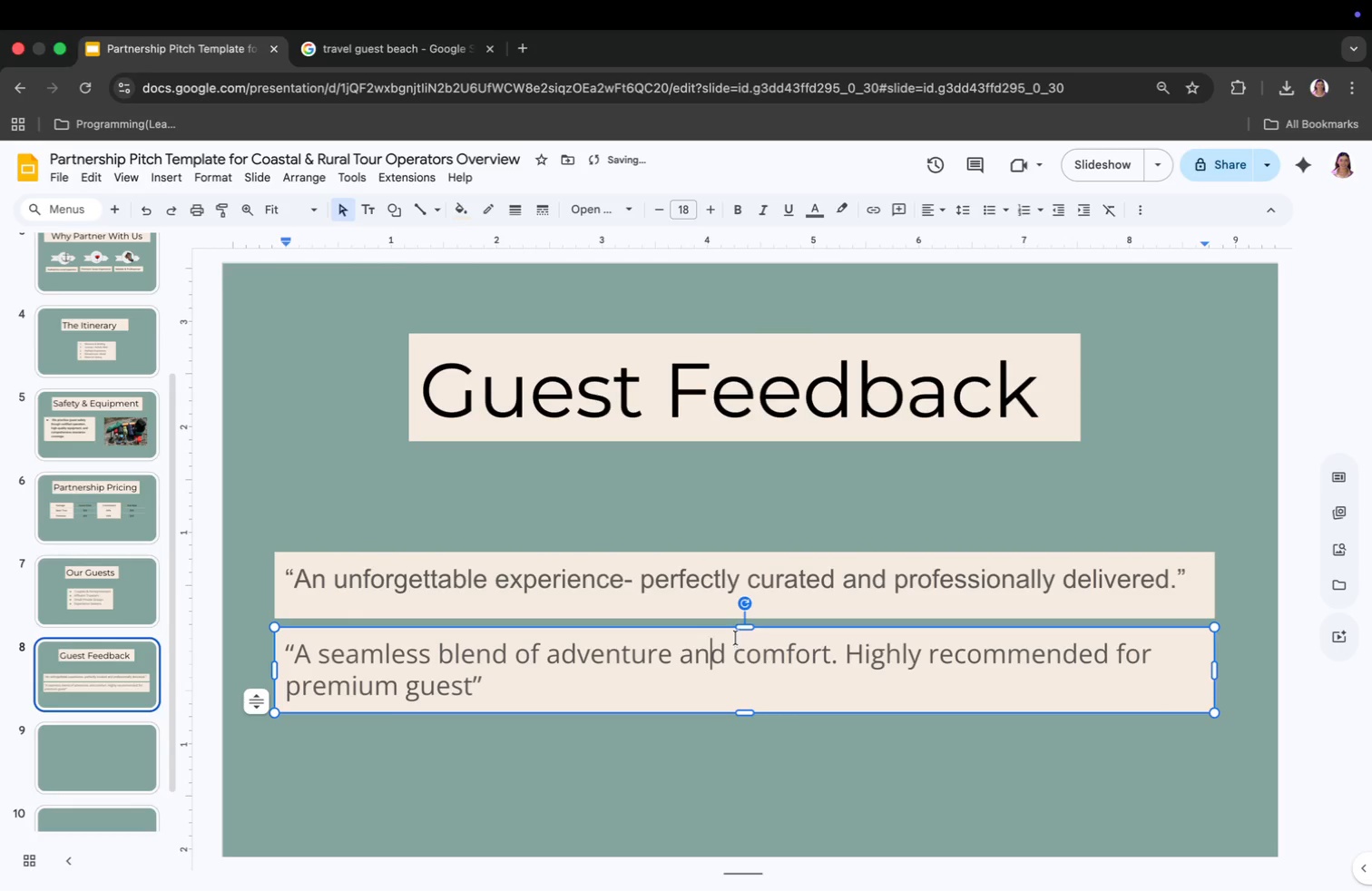 
left_click_drag(start_coordinate=[736, 632], to_coordinate=[737, 647])
 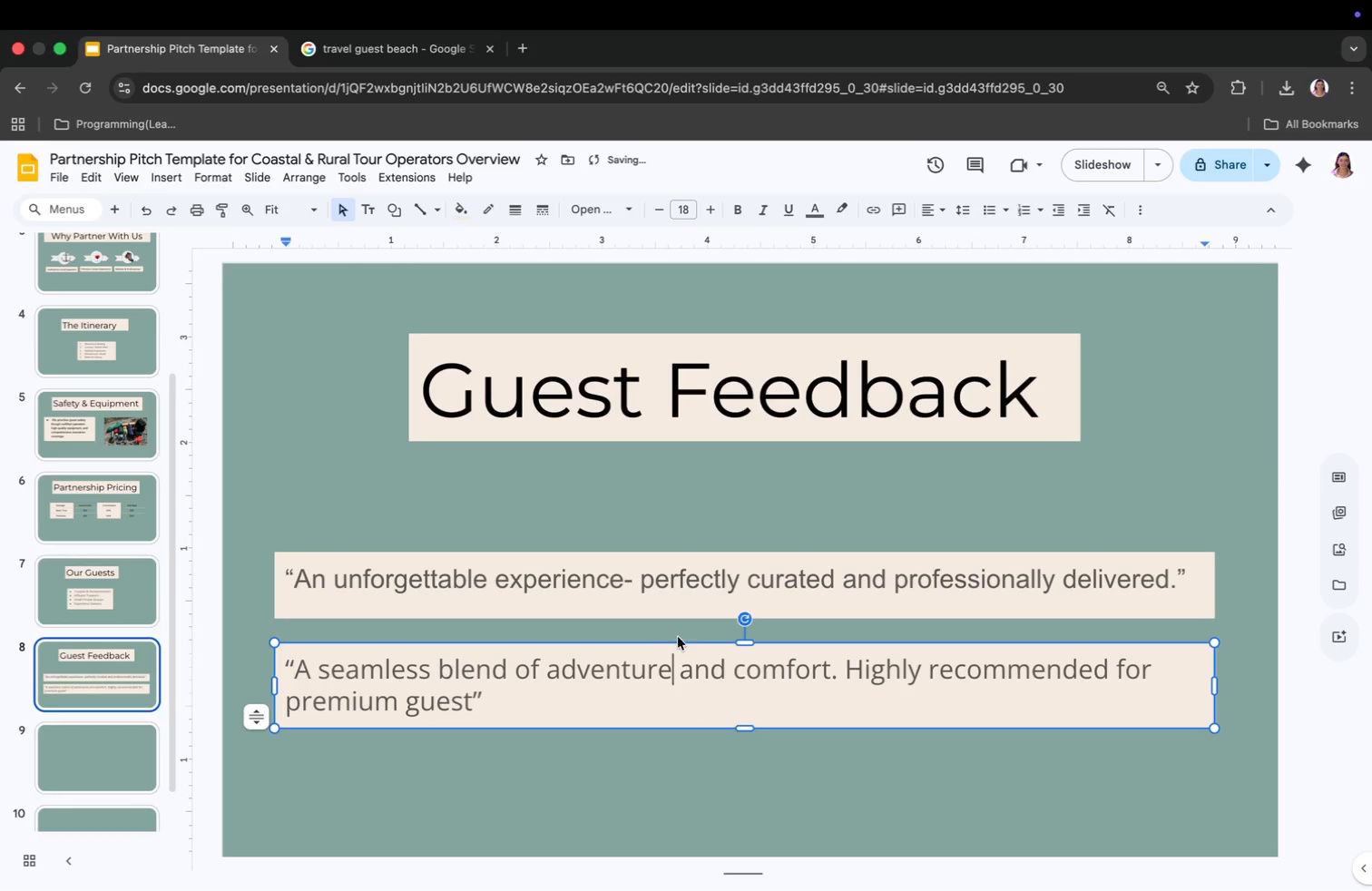 
left_click([693, 595])
 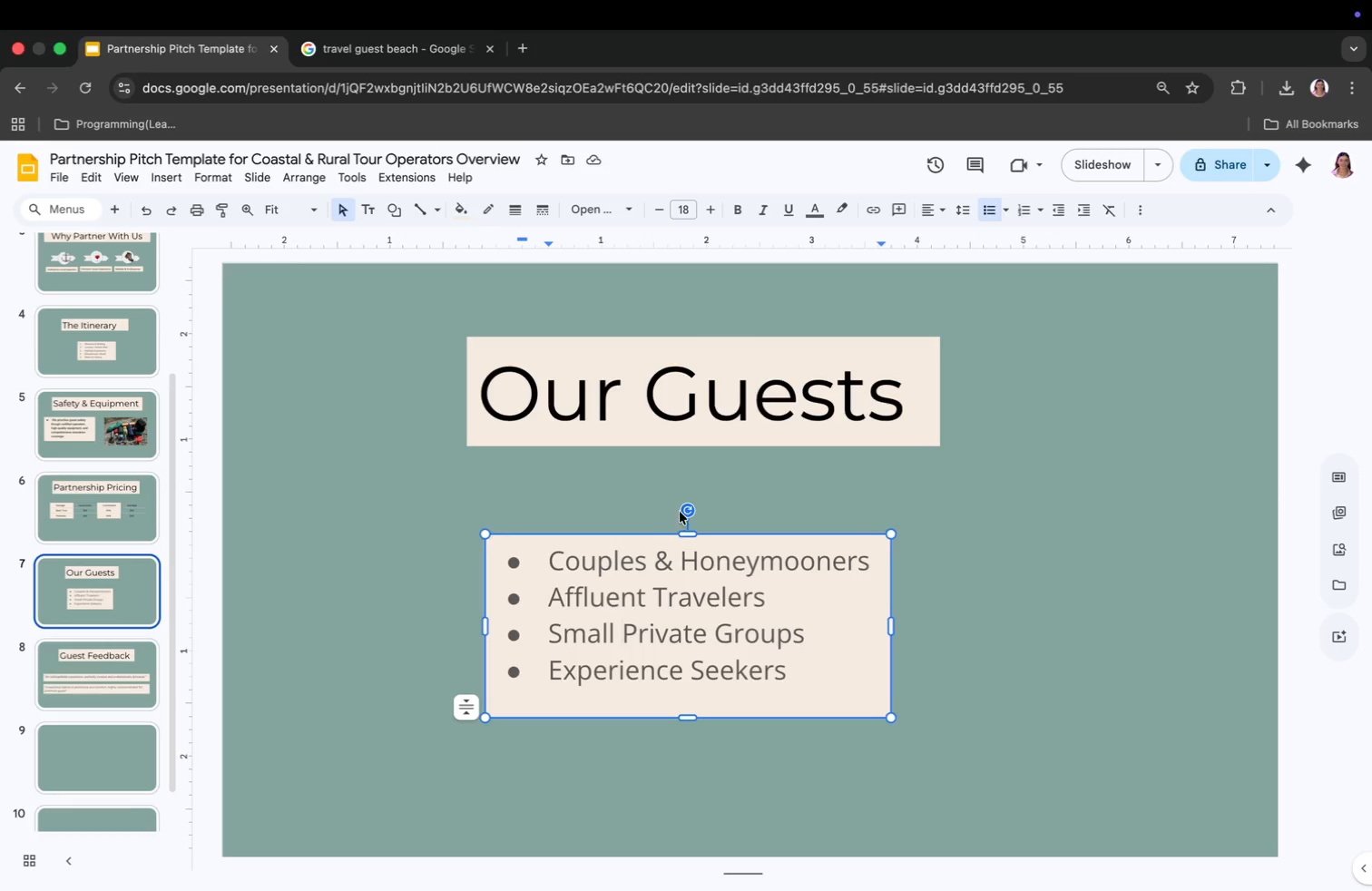 
wait(12.08)
 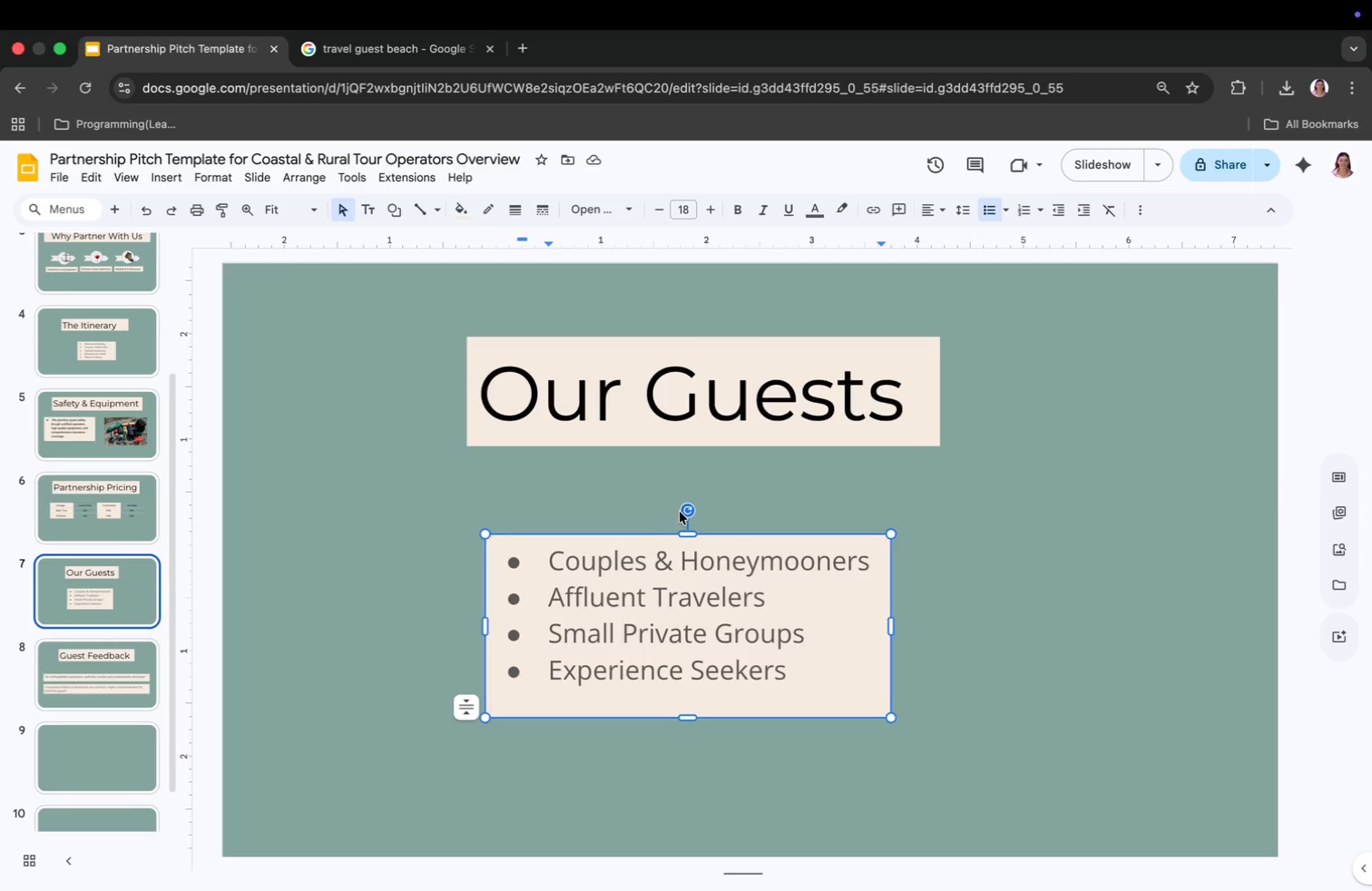 
left_click([116, 524])
 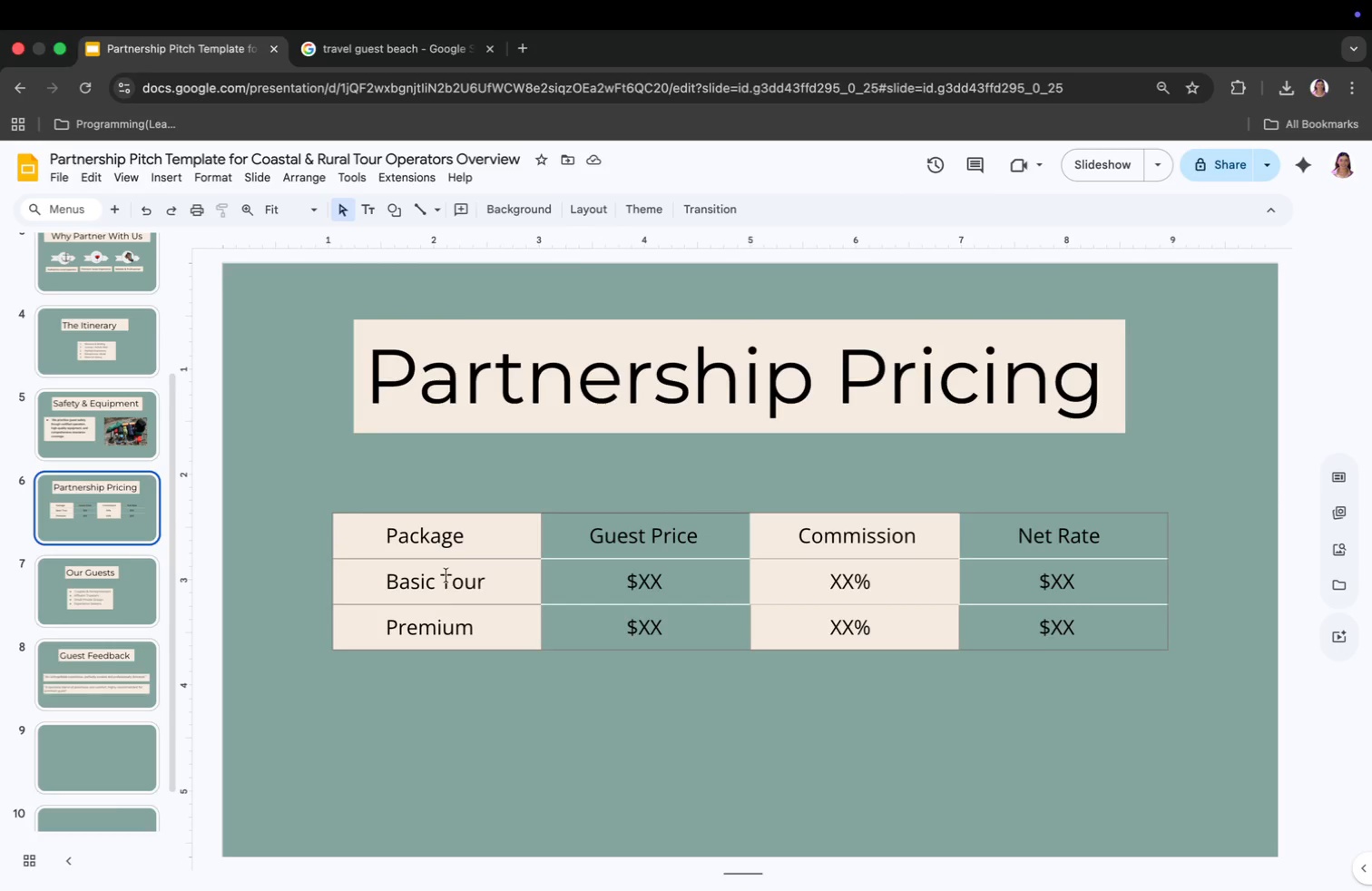 
left_click([450, 564])
 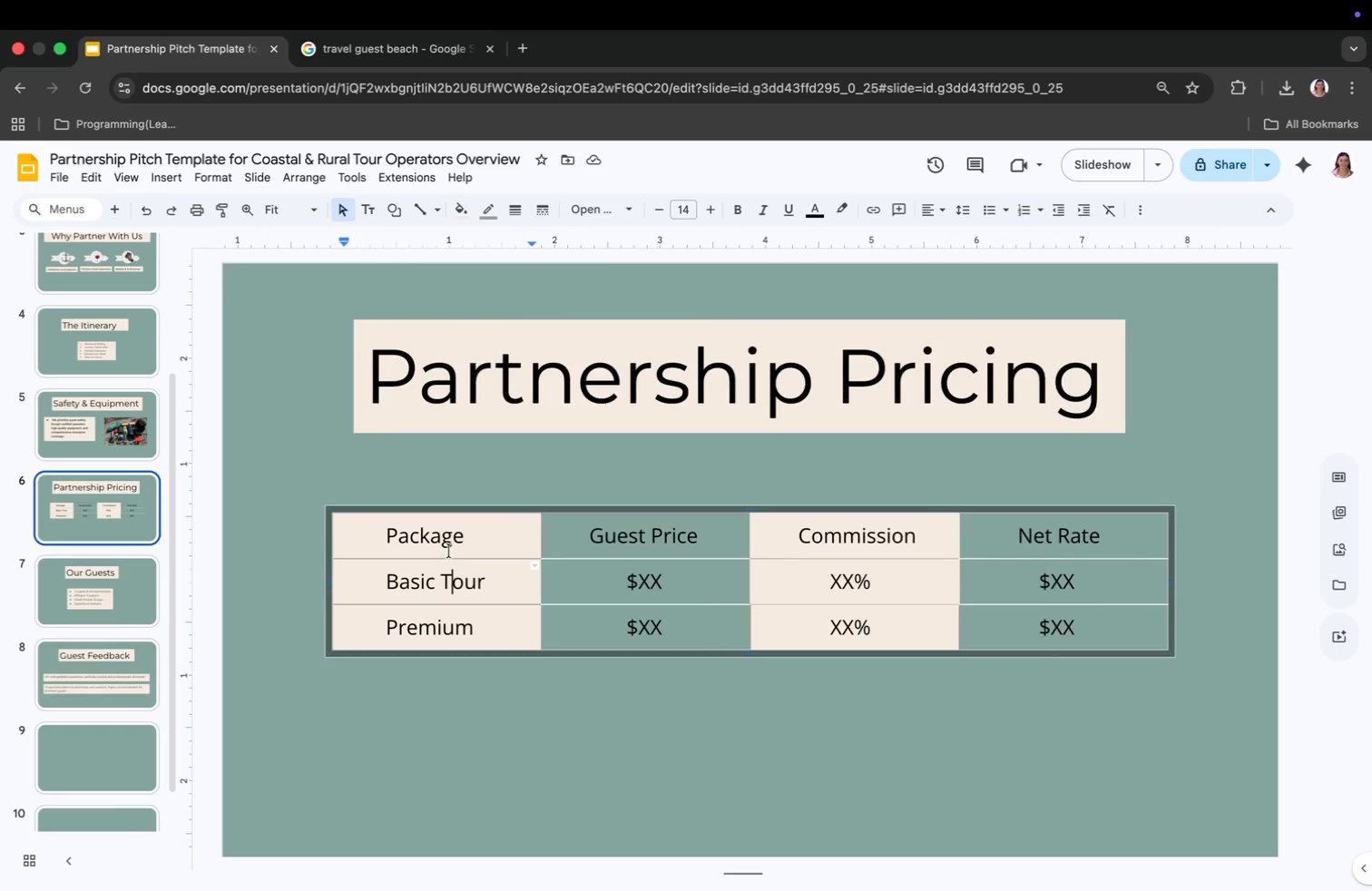 
left_click([449, 545])
 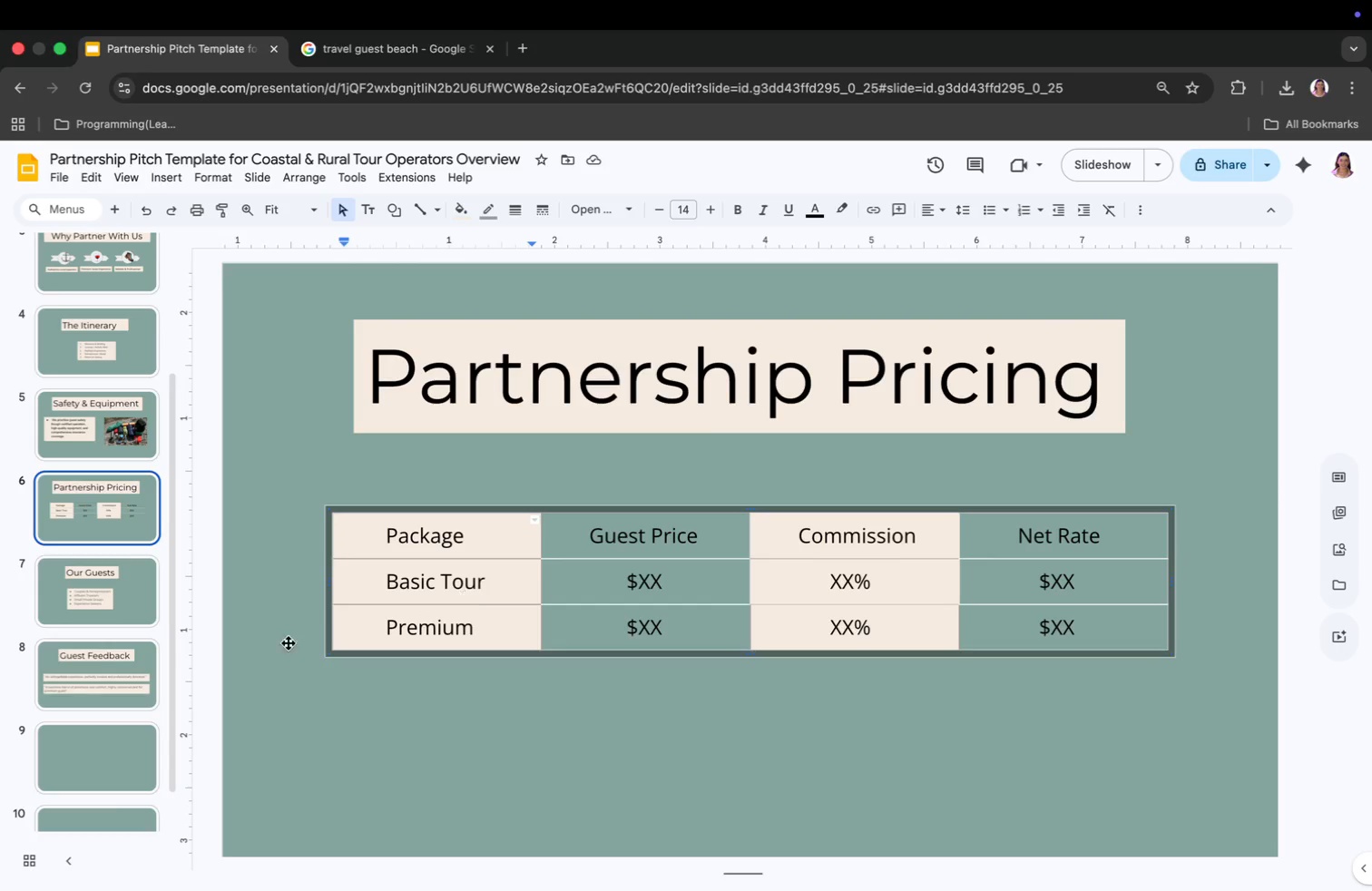 
left_click([83, 563])
 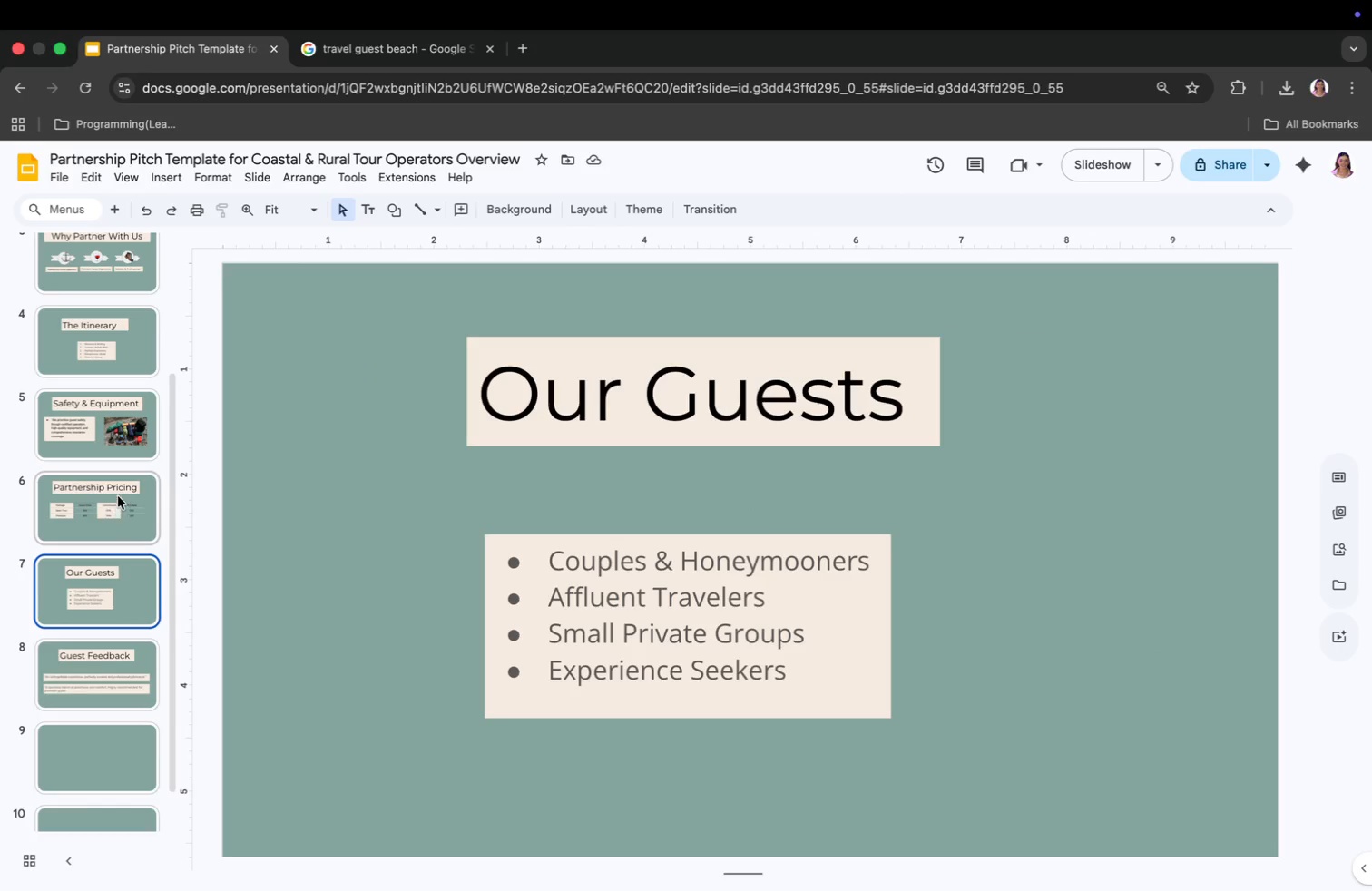 
left_click([118, 494])
 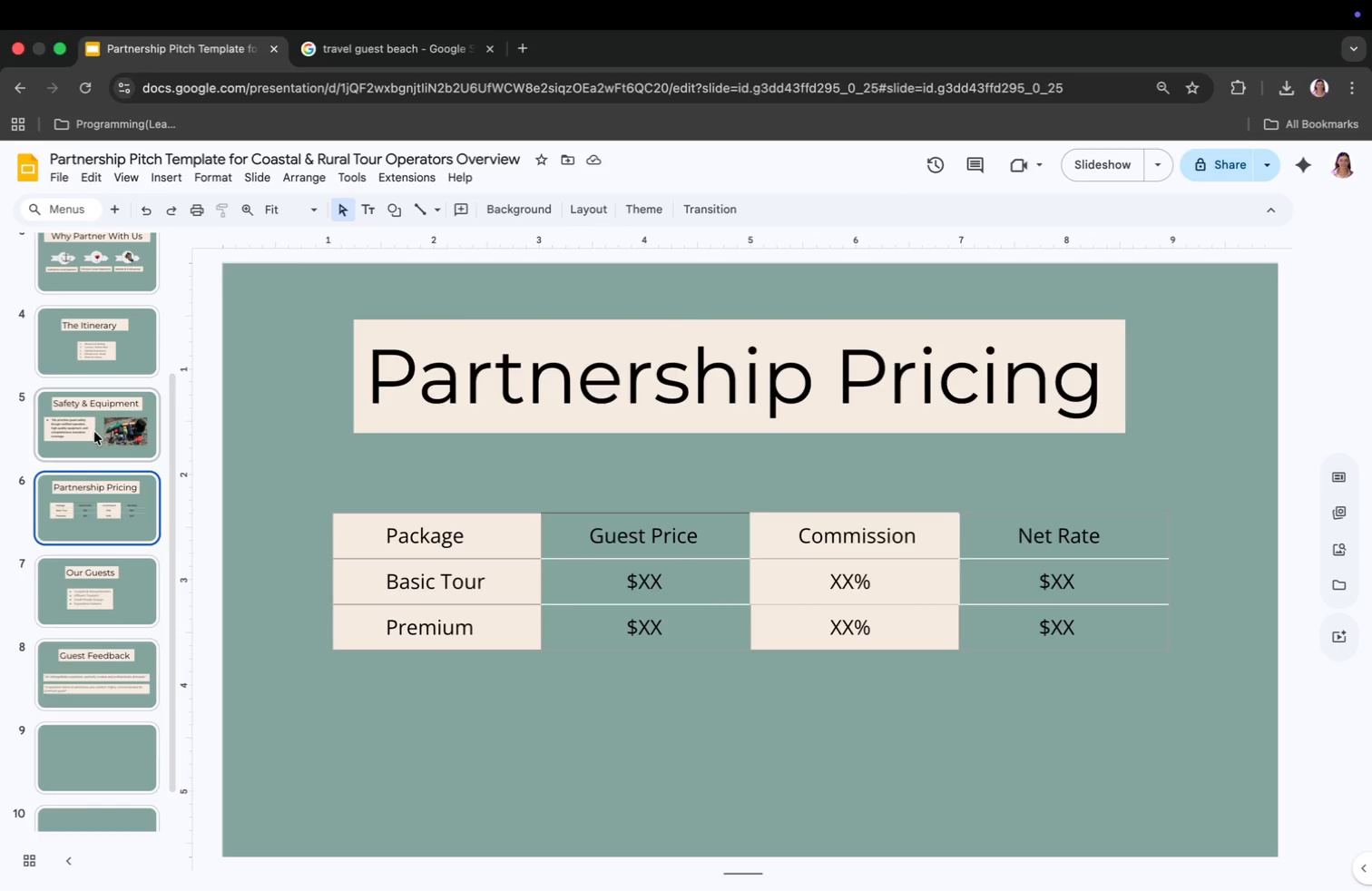 
left_click([32, 426])
 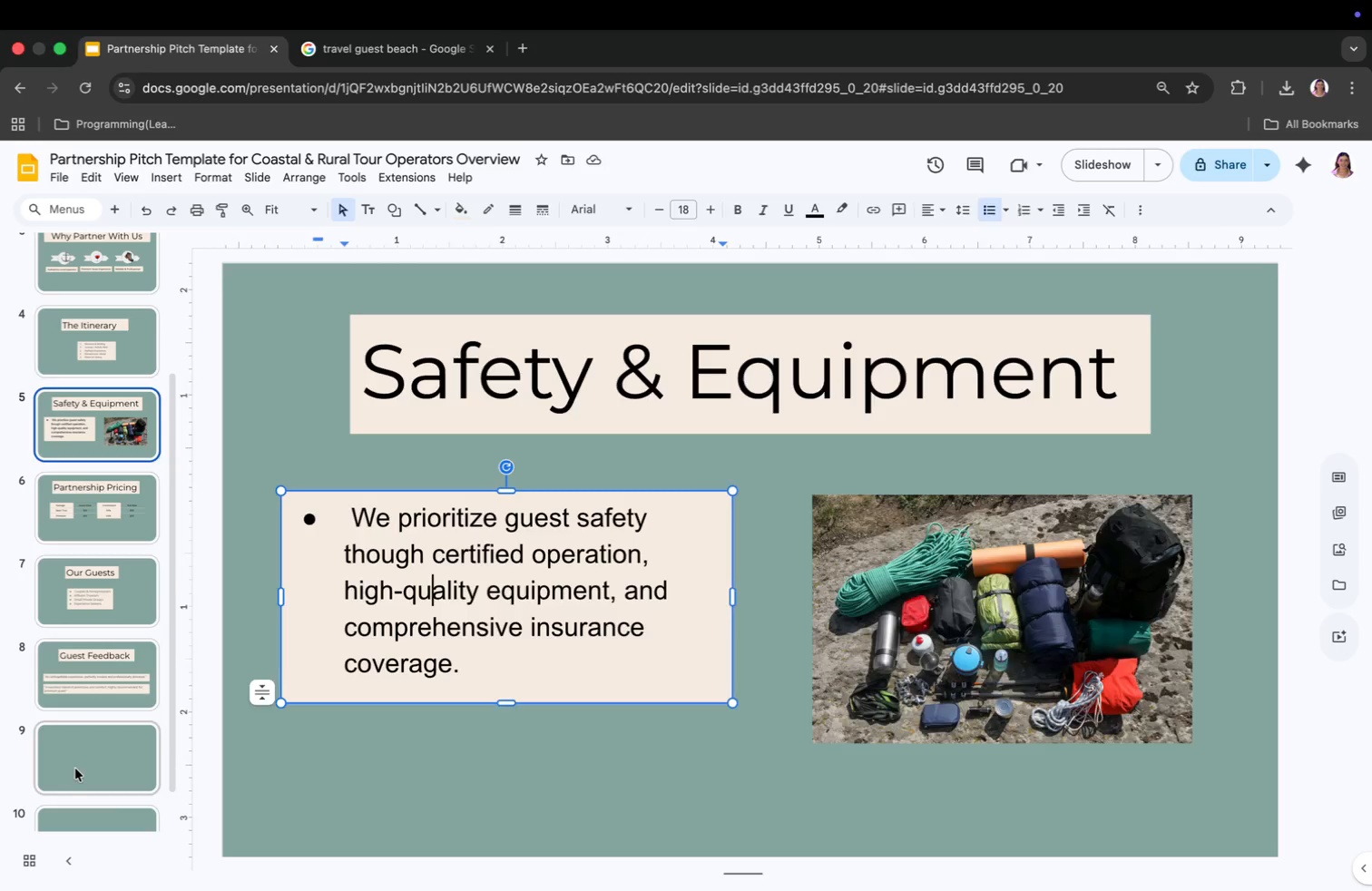 
wait(9.15)
 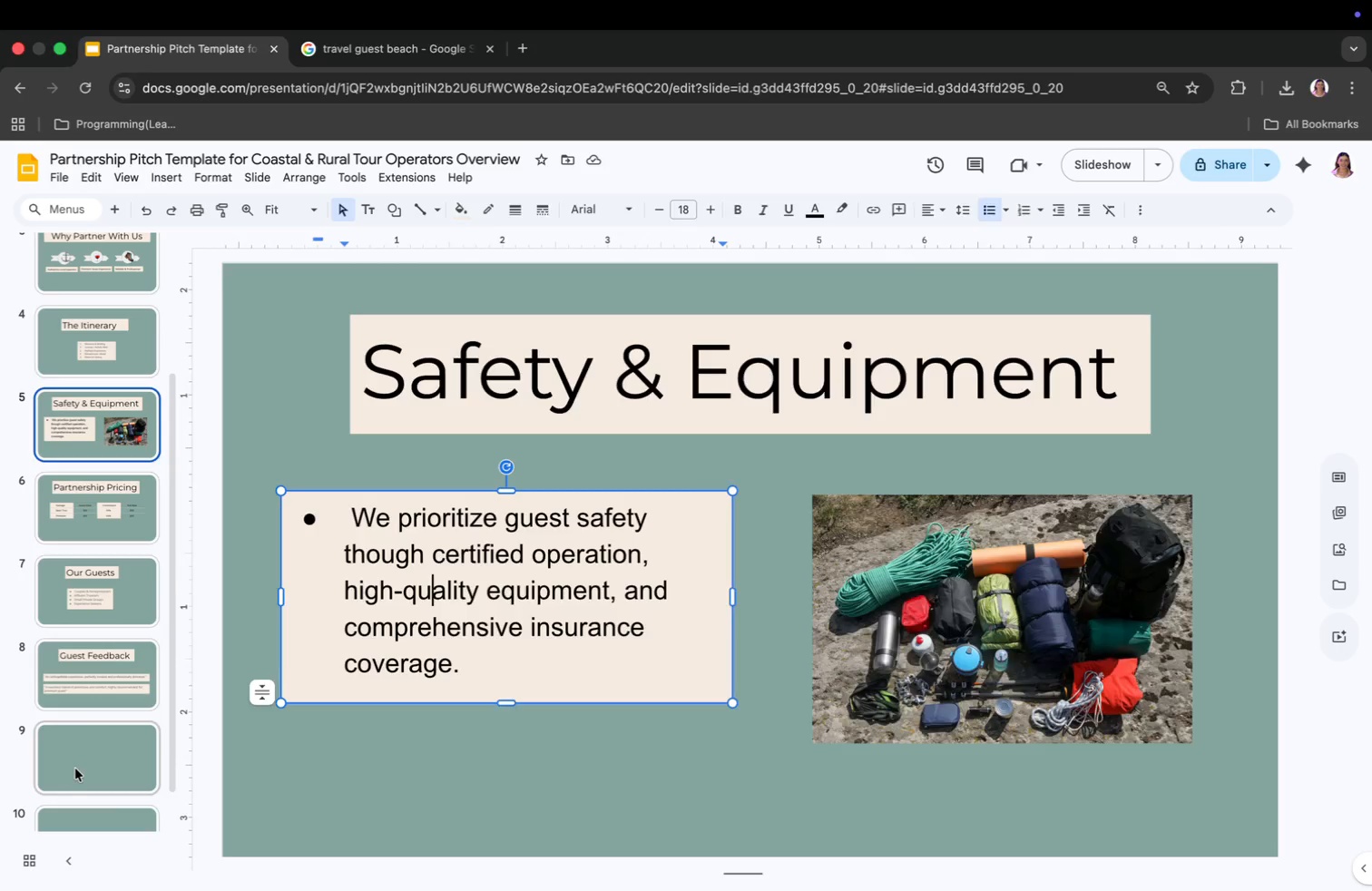 
left_click([480, 348])
 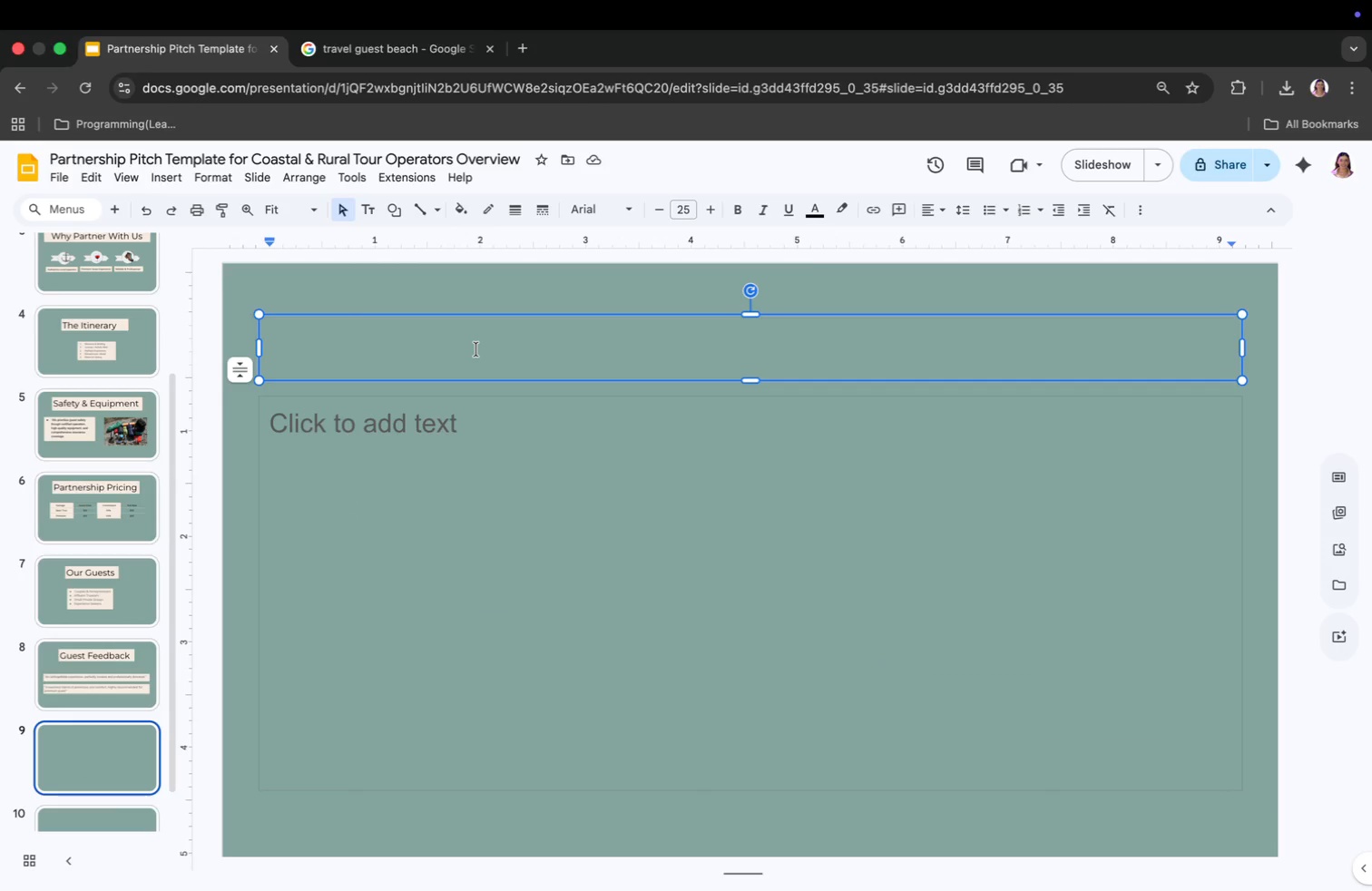 
type(Experience Galeert)
key(Backspace)
key(Backspace)
key(Backspace)
key(Backspace)
type(lery)
 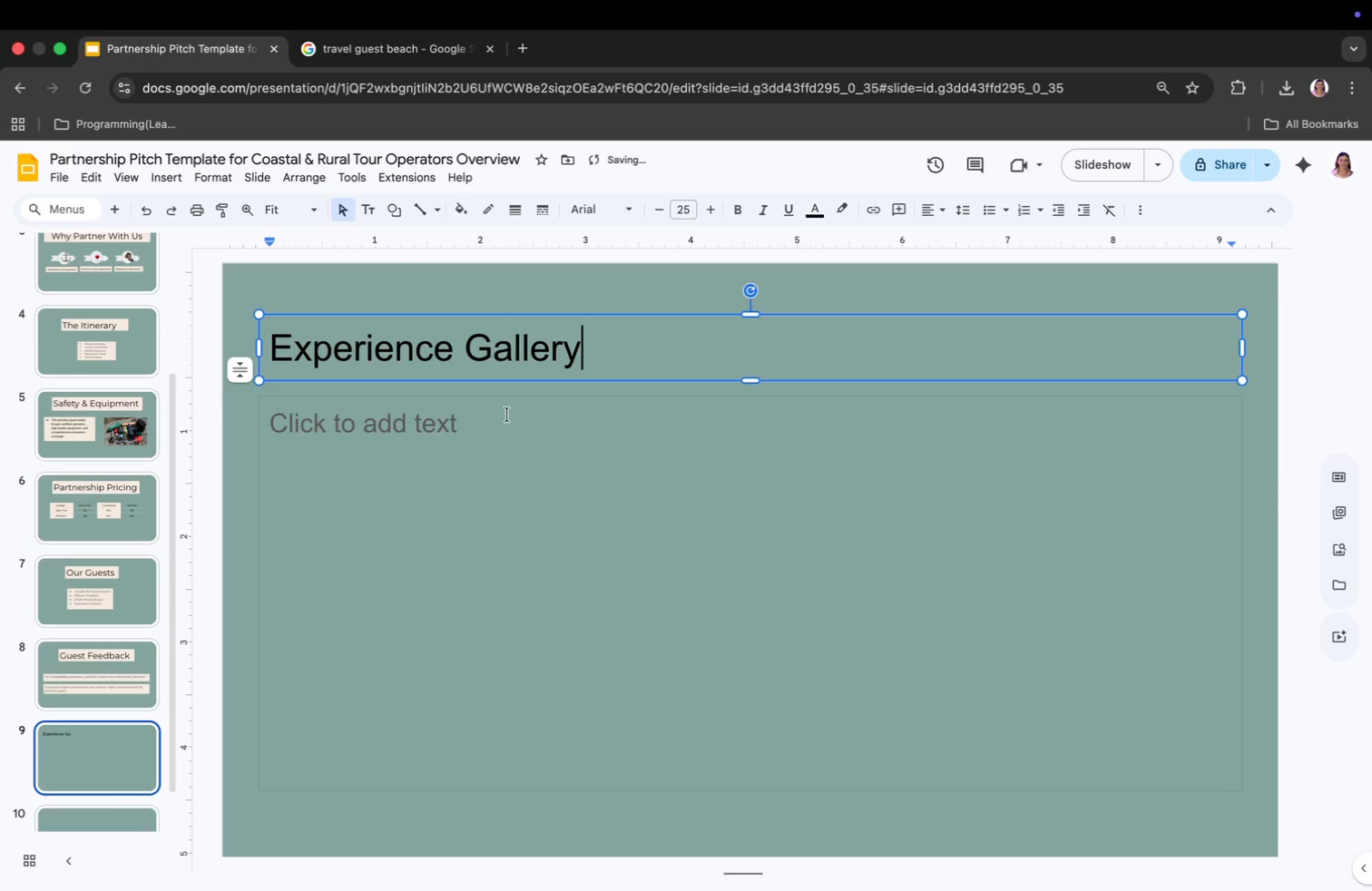 
left_click([488, 426])
 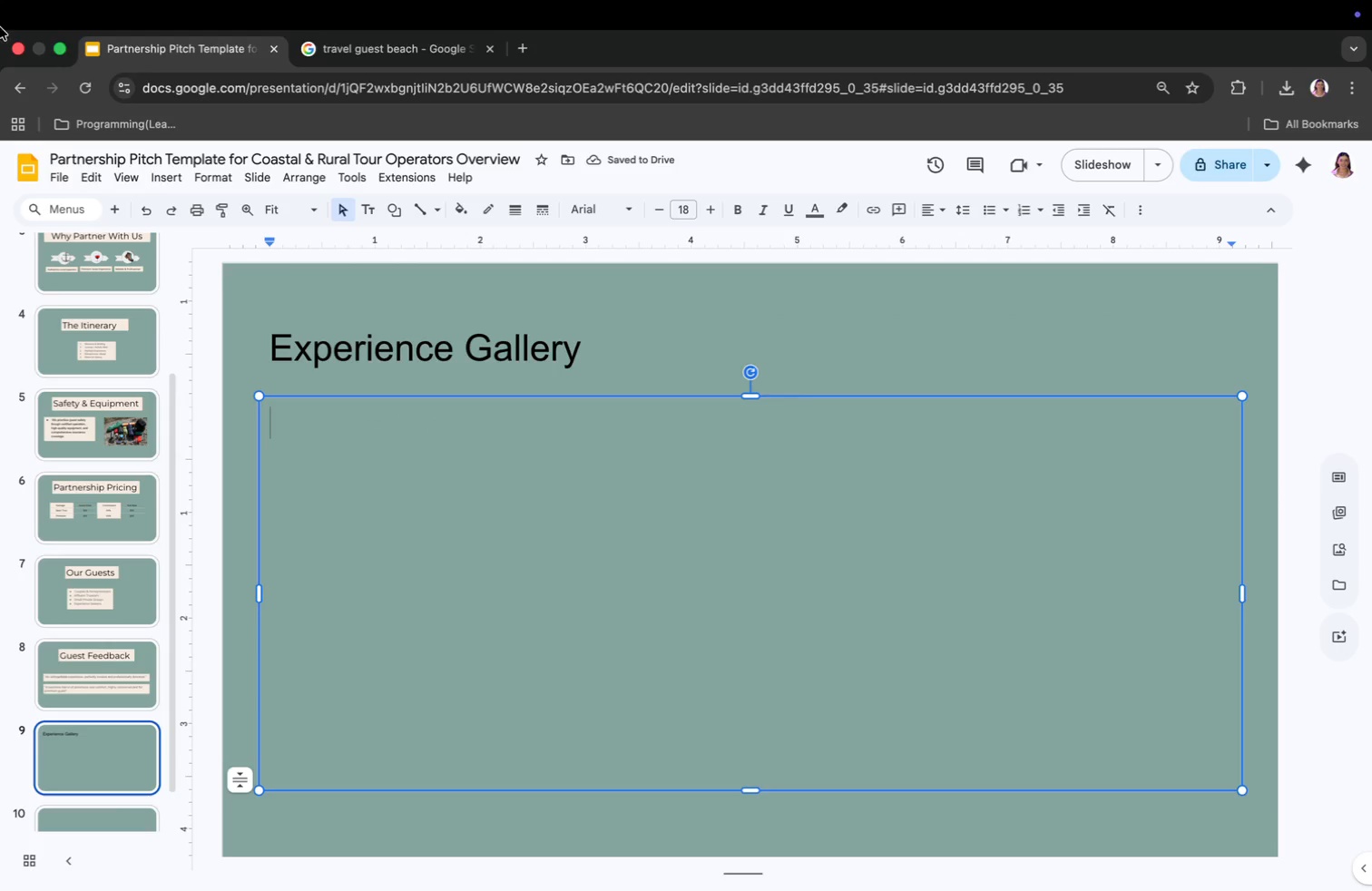 
left_click([163, 178])
 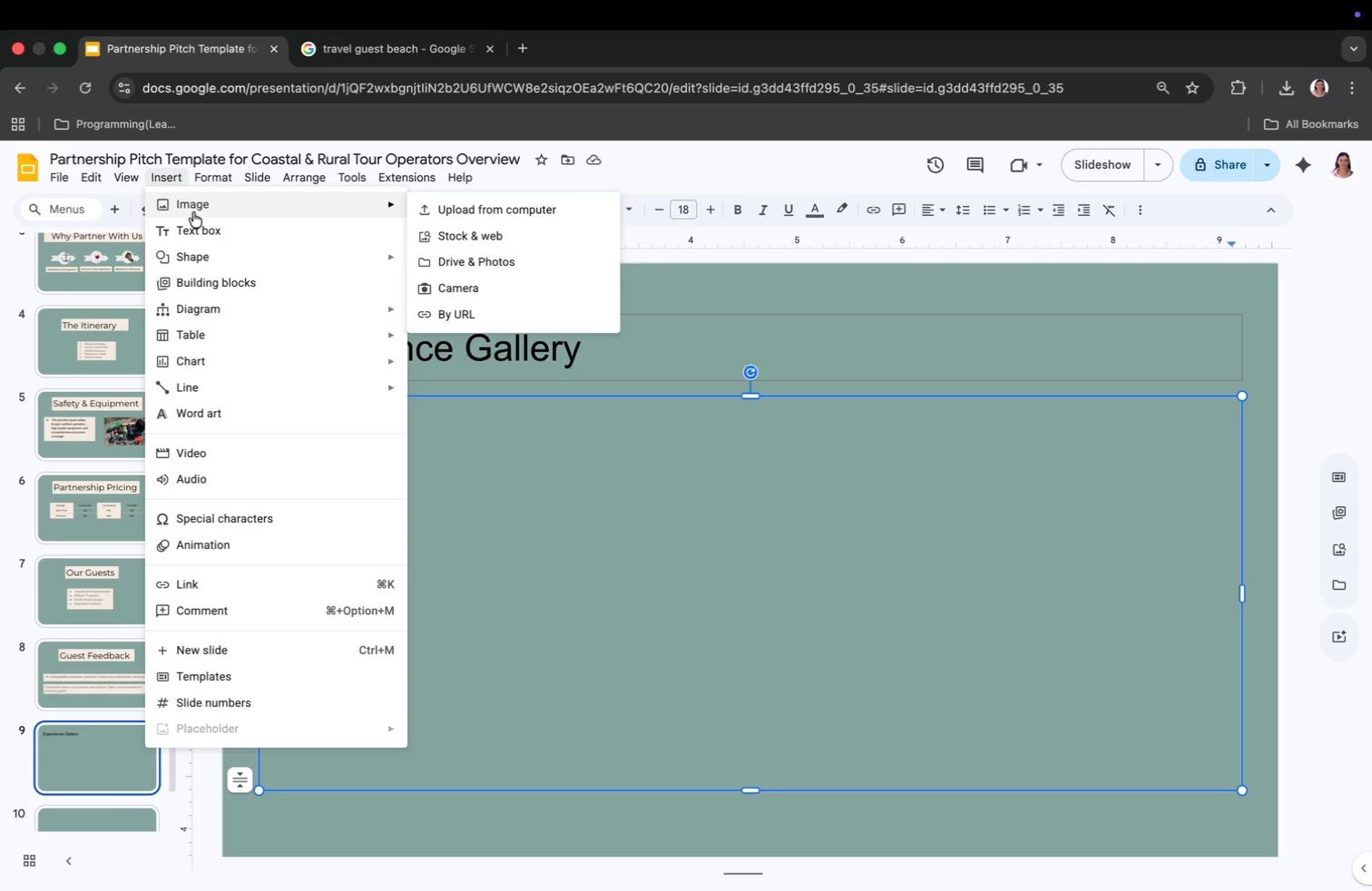 
left_click([195, 209])
 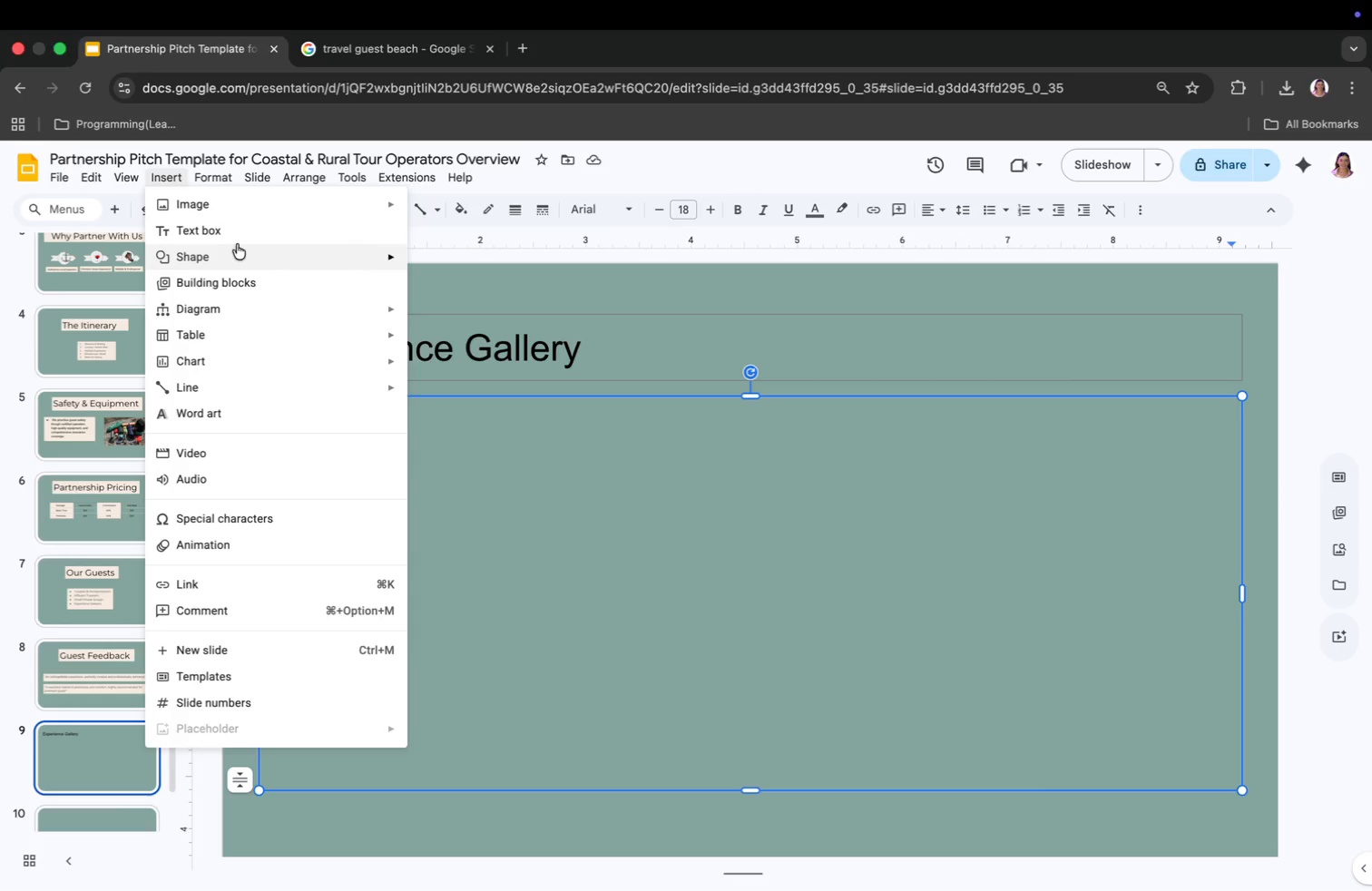 
wait(6.26)
 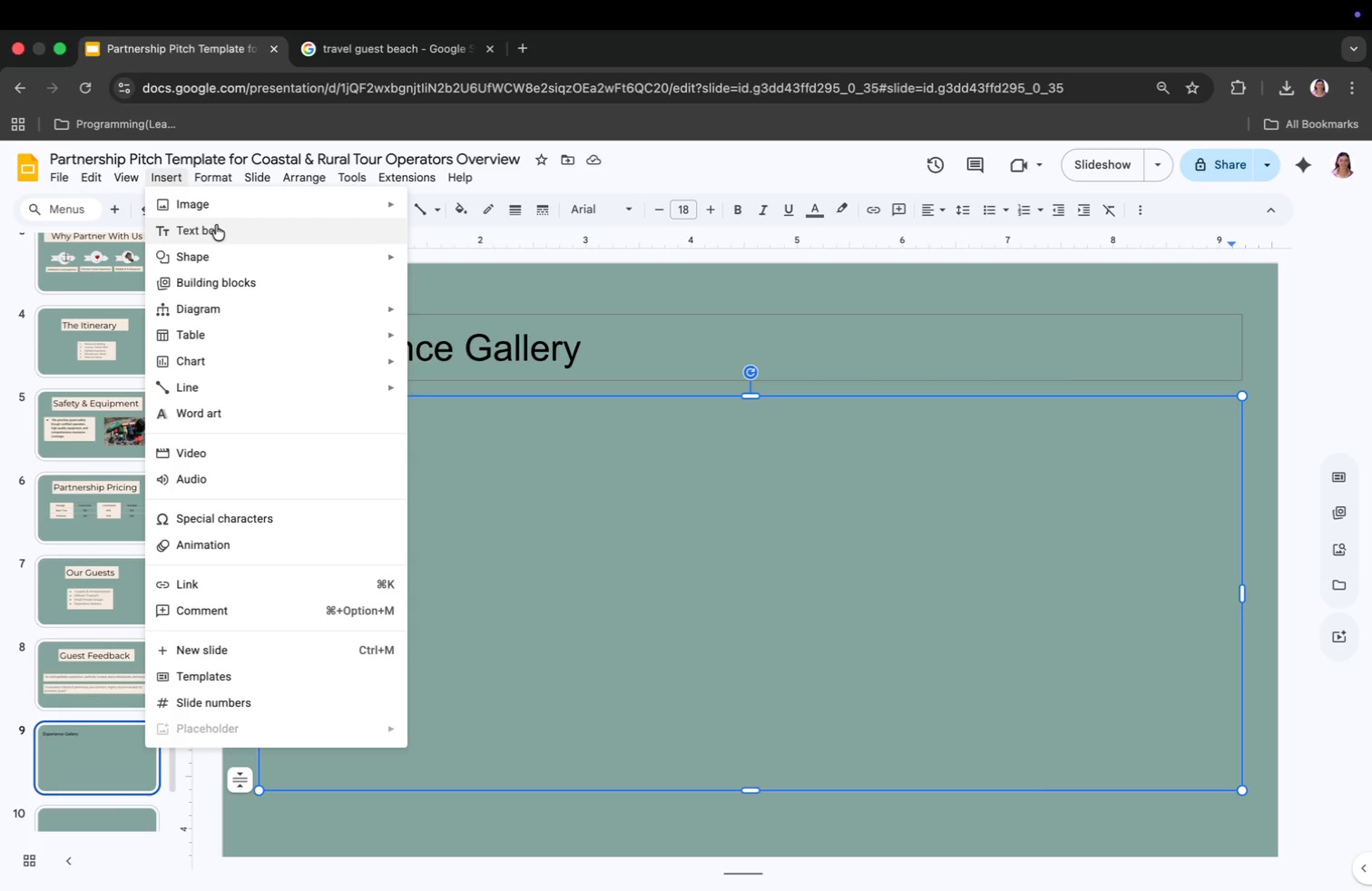 
left_click([249, 203])
 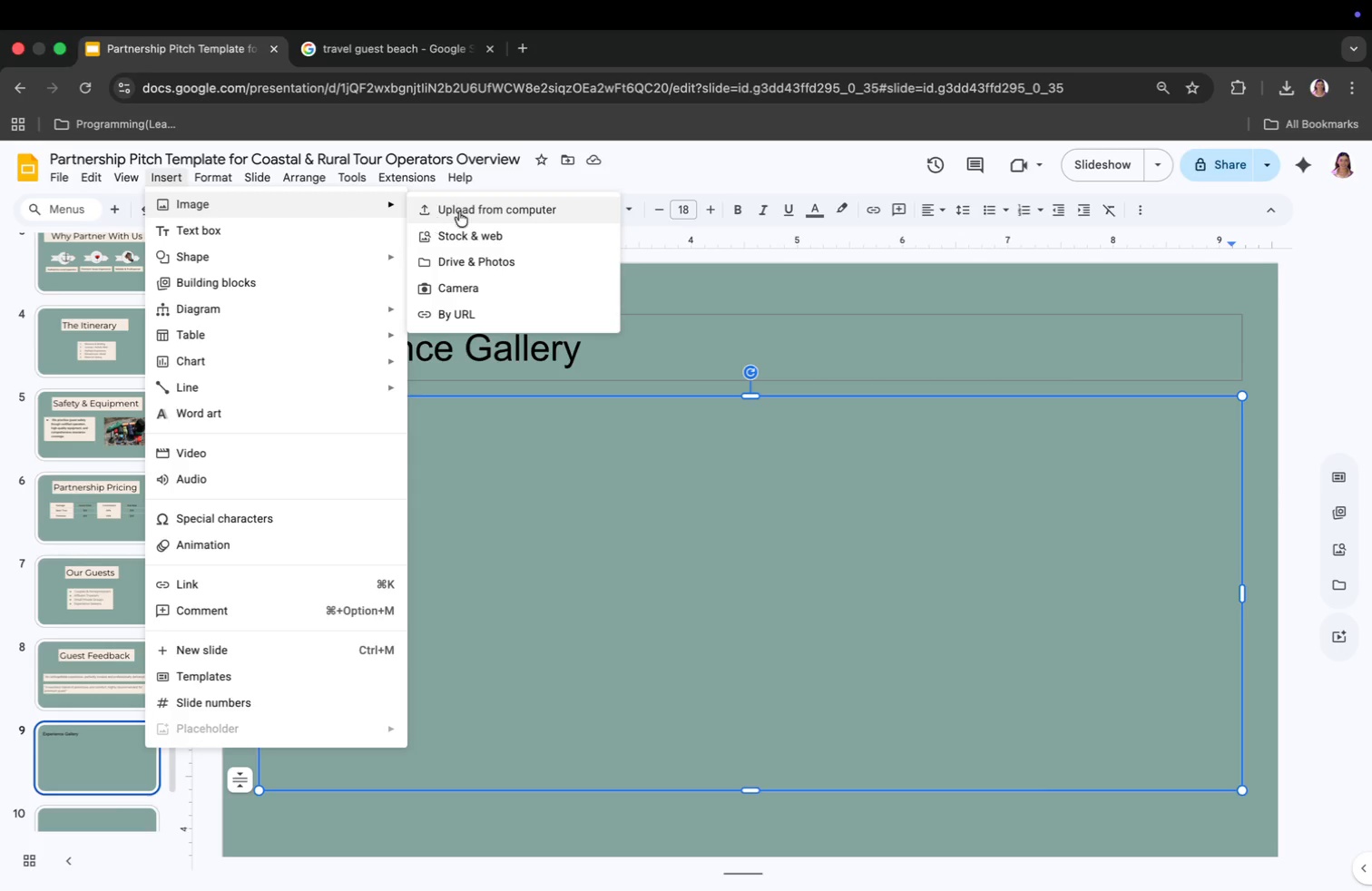 
left_click([465, 209])
 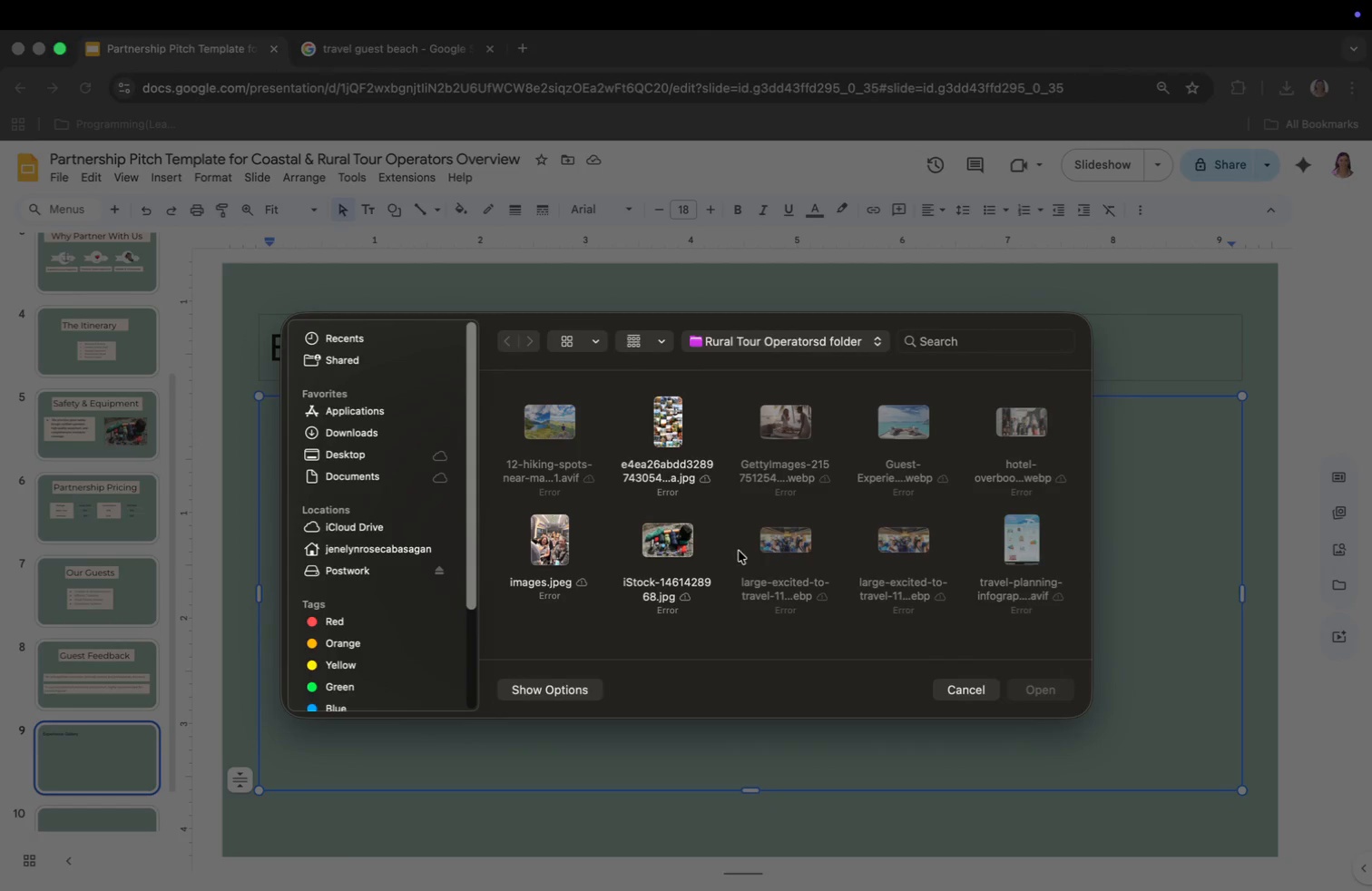 
scroll: coordinate [787, 535], scroll_direction: down, amount: 2.0
 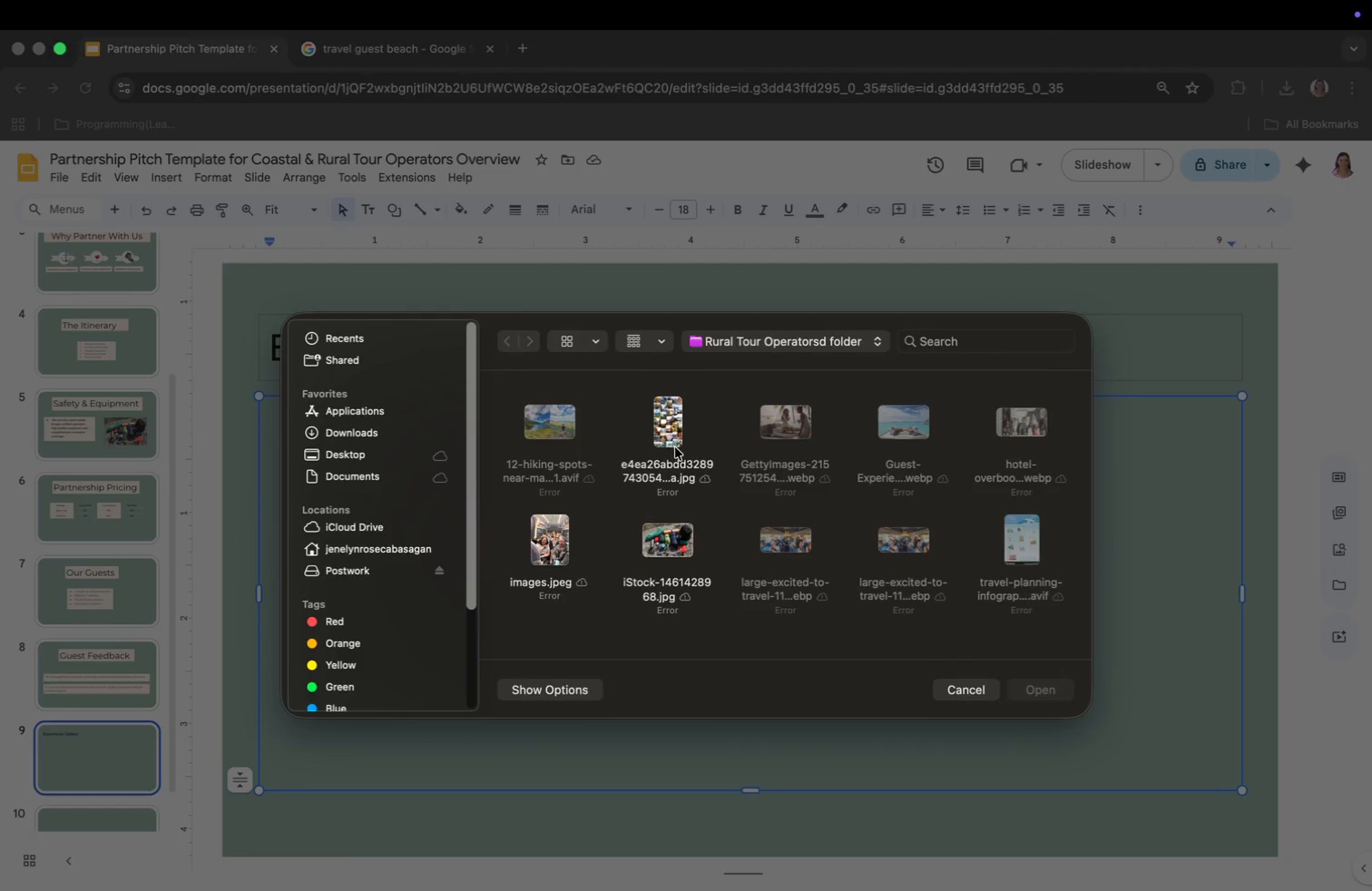 
left_click([672, 437])
 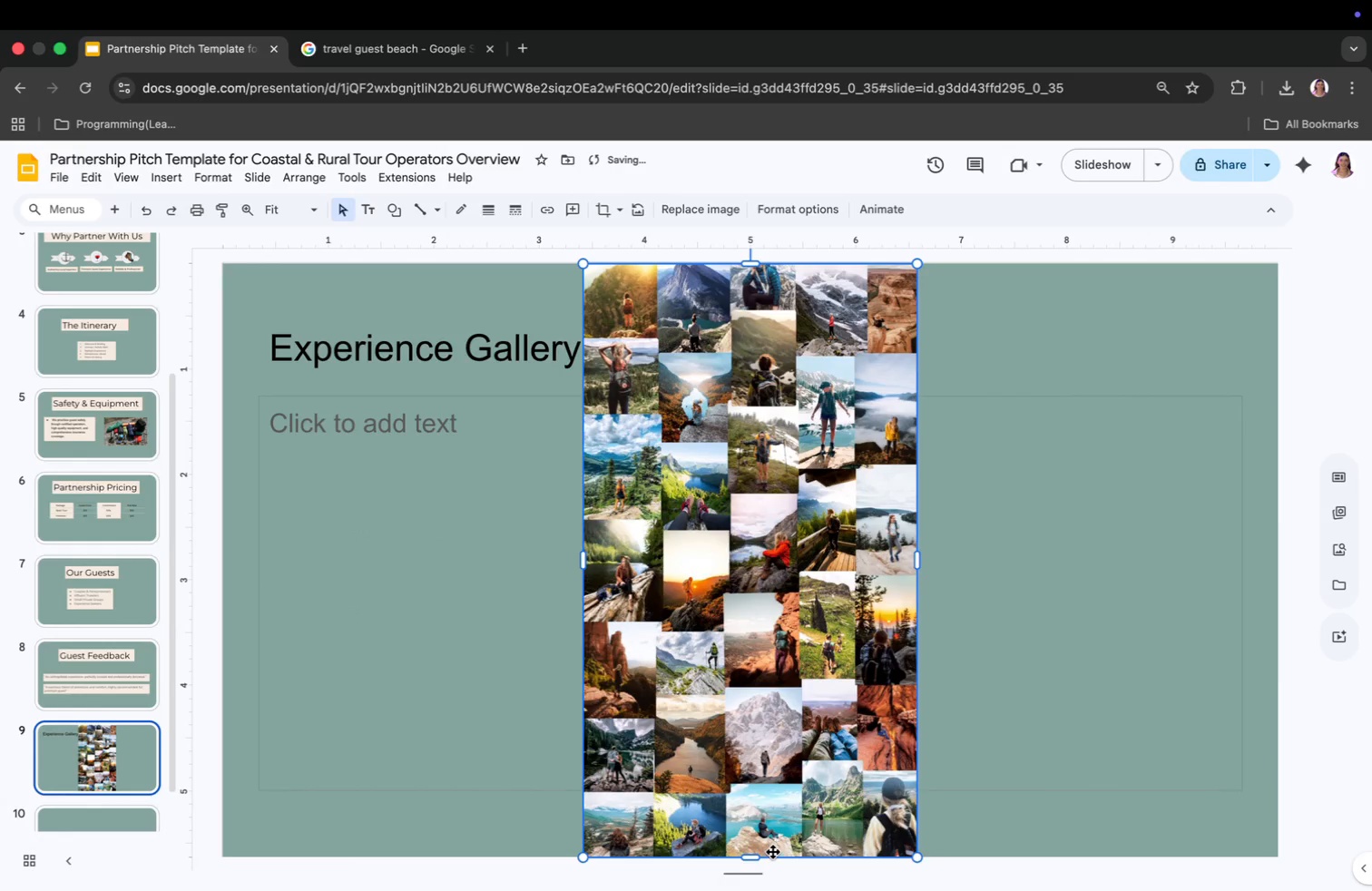 
left_click_drag(start_coordinate=[750, 858], to_coordinate=[765, 733])
 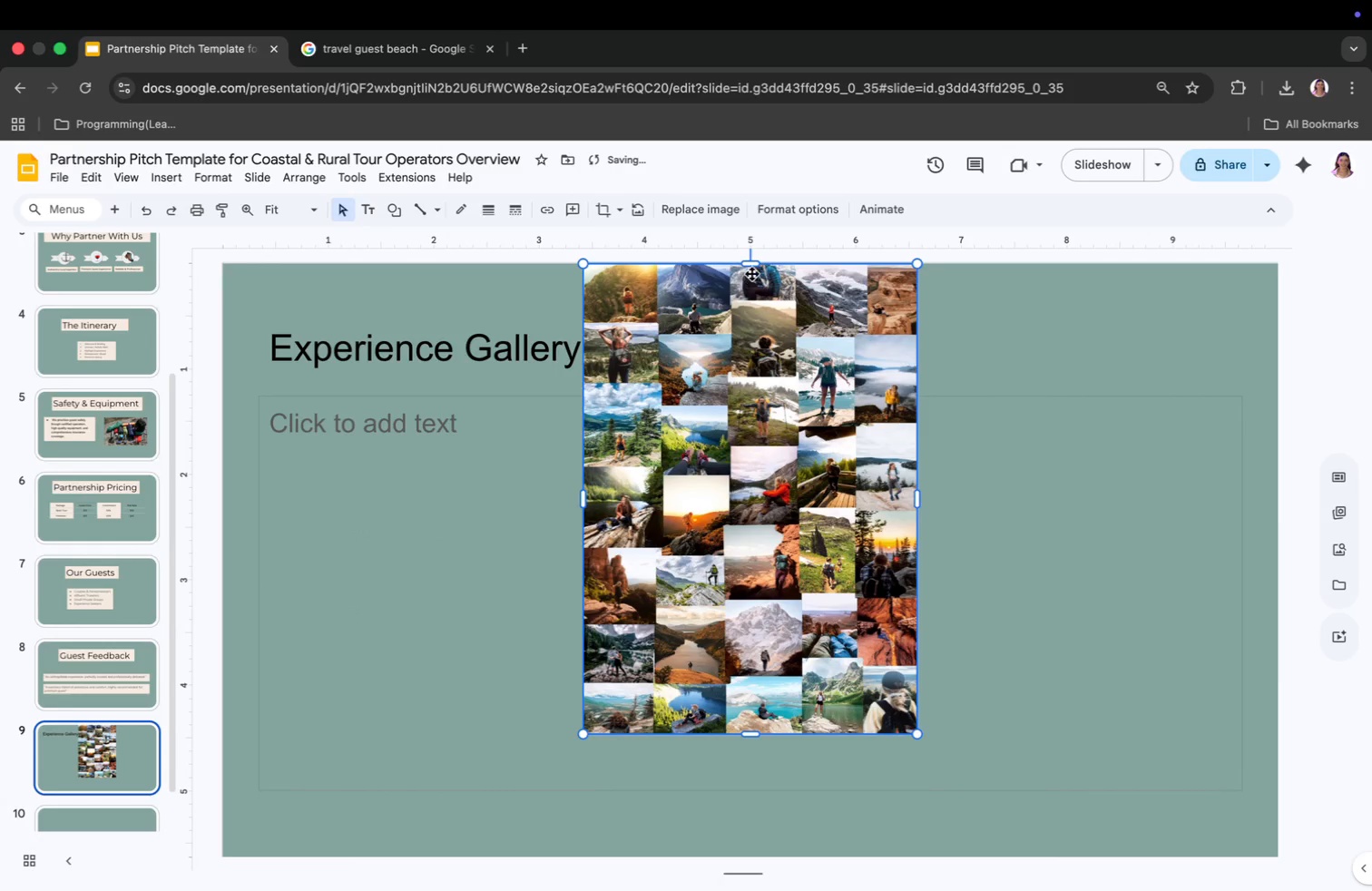 
left_click_drag(start_coordinate=[752, 265], to_coordinate=[773, 369])
 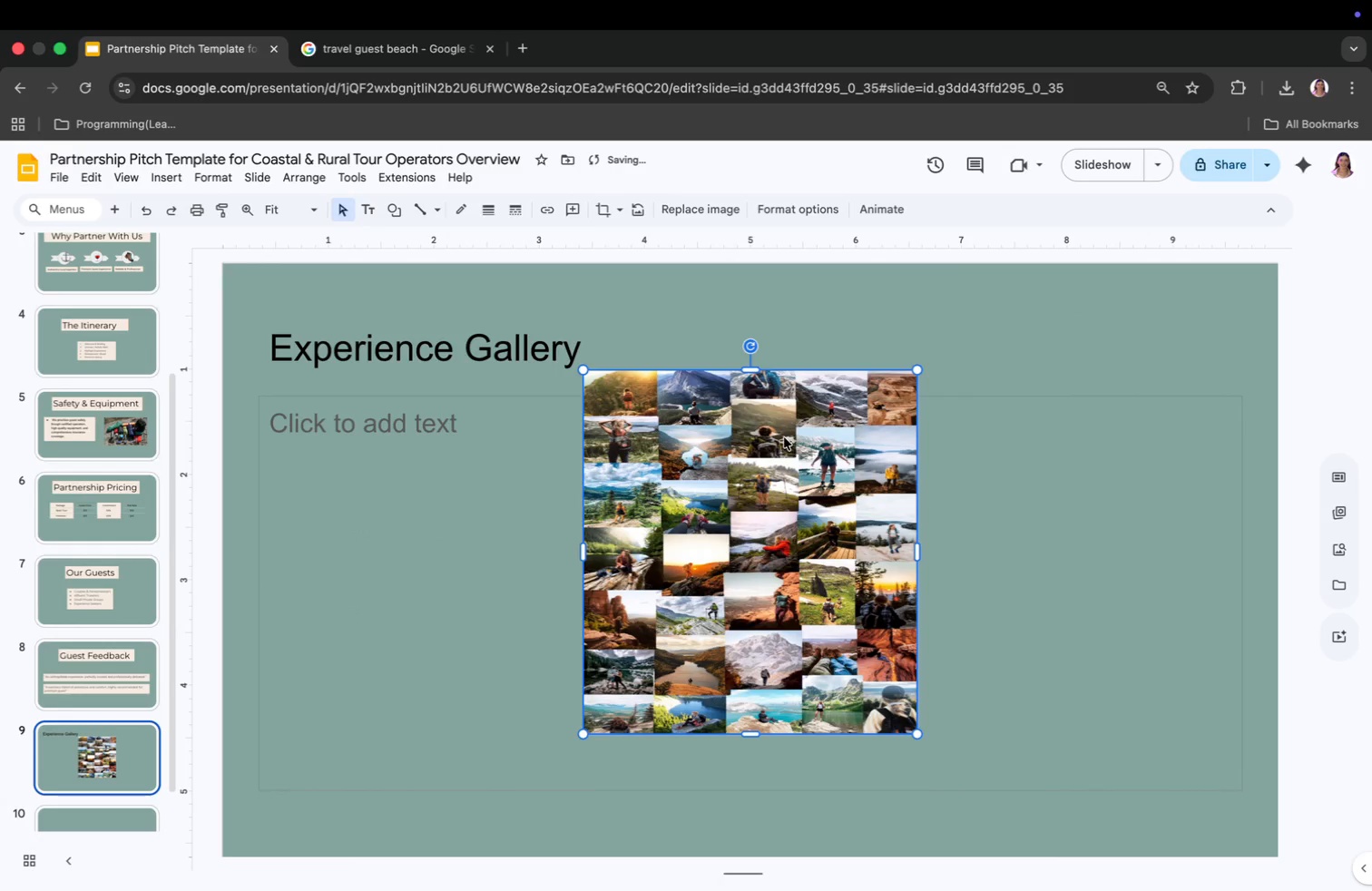 
left_click_drag(start_coordinate=[784, 437], to_coordinate=[953, 642])
 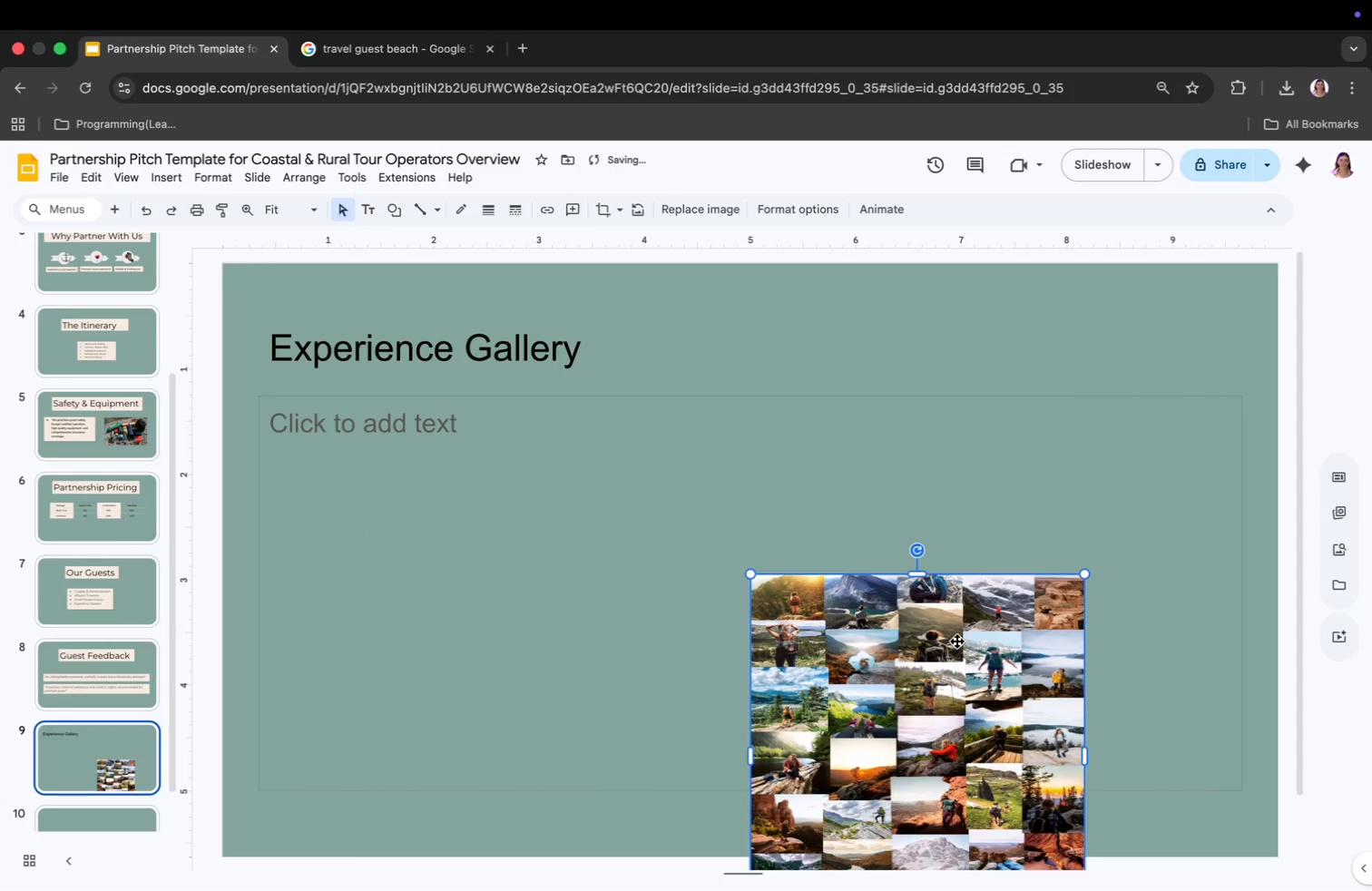 
left_click_drag(start_coordinate=[957, 641], to_coordinate=[958, 473])
 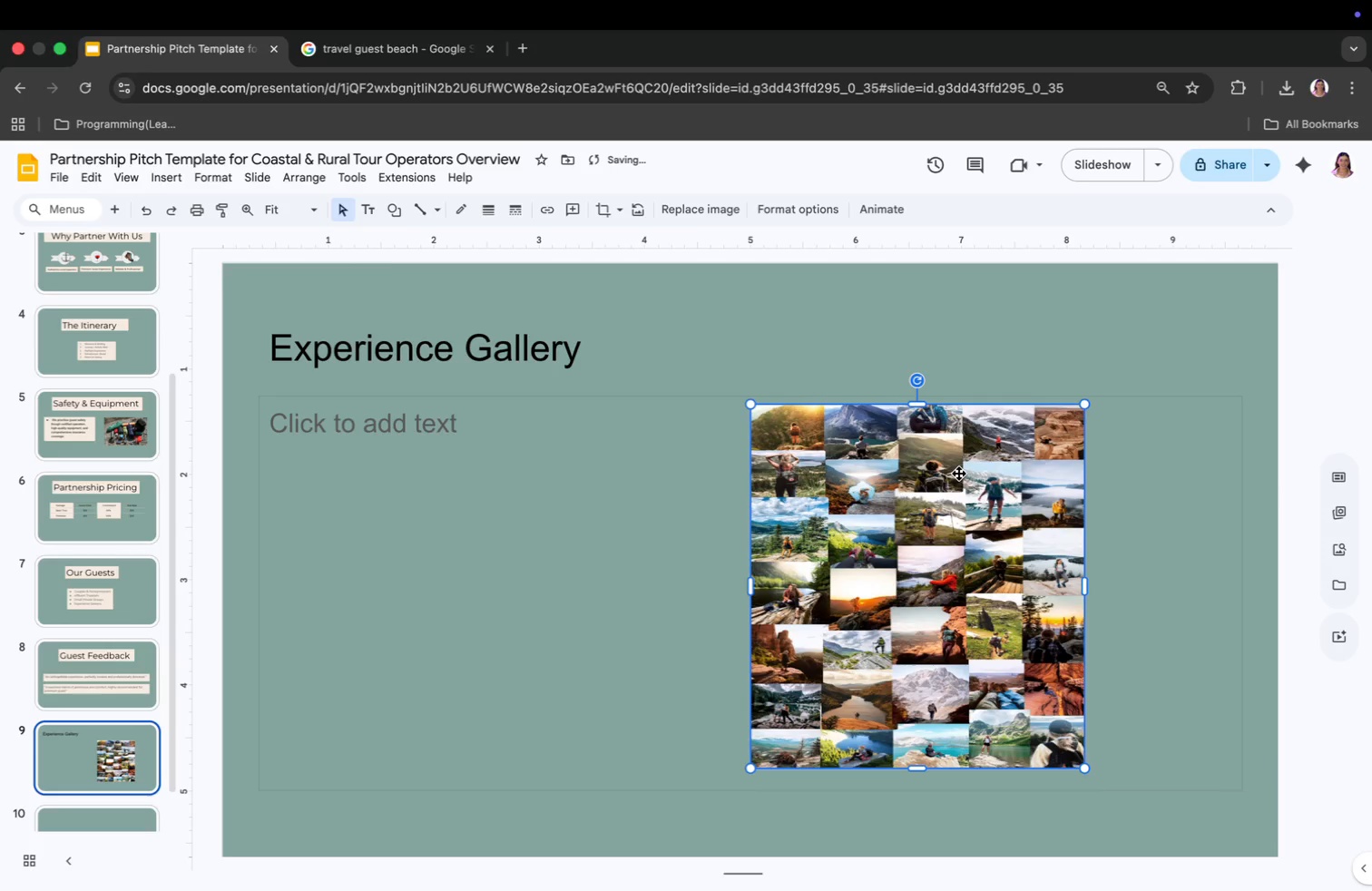 
left_click_drag(start_coordinate=[959, 474], to_coordinate=[965, 502])
 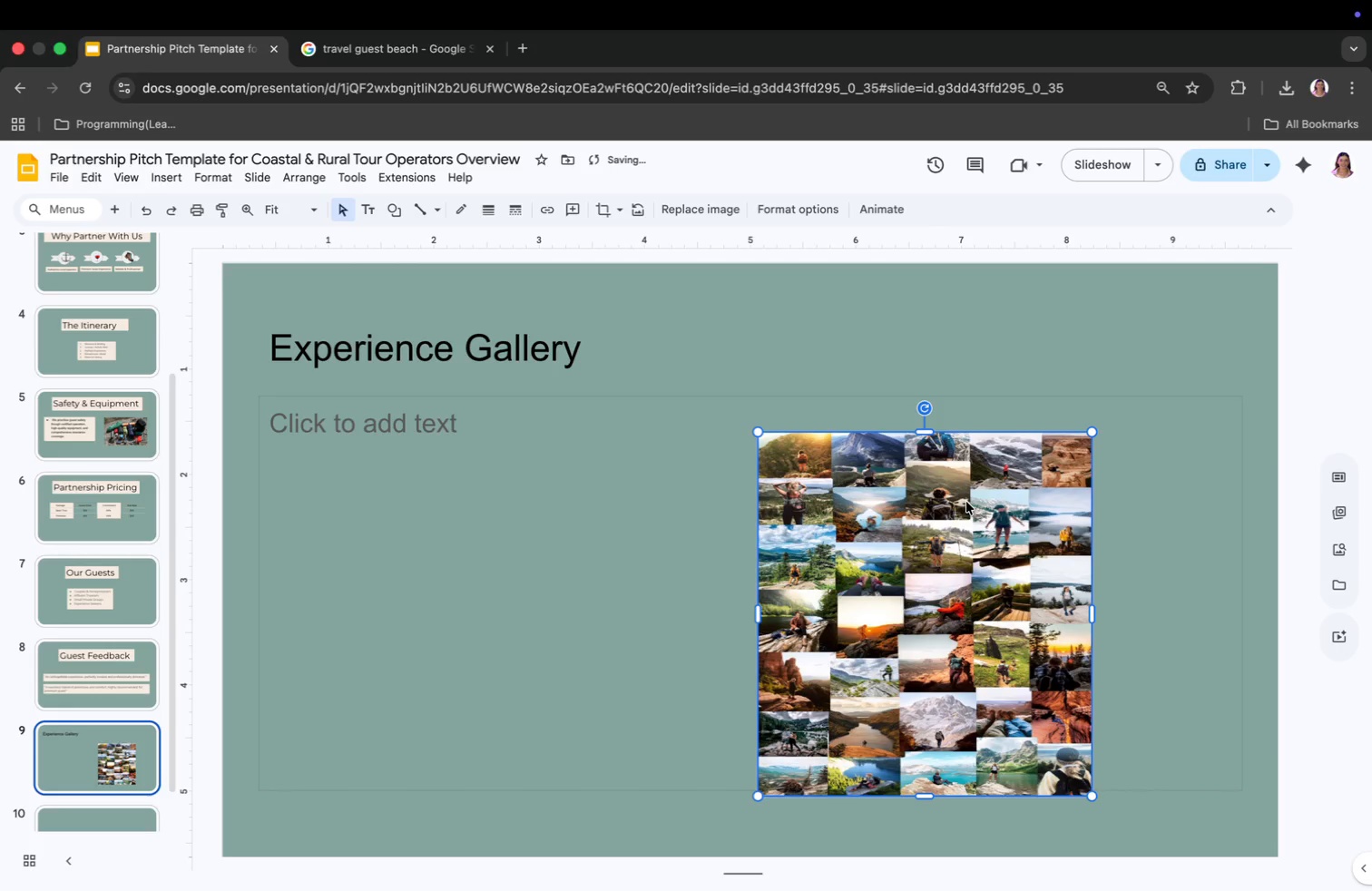 
left_click_drag(start_coordinate=[966, 502], to_coordinate=[971, 488])
 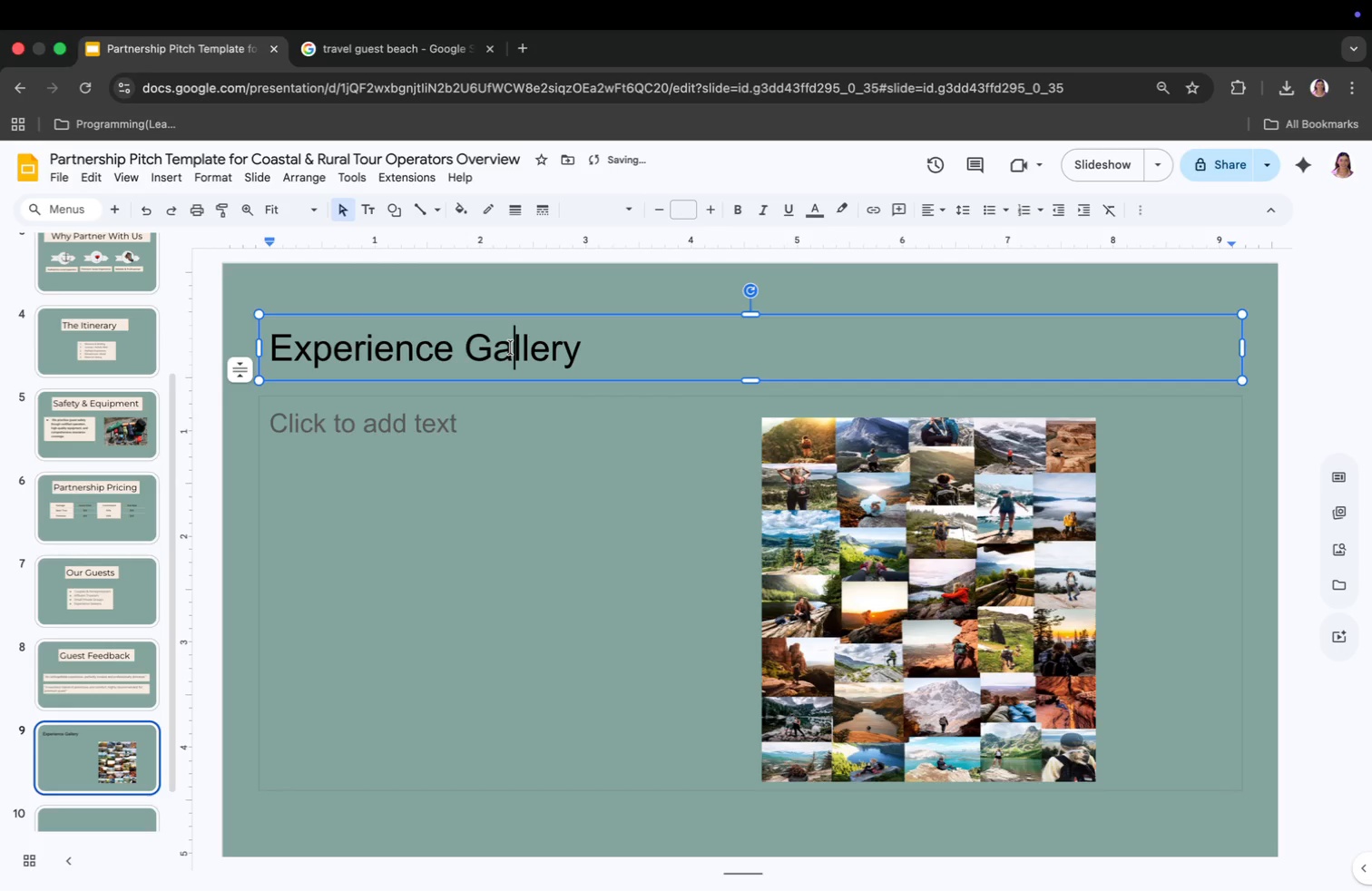 
key(Meta+CommandLeft)
 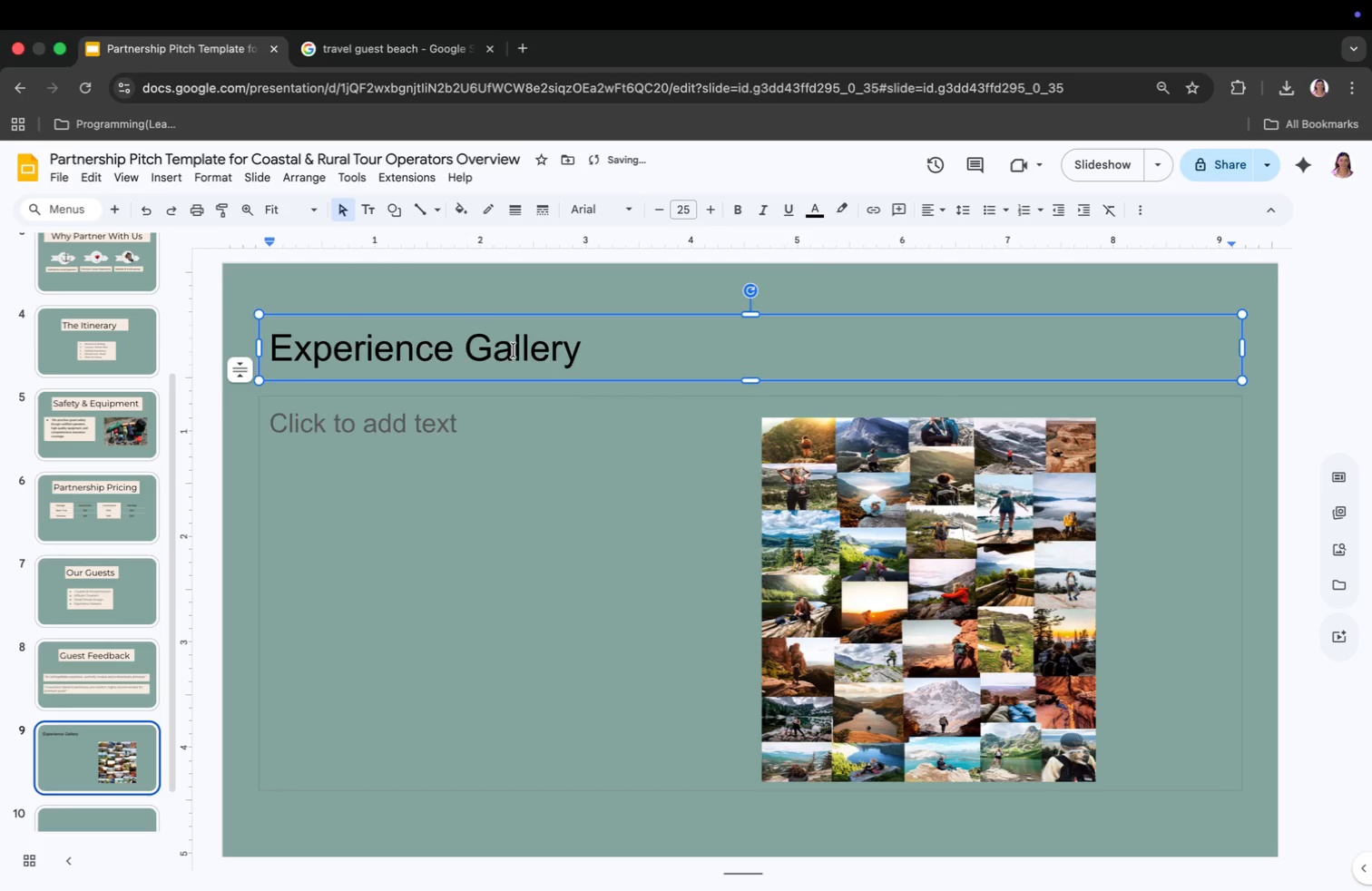 
key(Meta+A)
 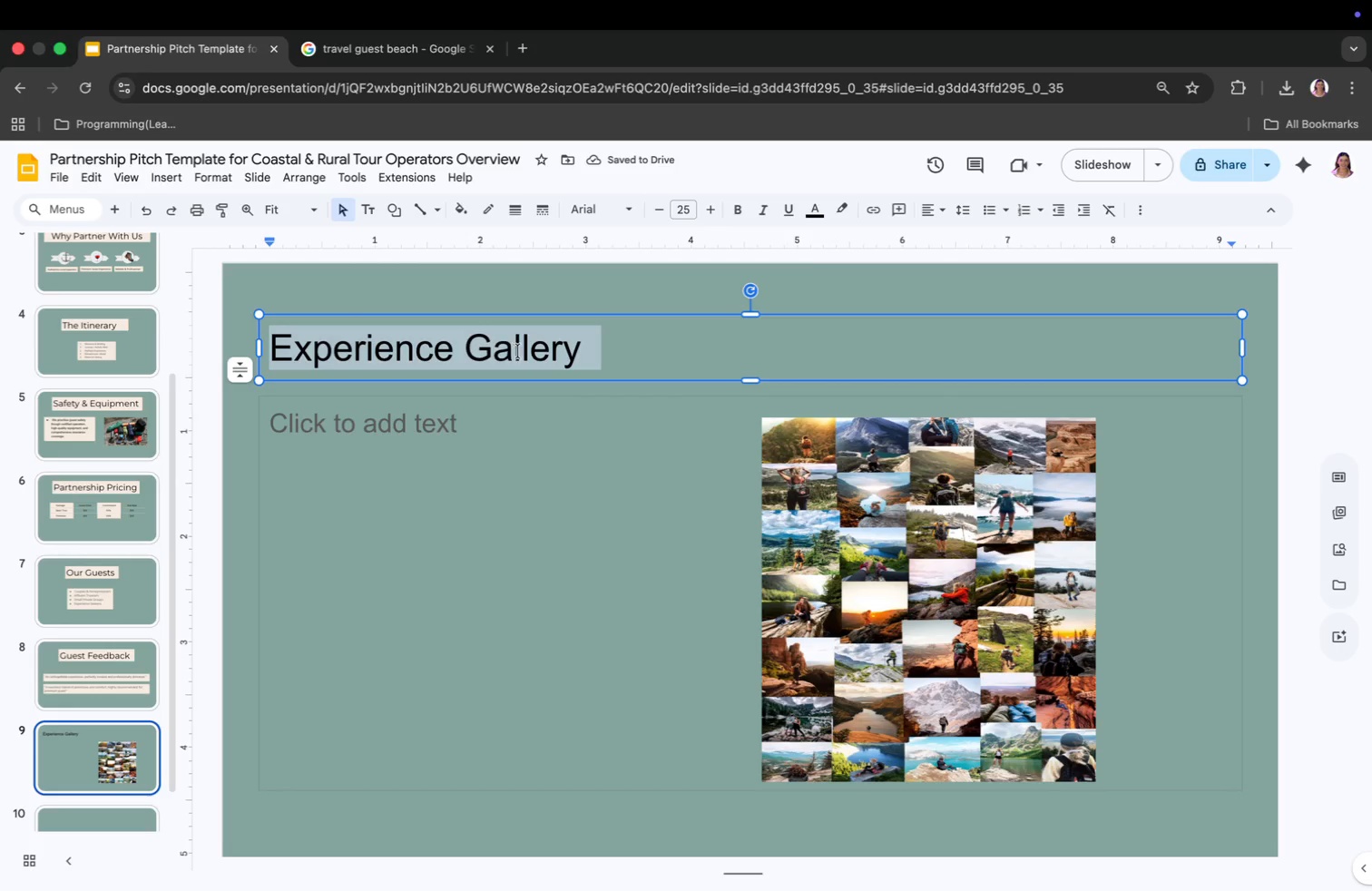 
key(A)
 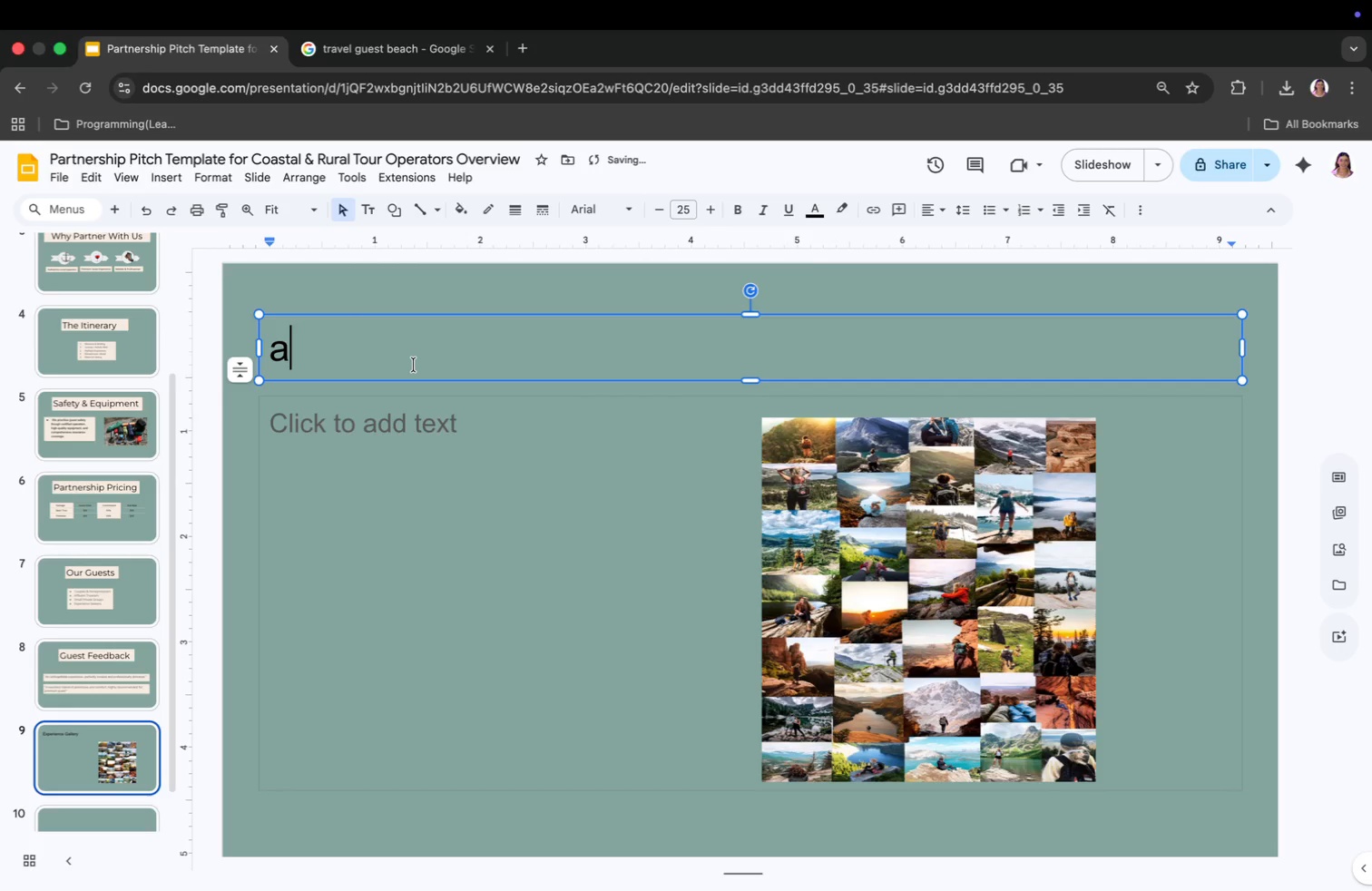 
key(Meta+CommandLeft)
 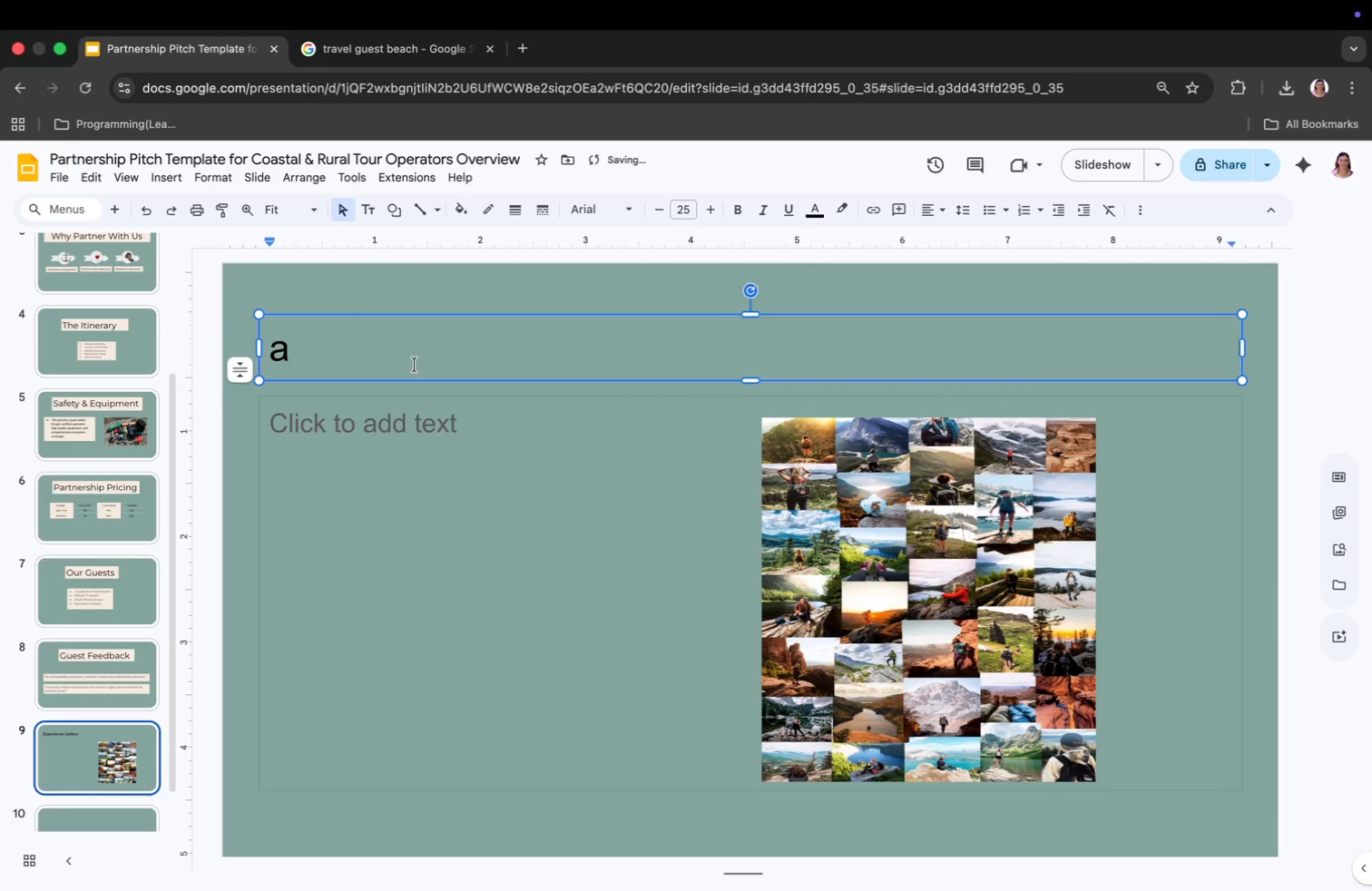 
key(Meta+Z)
 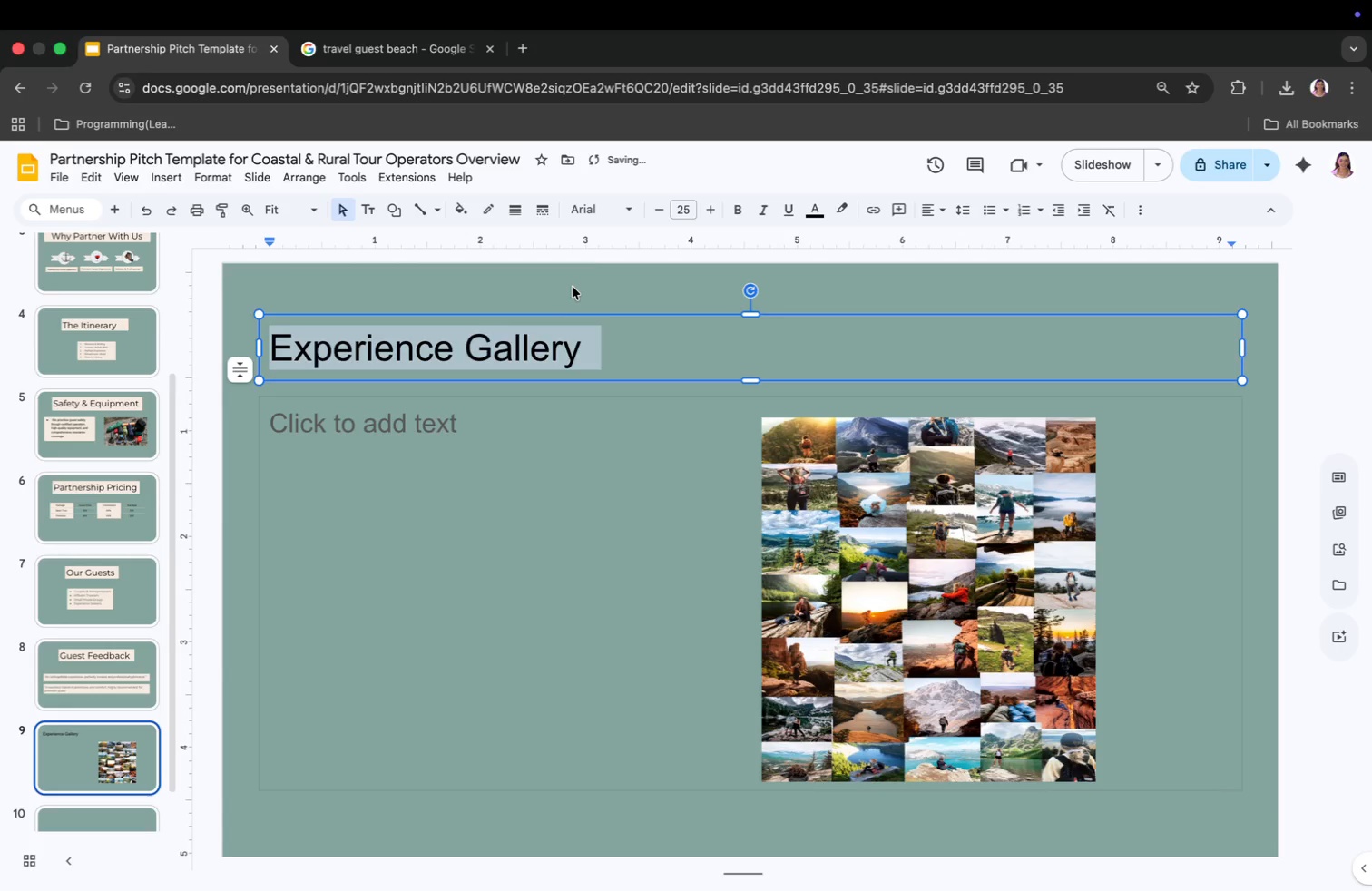 
left_click([598, 208])
 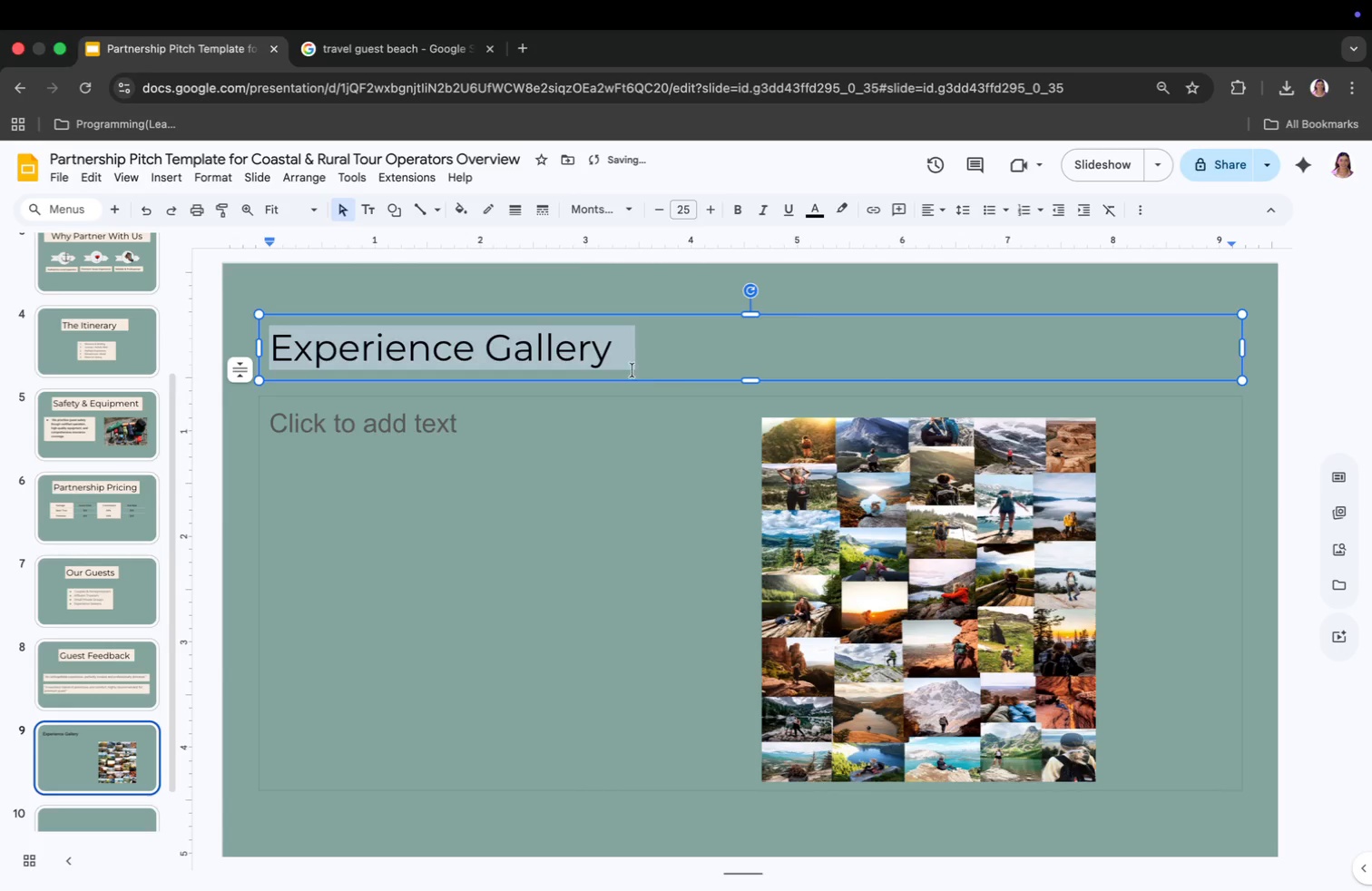 
left_click([684, 211])
 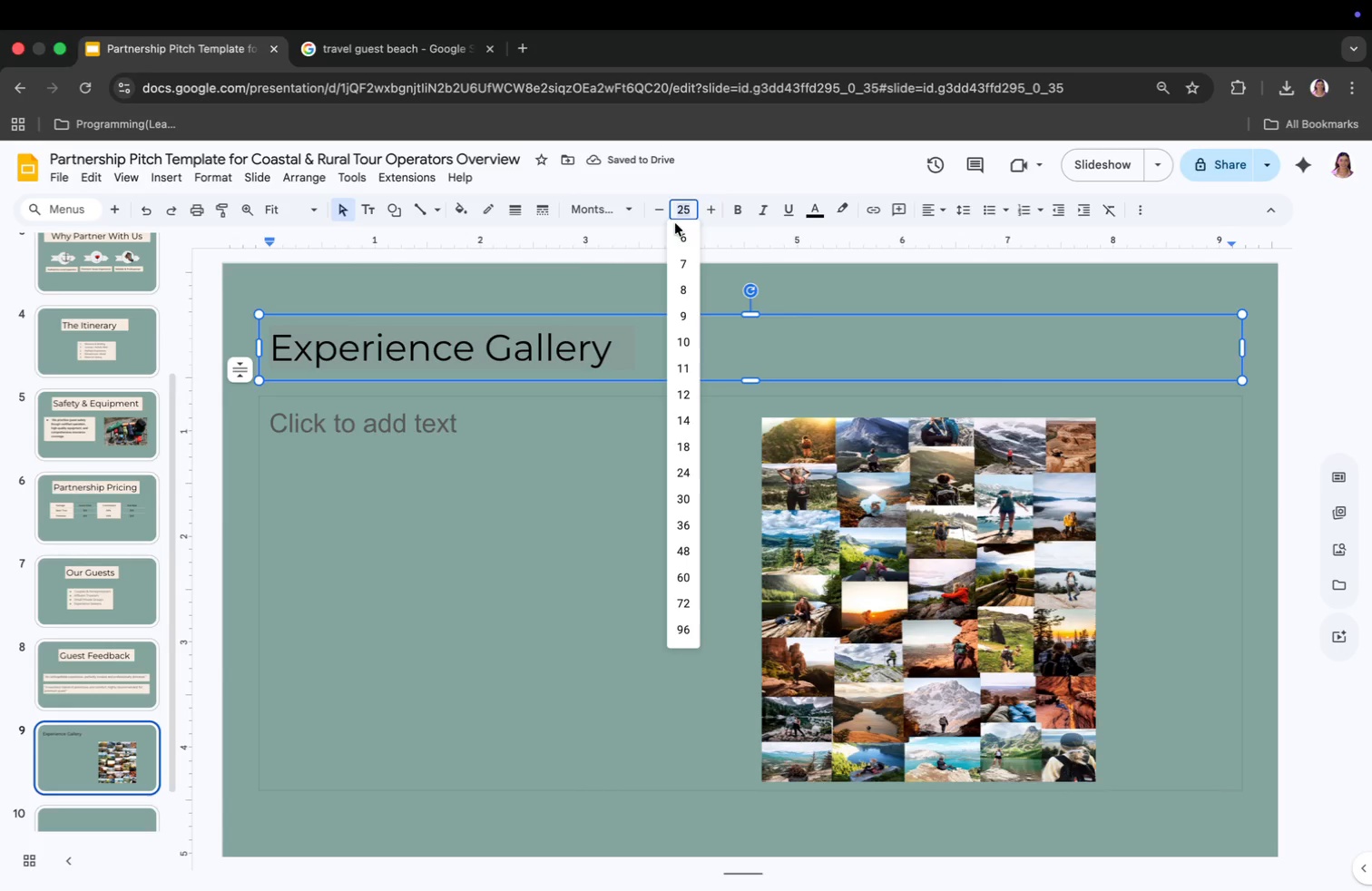 
type(52)
 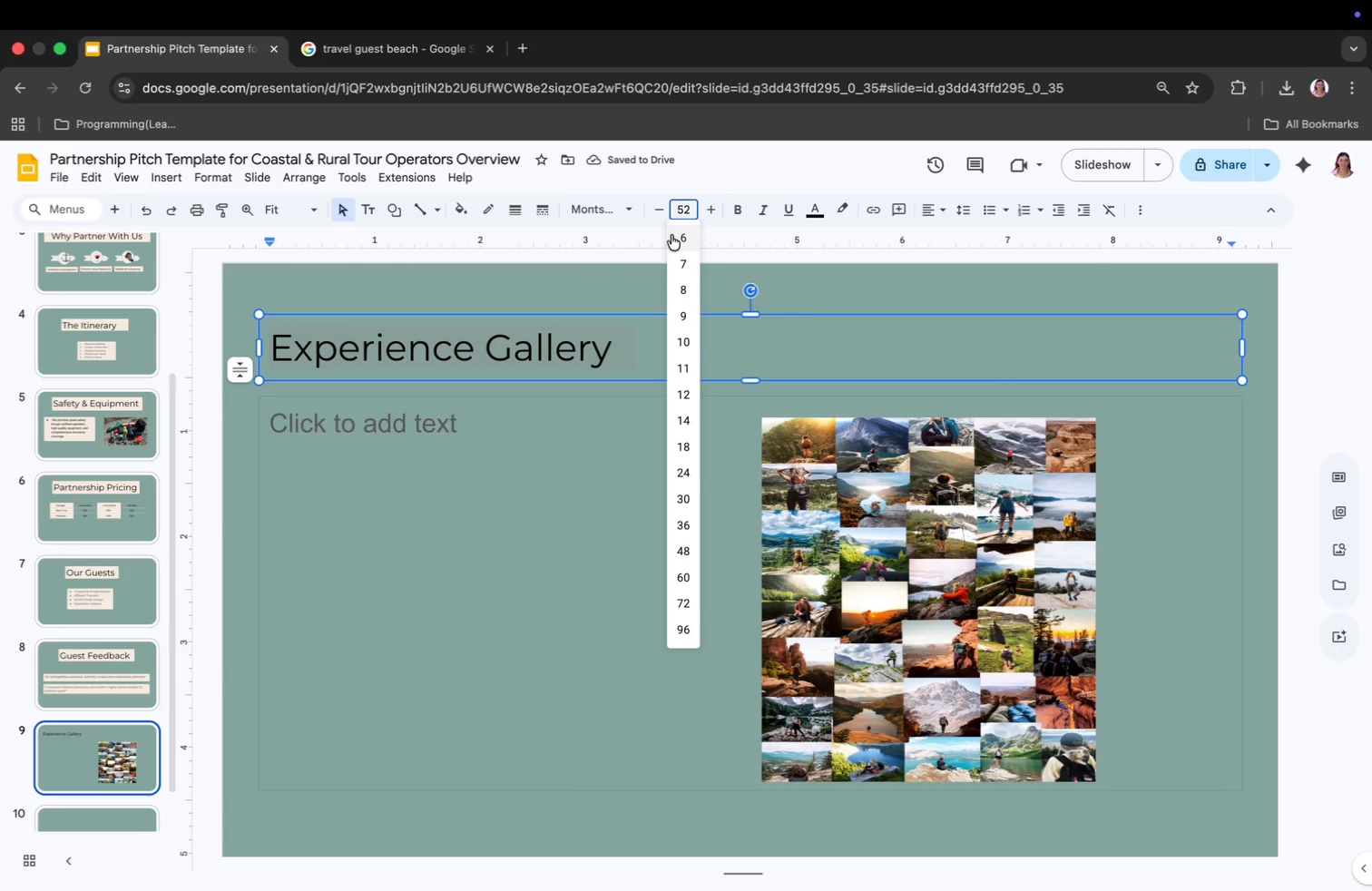 
key(Enter)
 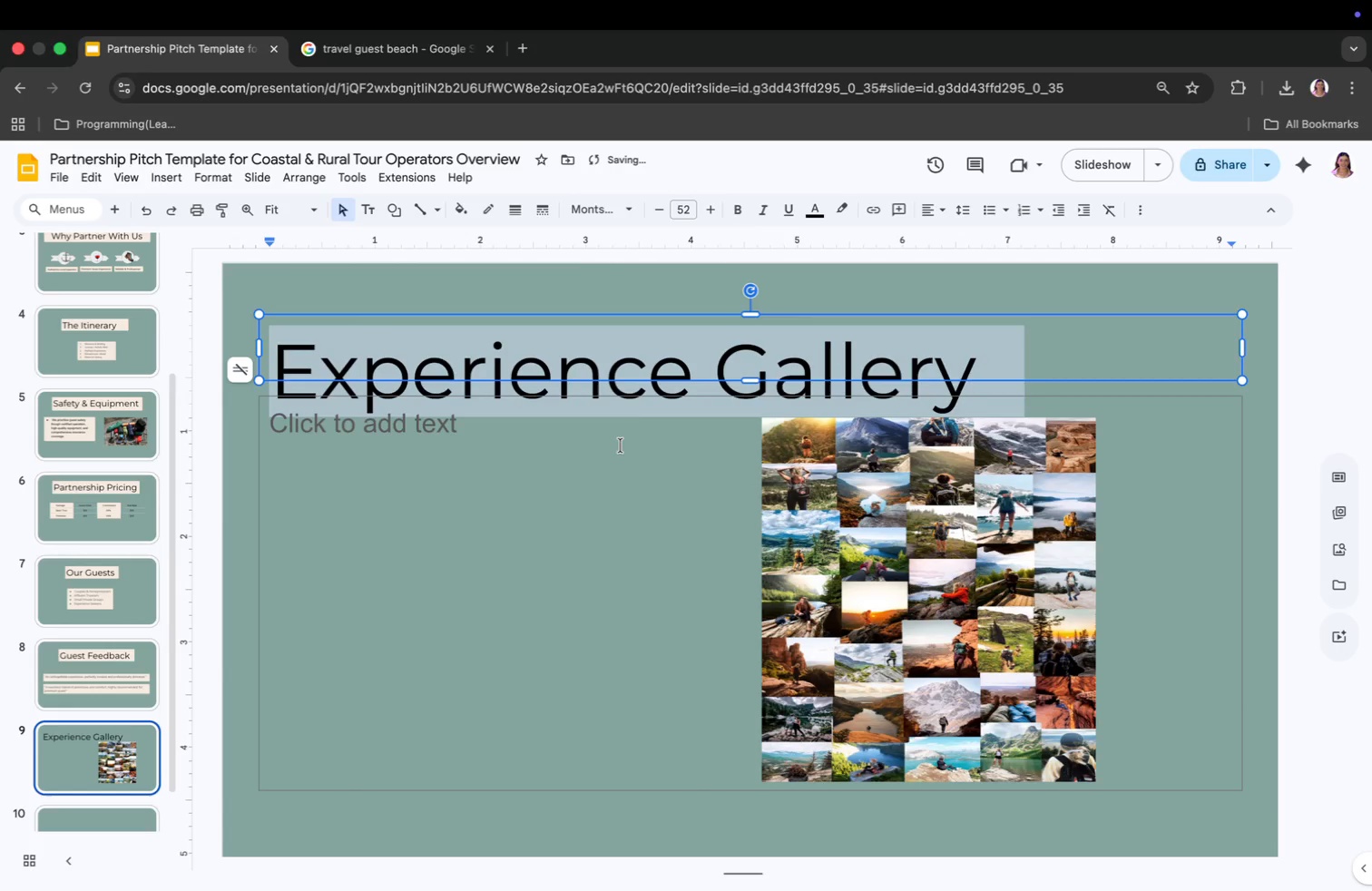 
left_click([847, 549])
 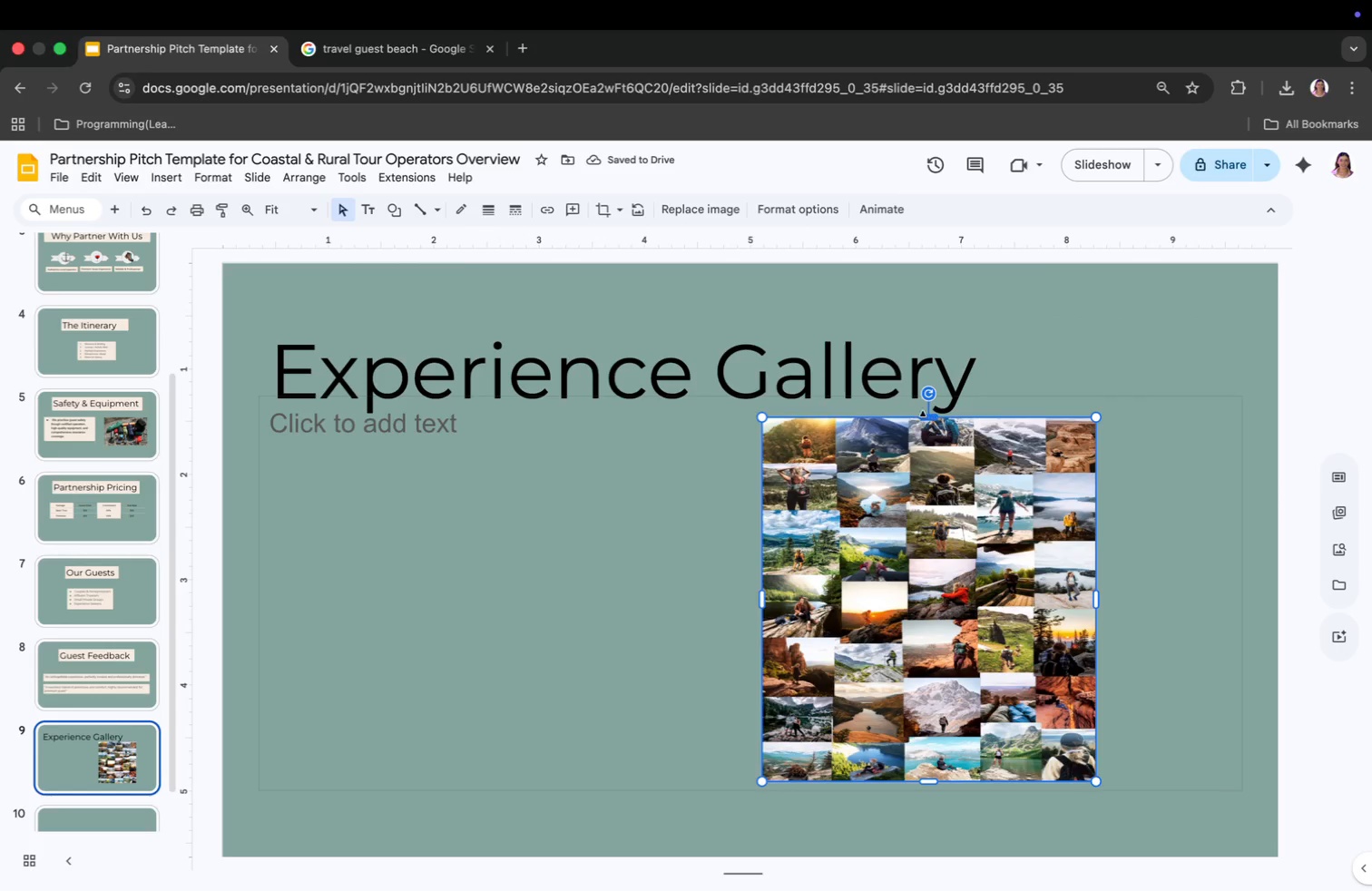 
left_click_drag(start_coordinate=[924, 417], to_coordinate=[928, 435])
 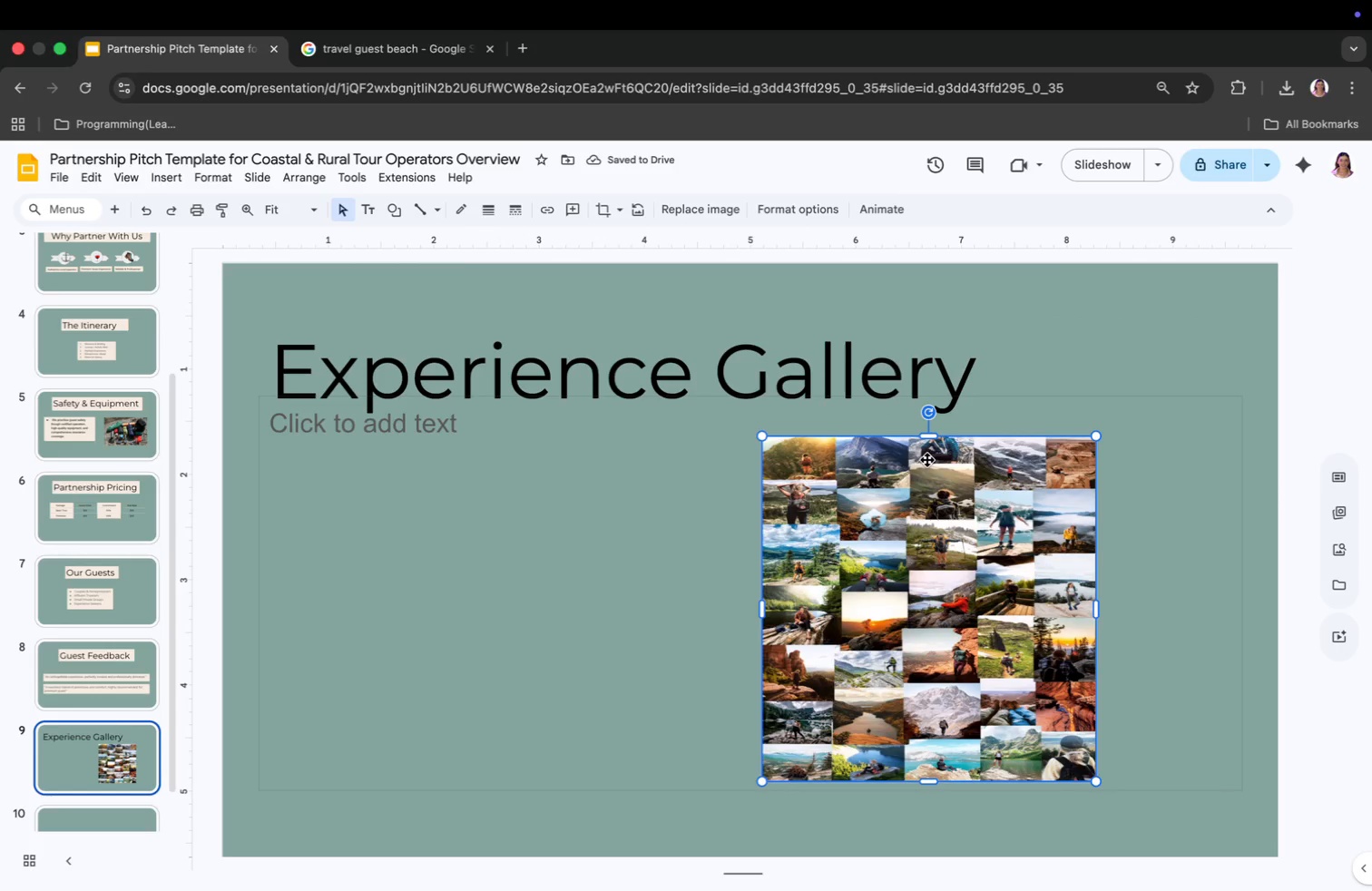 
wait(5.64)
 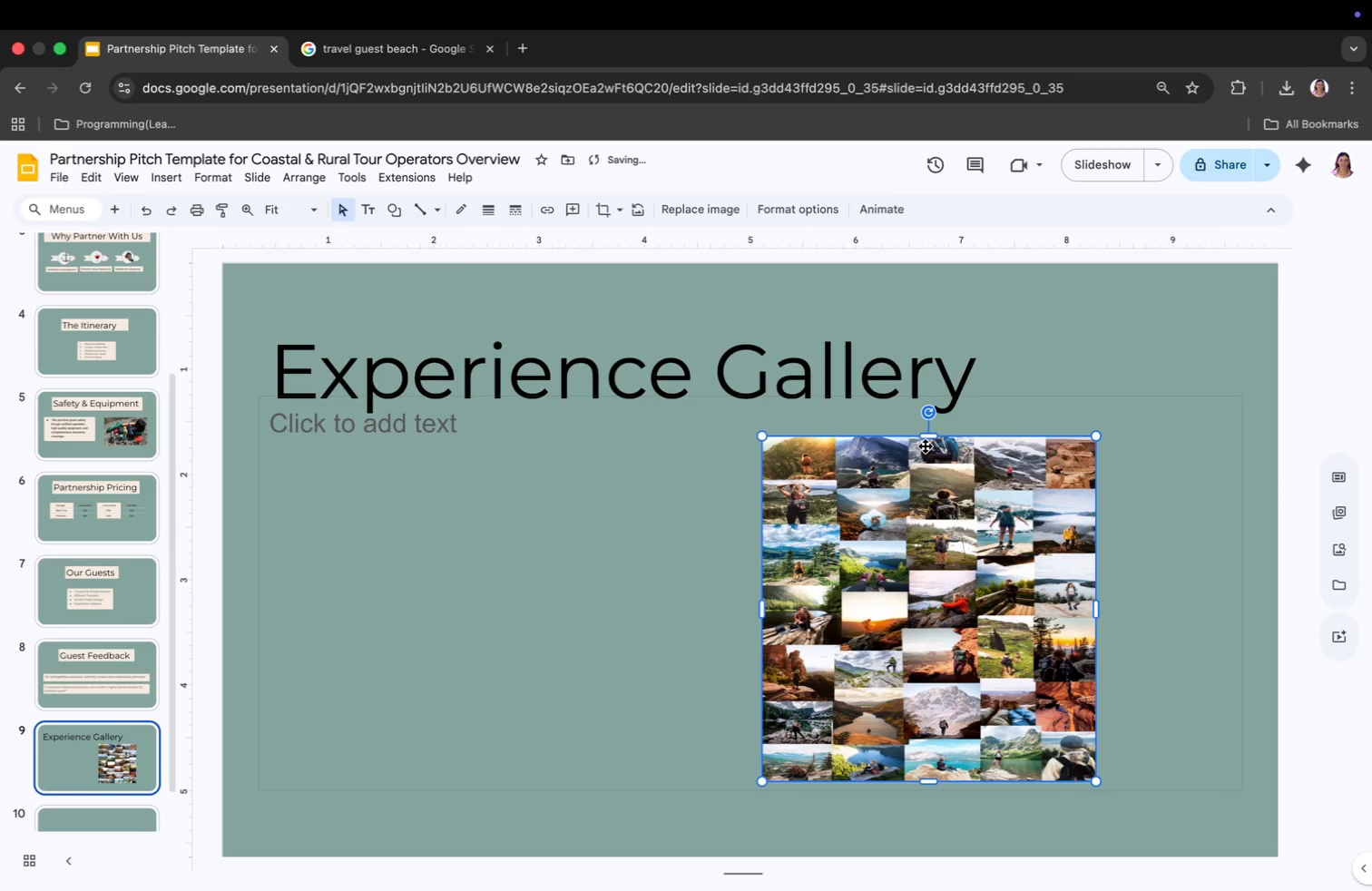 
left_click([718, 365])
 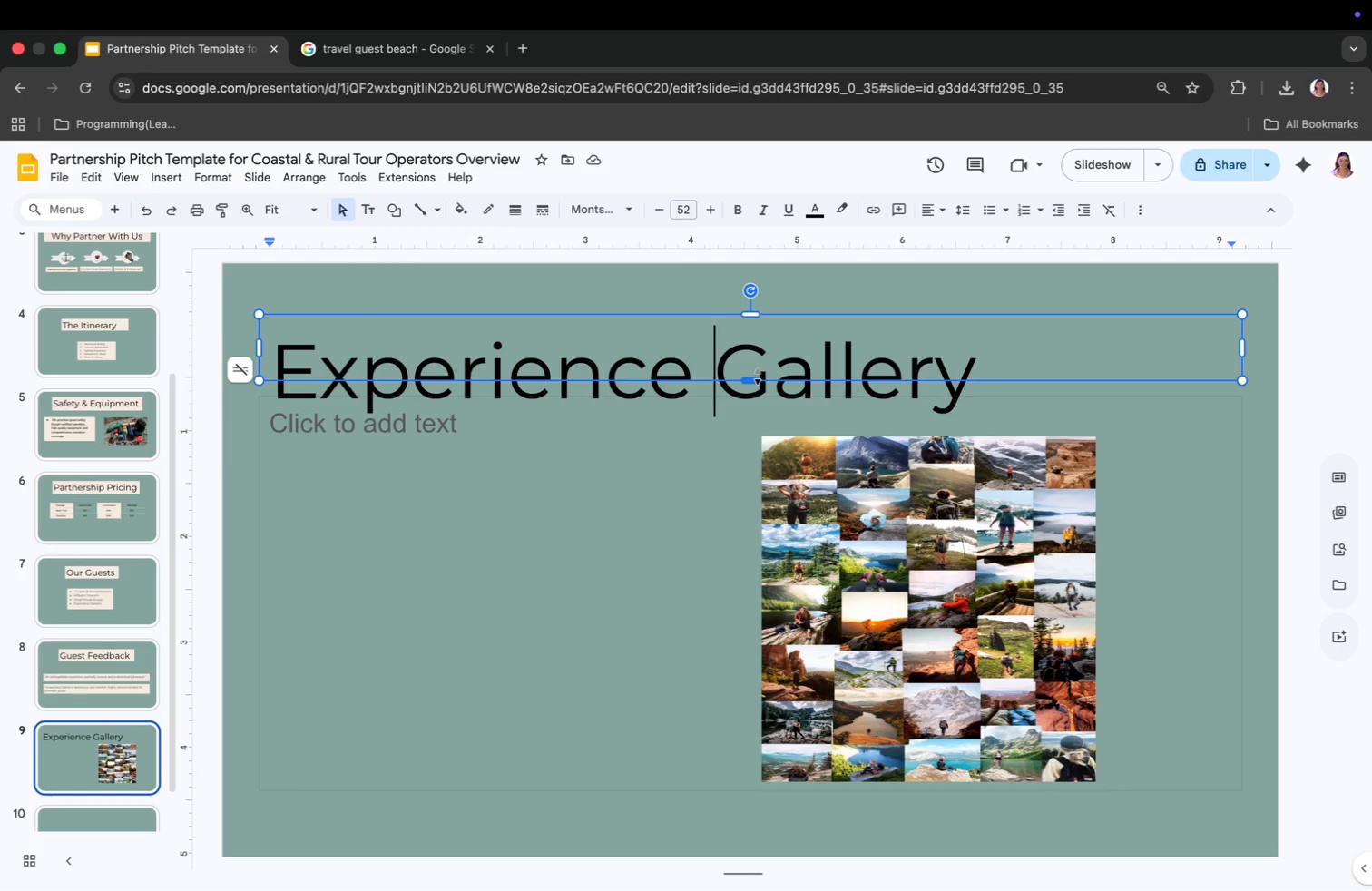 
left_click_drag(start_coordinate=[756, 378], to_coordinate=[764, 419])
 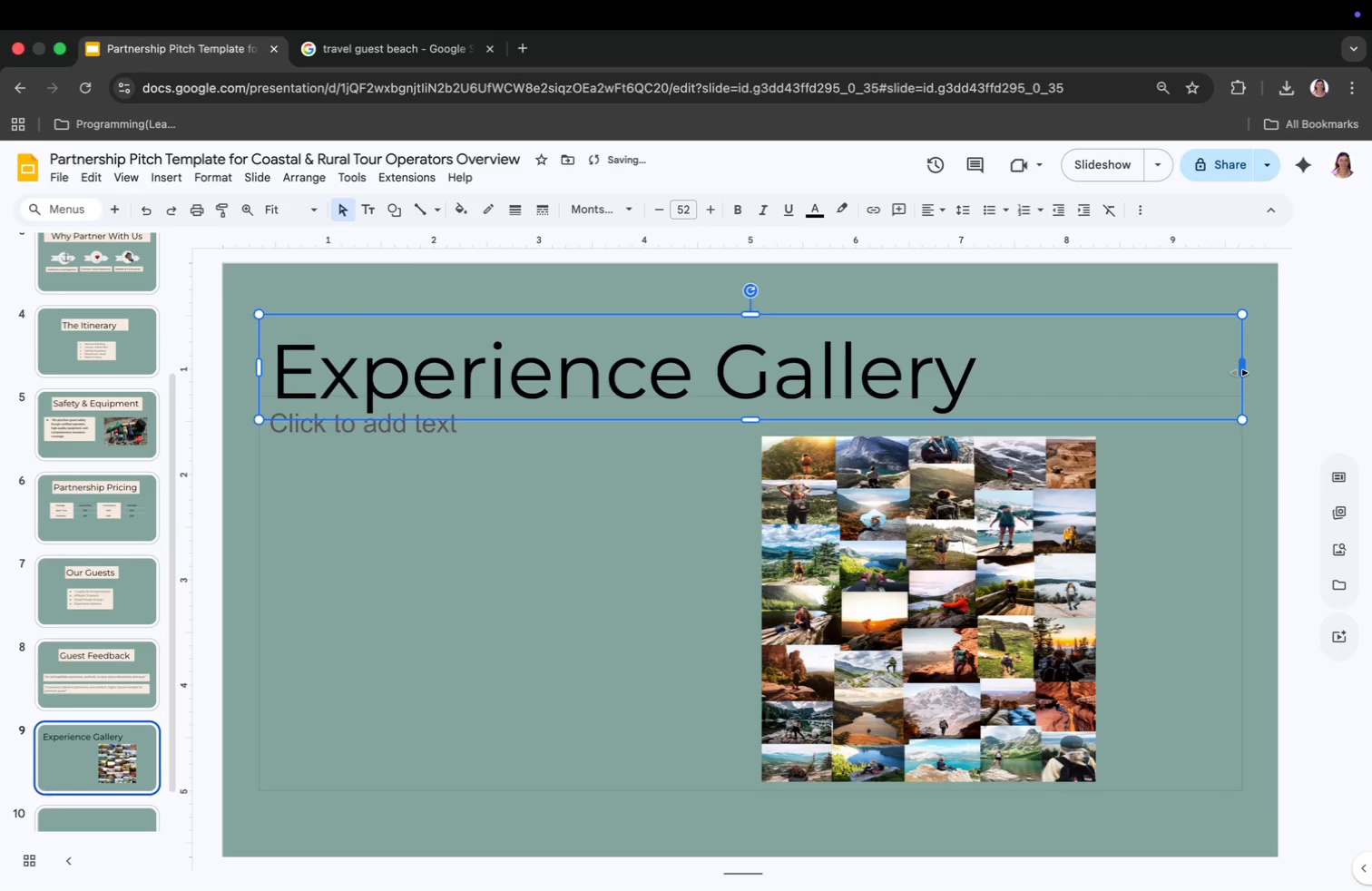 
left_click_drag(start_coordinate=[1240, 371], to_coordinate=[1081, 397])
 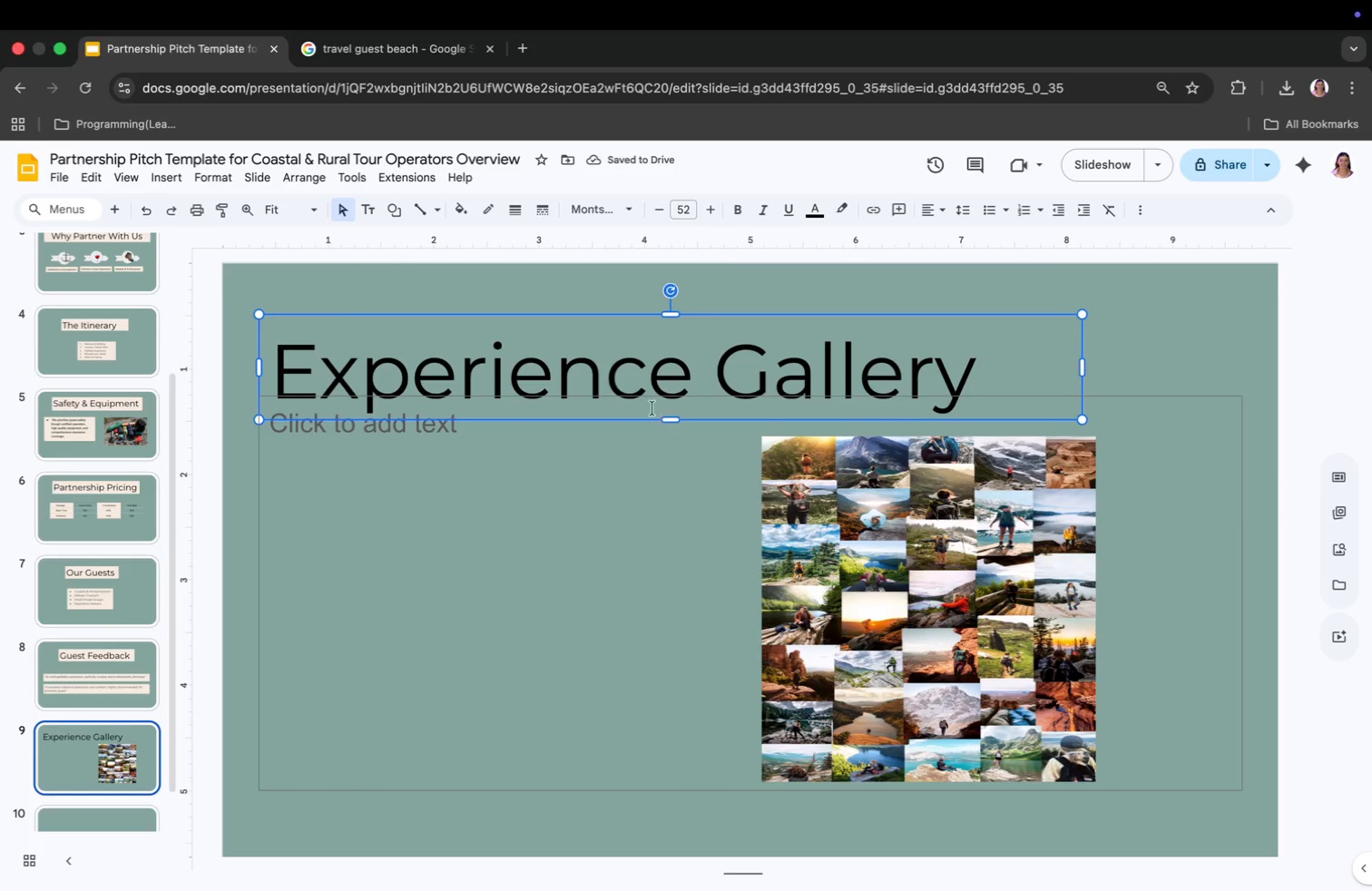 
wait(5.09)
 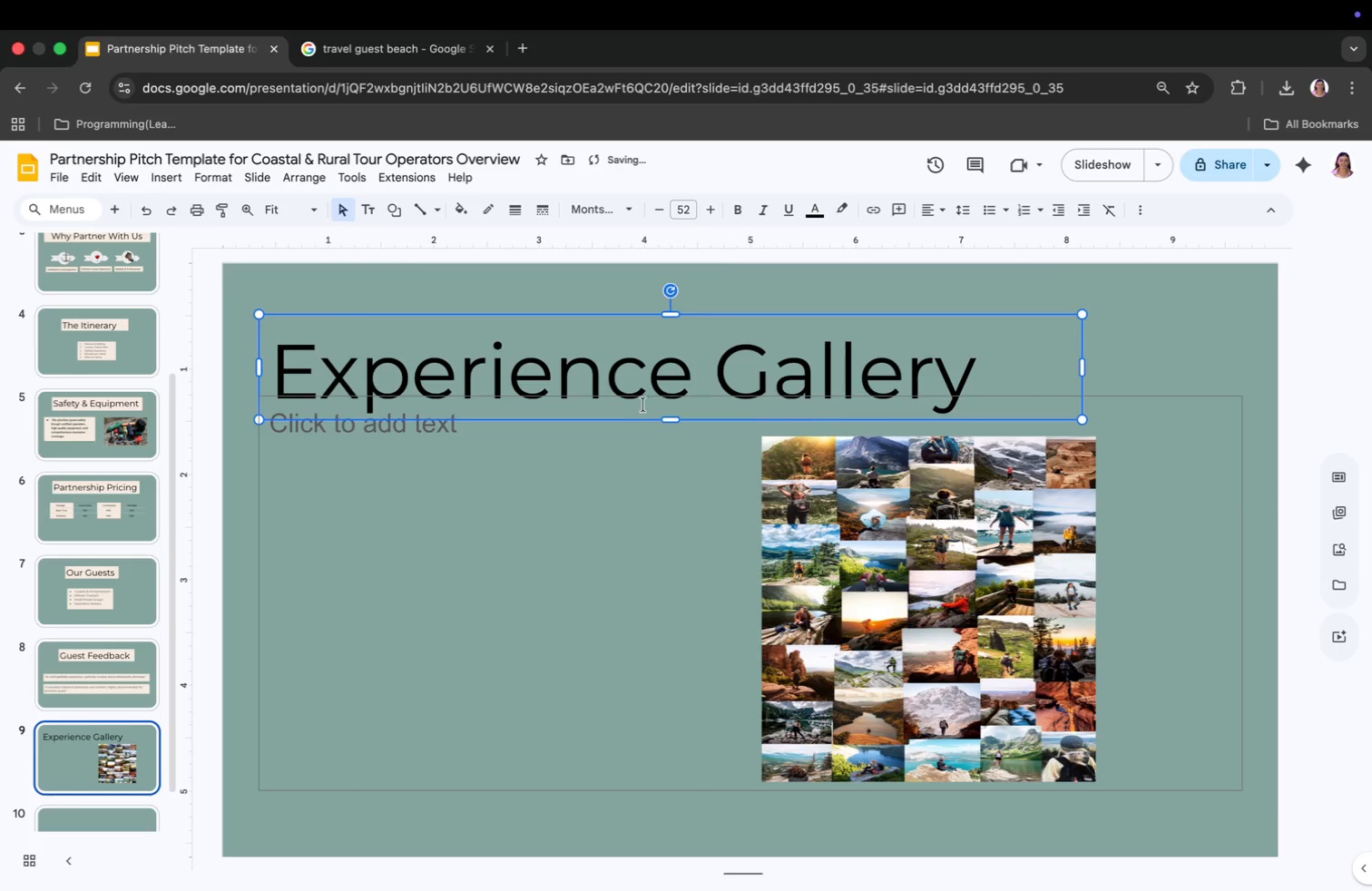 
left_click_drag(start_coordinate=[670, 322], to_coordinate=[774, 320])
 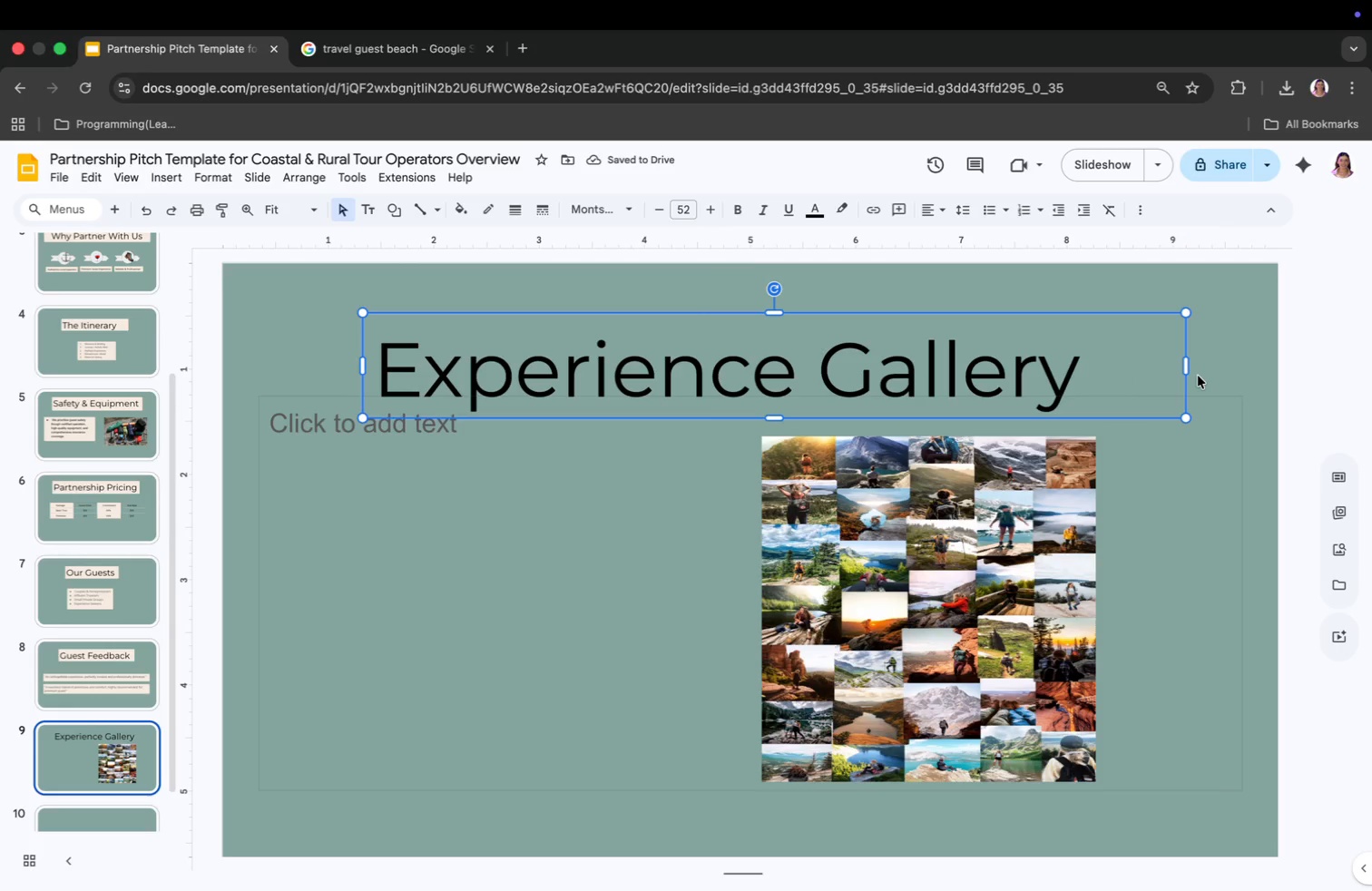 
left_click_drag(start_coordinate=[1186, 365], to_coordinate=[1107, 392])
 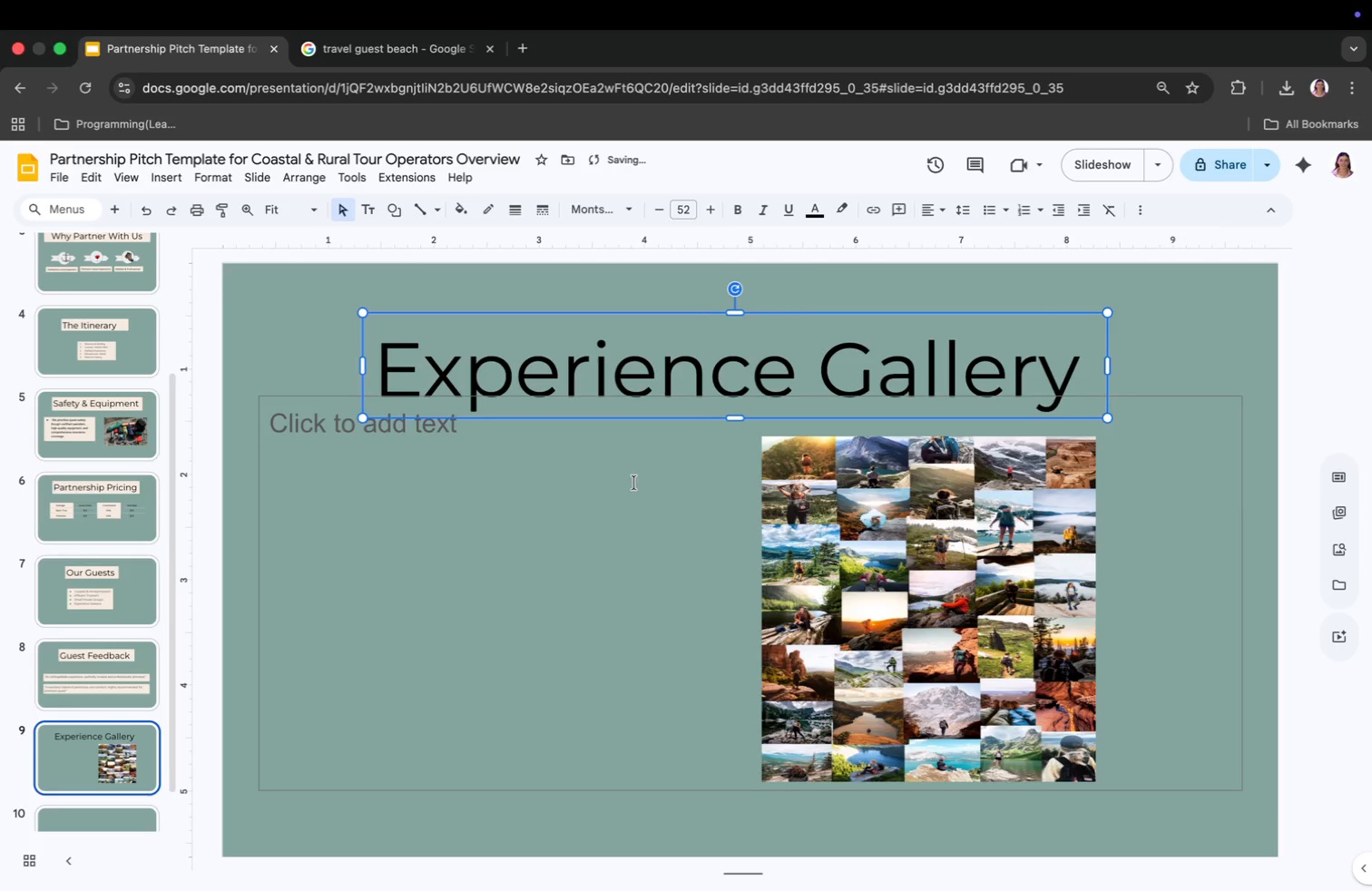 
left_click([593, 485])
 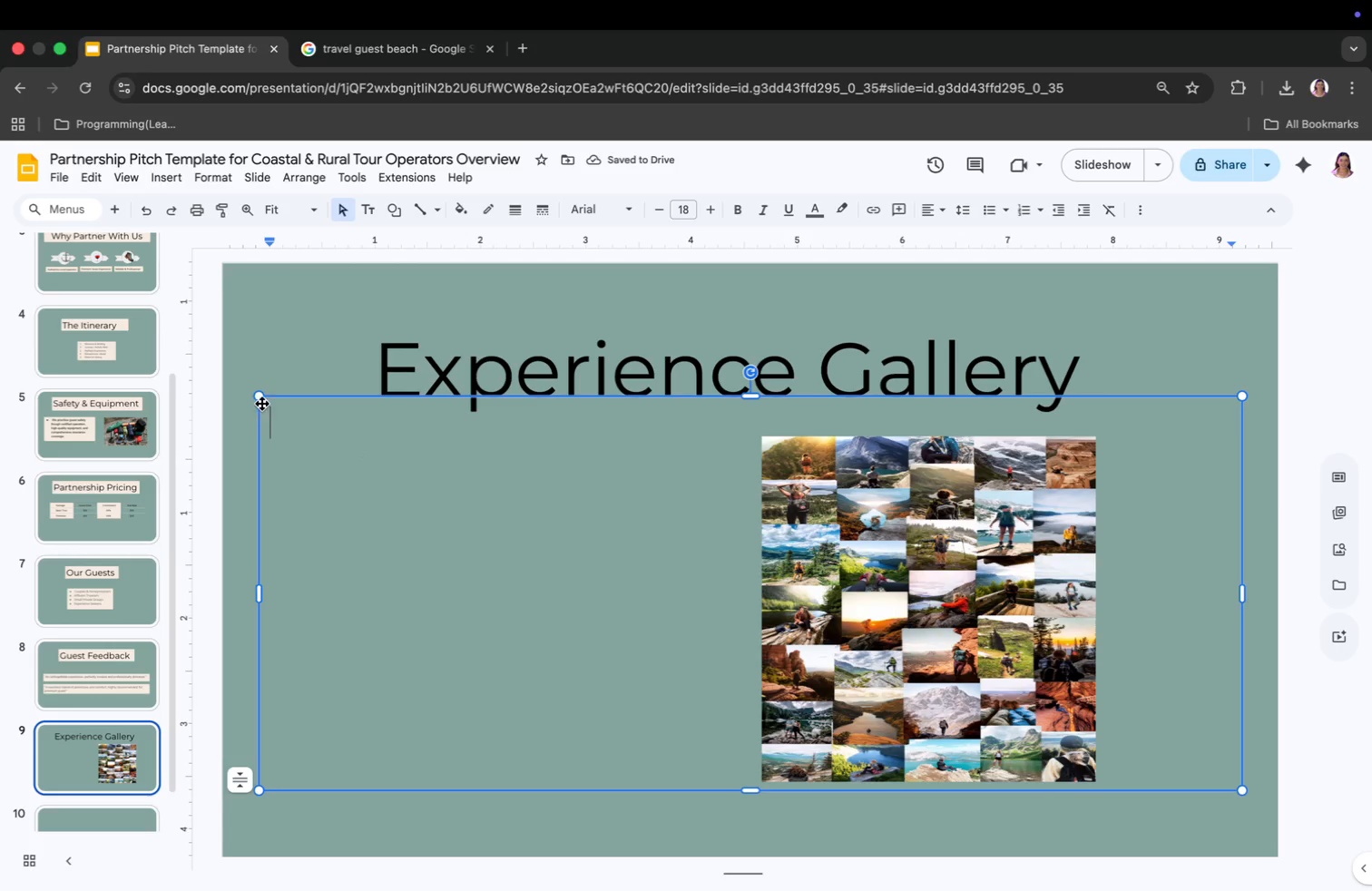 
left_click_drag(start_coordinate=[259, 397], to_coordinate=[728, 487])
 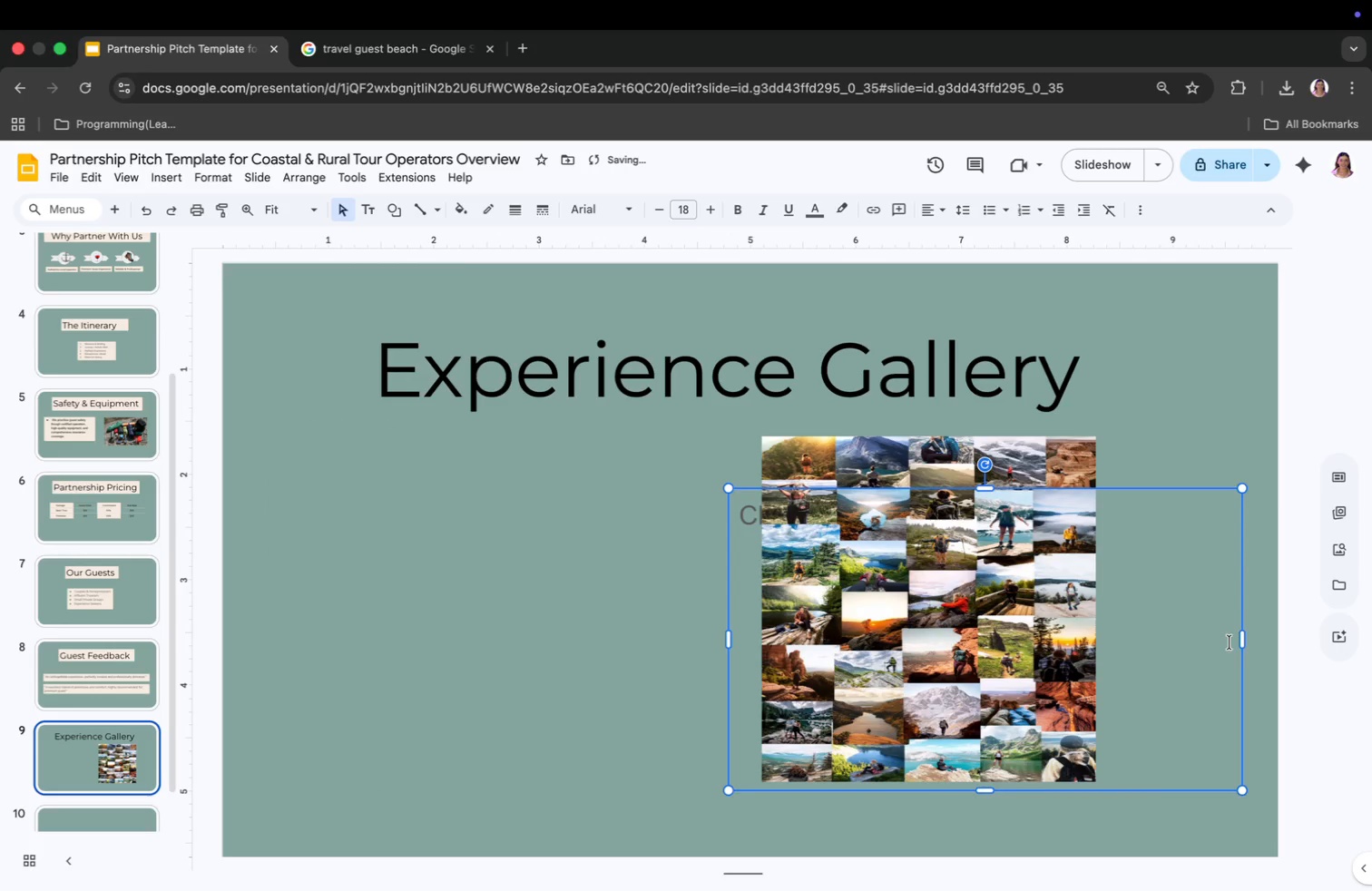 
left_click_drag(start_coordinate=[1240, 641], to_coordinate=[1012, 661])
 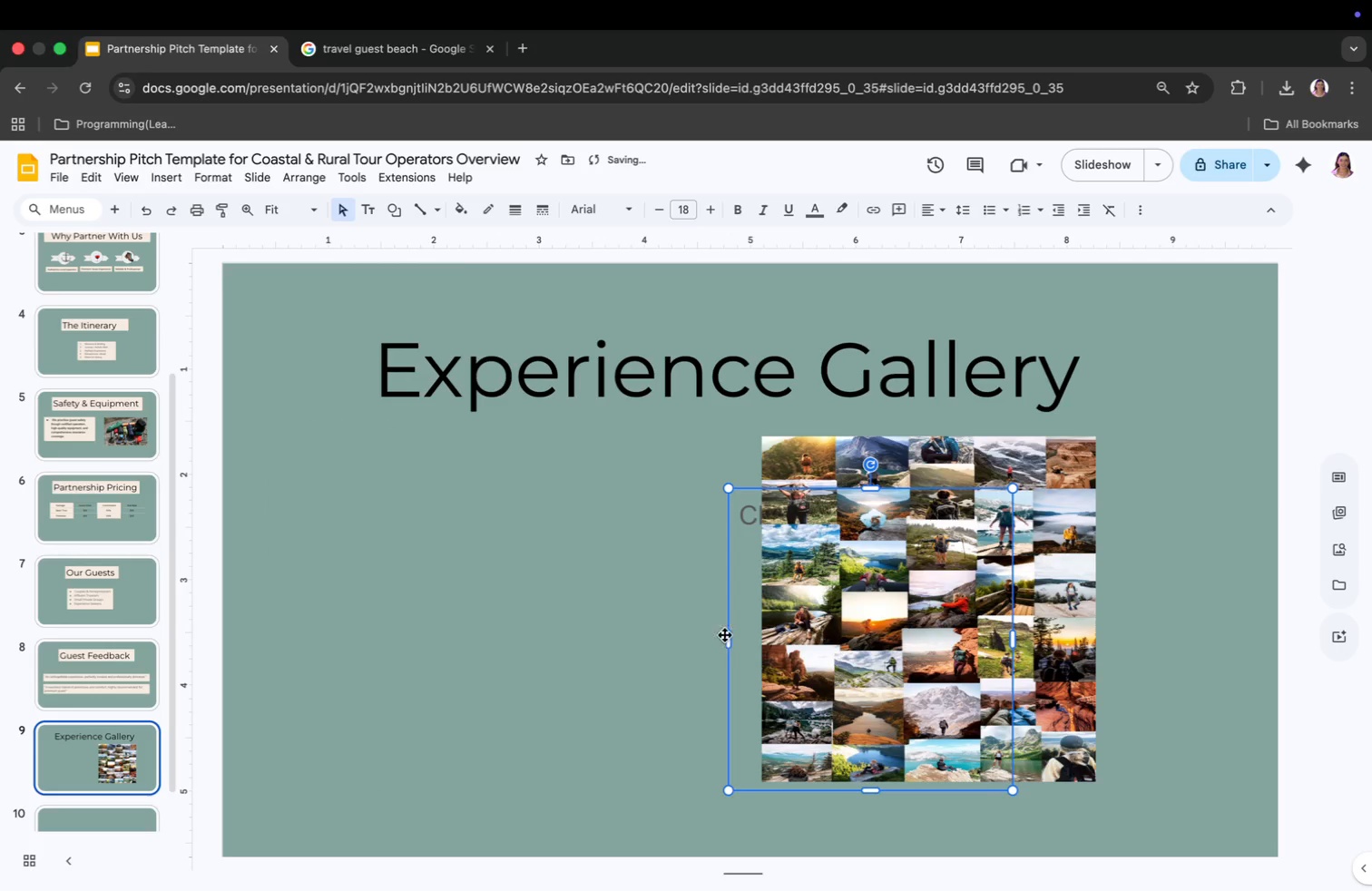 
left_click_drag(start_coordinate=[728, 633], to_coordinate=[827, 638])
 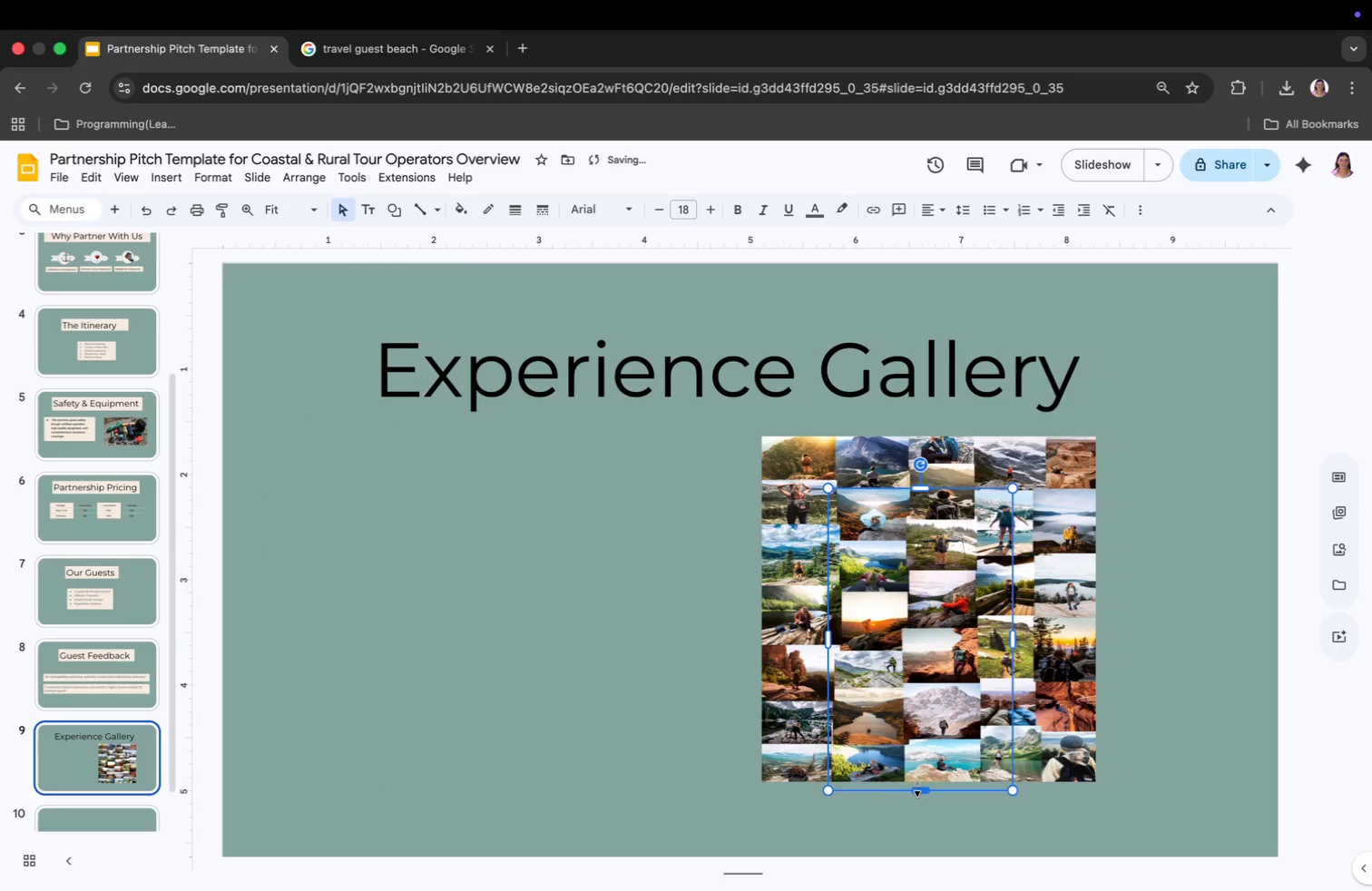 
left_click_drag(start_coordinate=[919, 789], to_coordinate=[914, 746])
 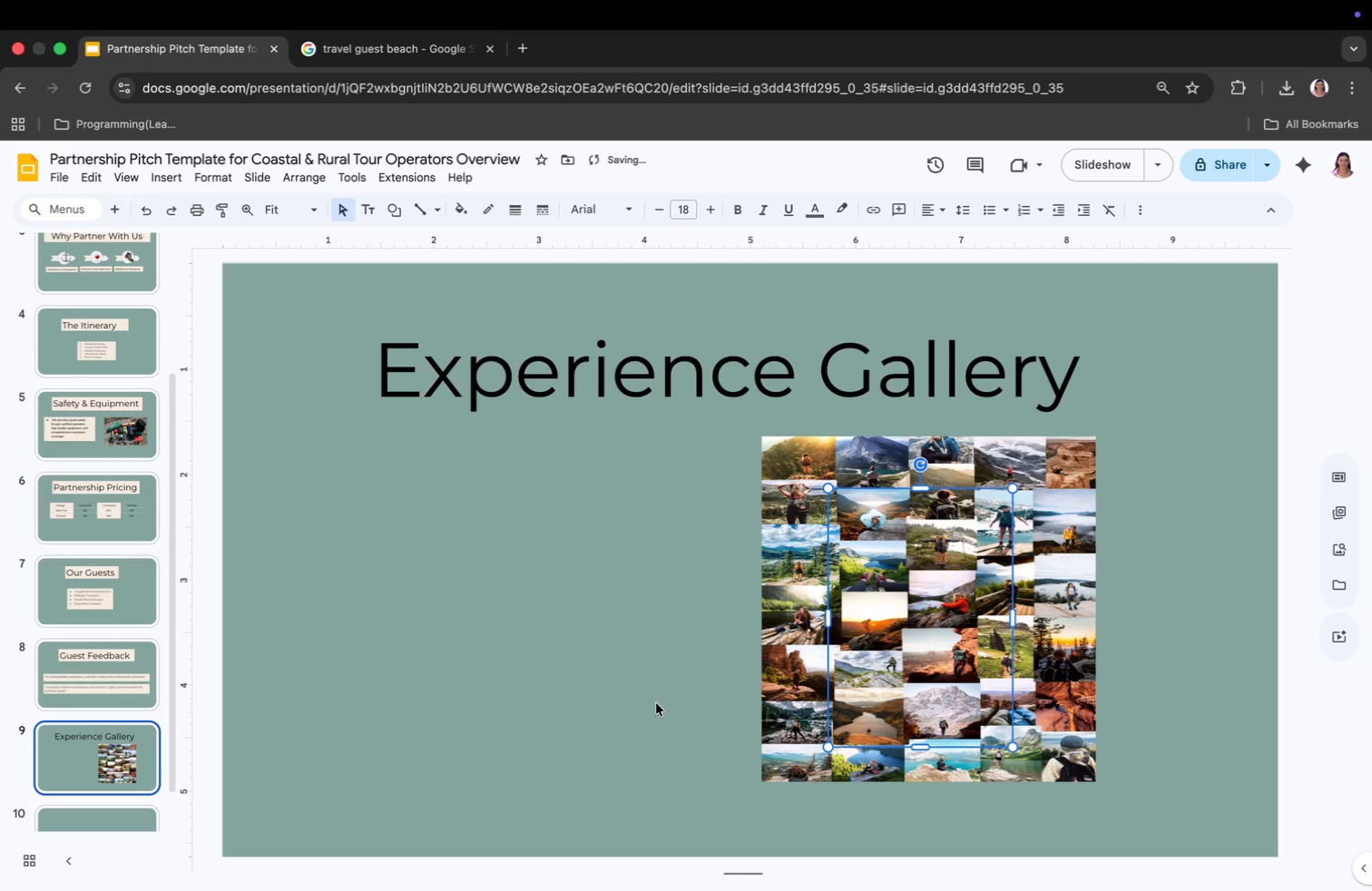 
left_click([652, 699])
 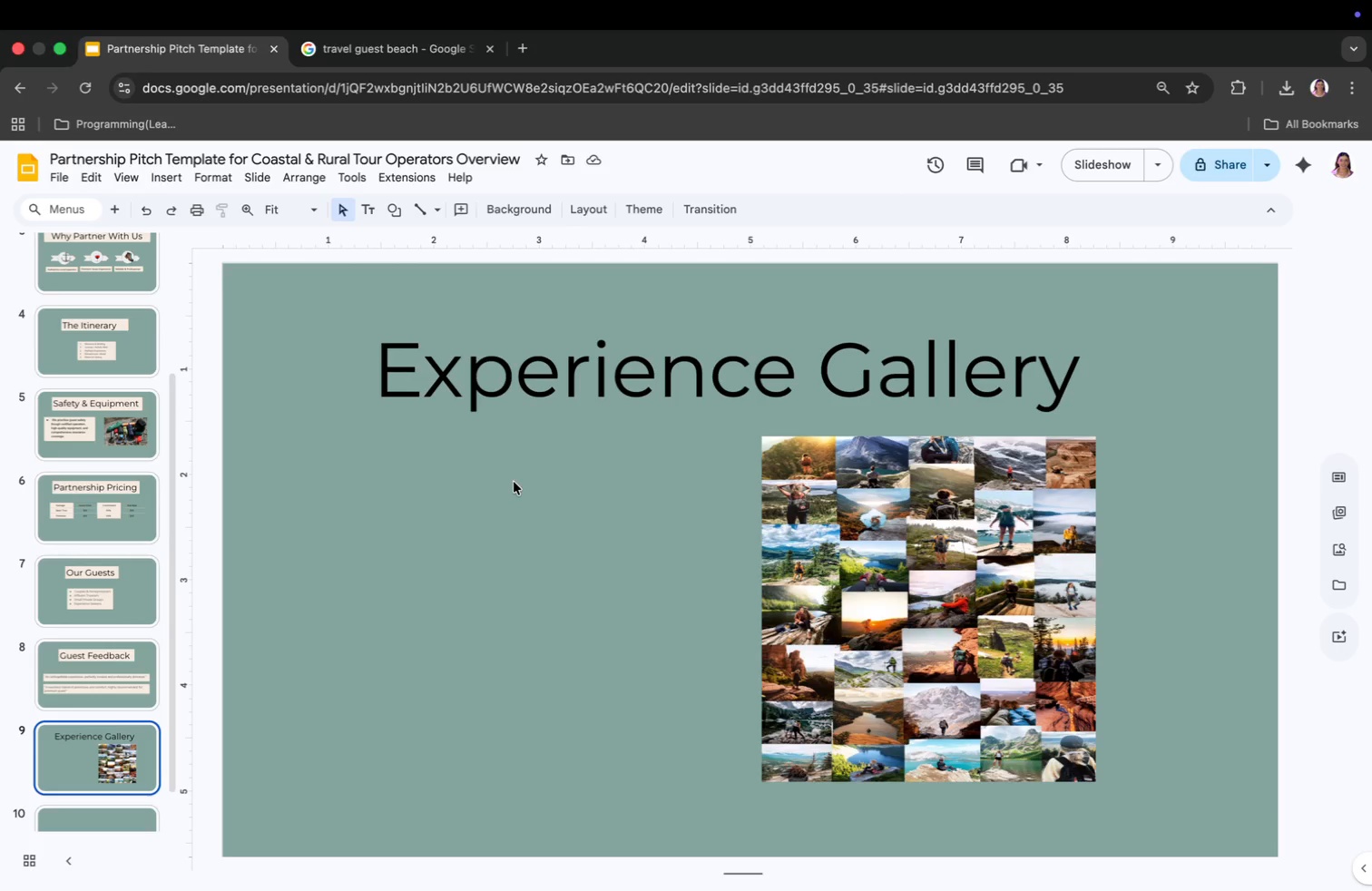 
wait(7.38)
 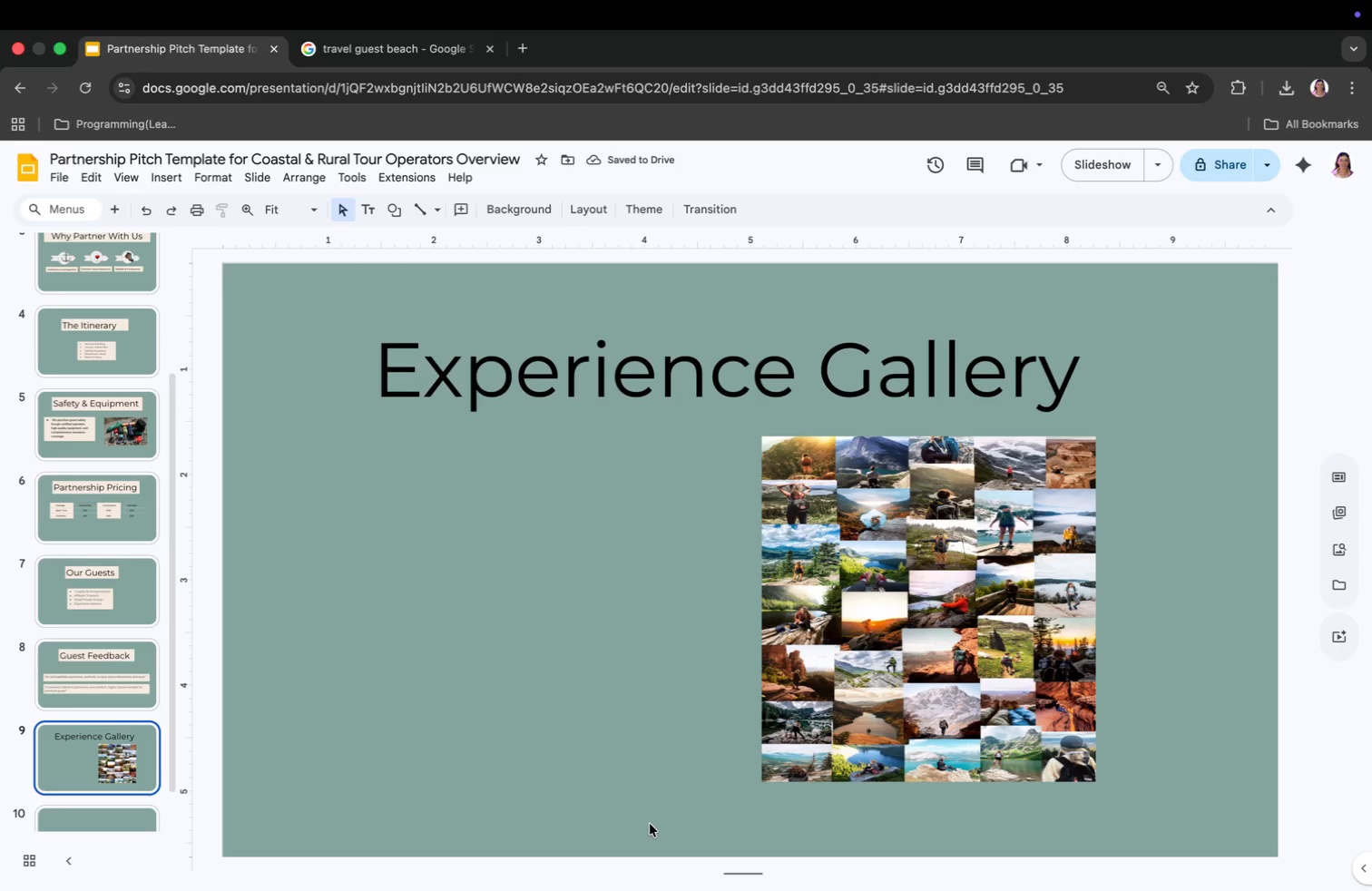 
key(Meta+CommandLeft)
 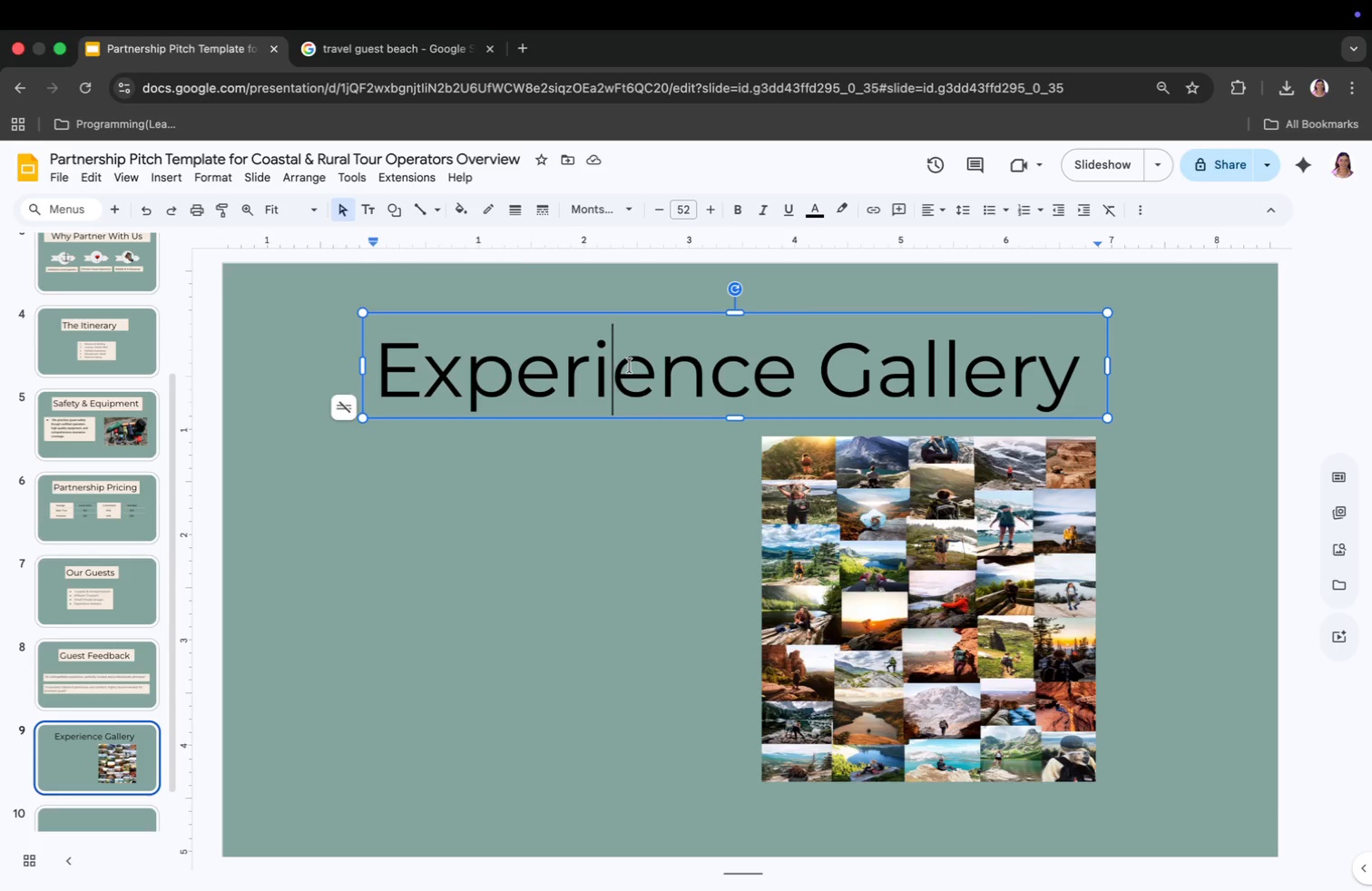 
key(Meta+A)
 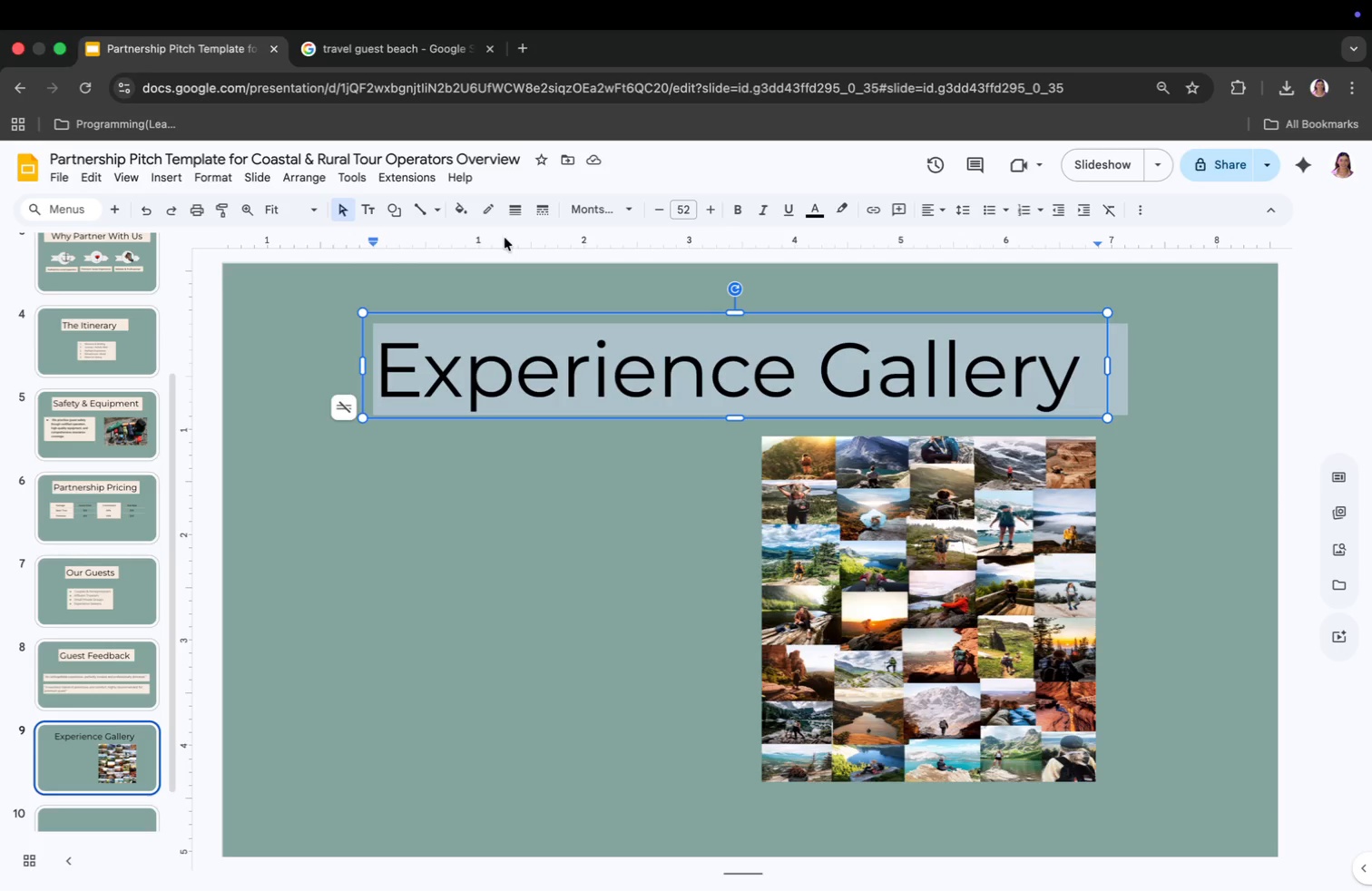 
left_click([461, 207])
 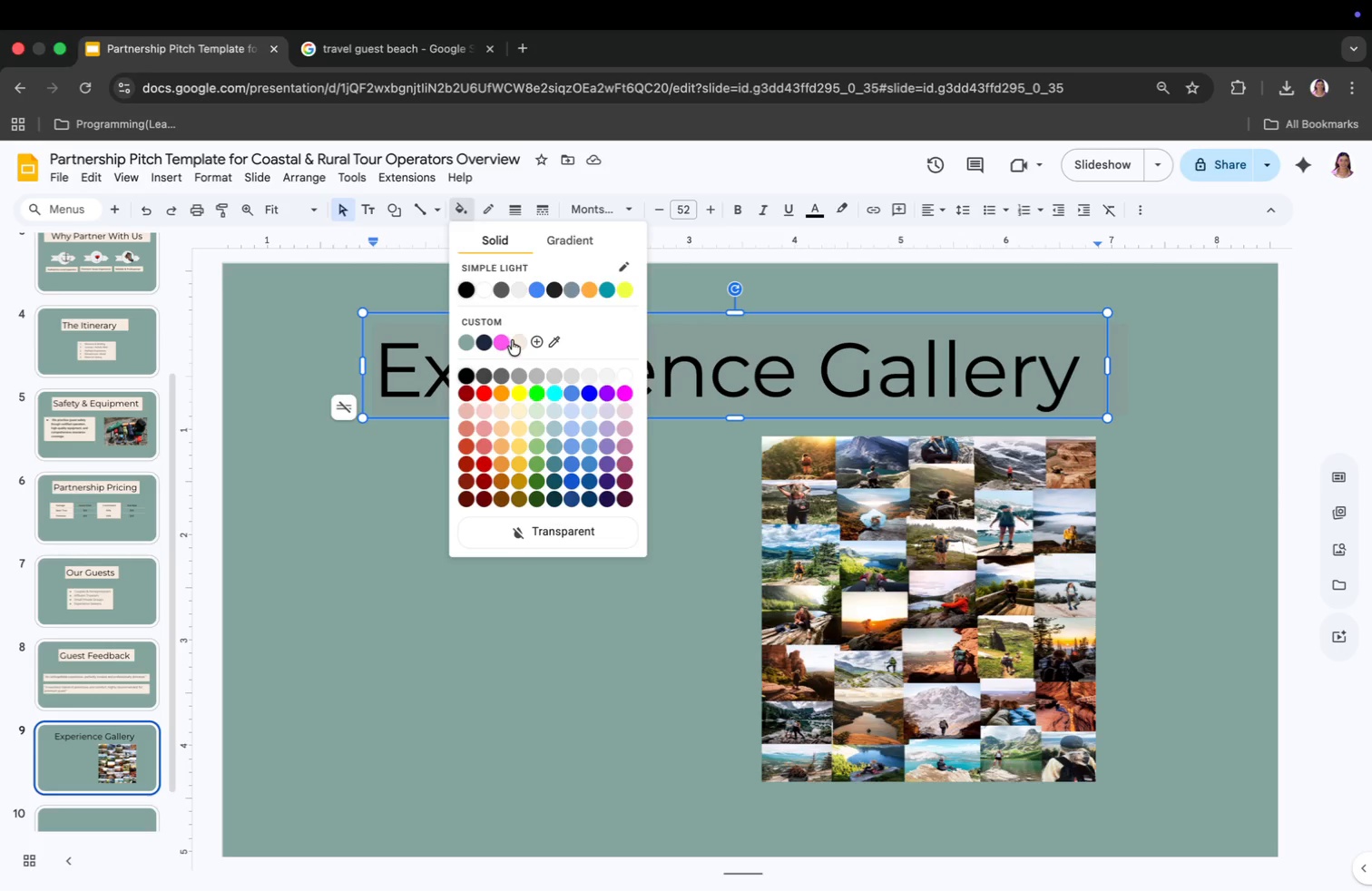 
left_click([516, 342])
 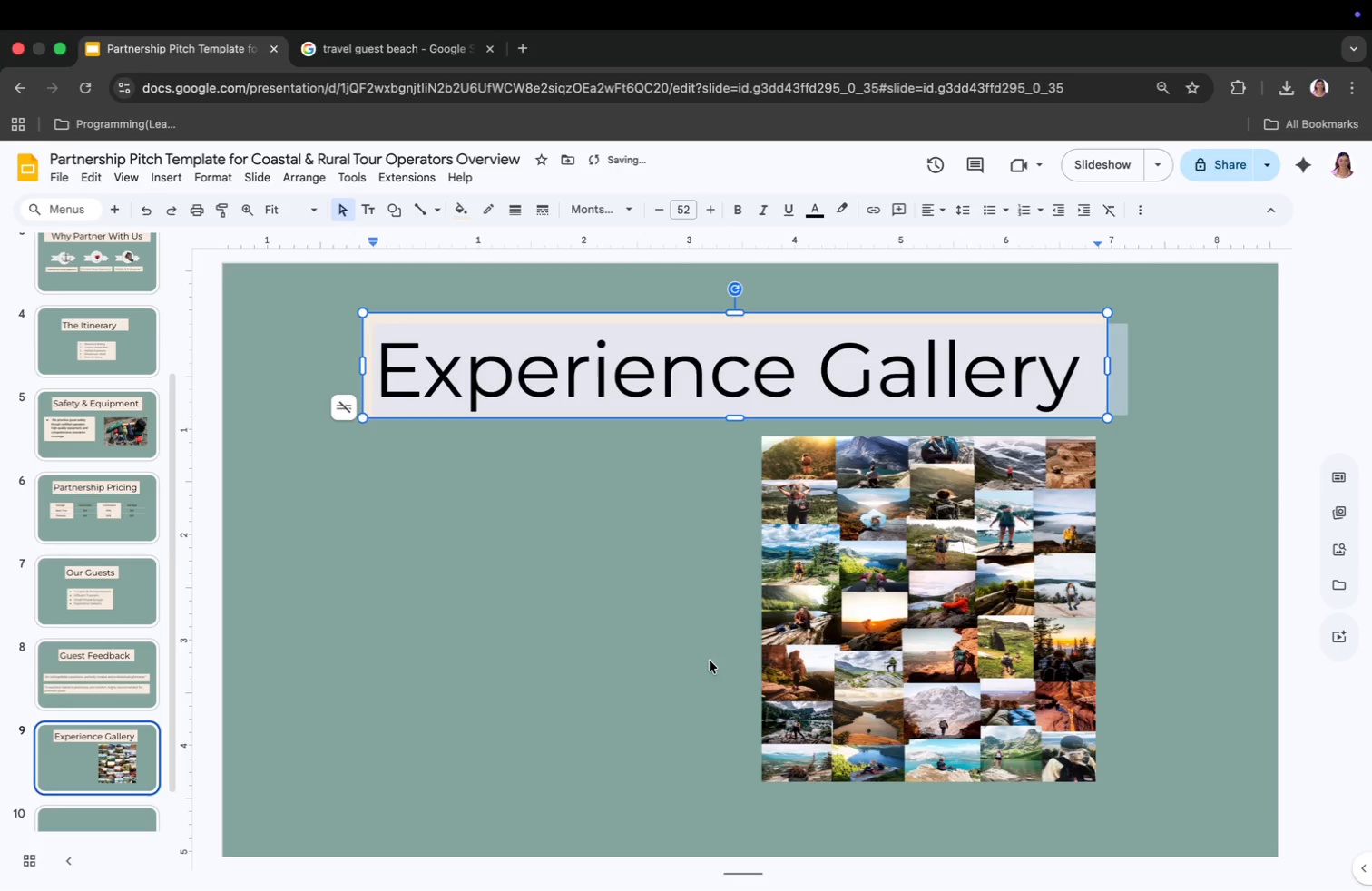 
left_click([710, 661])
 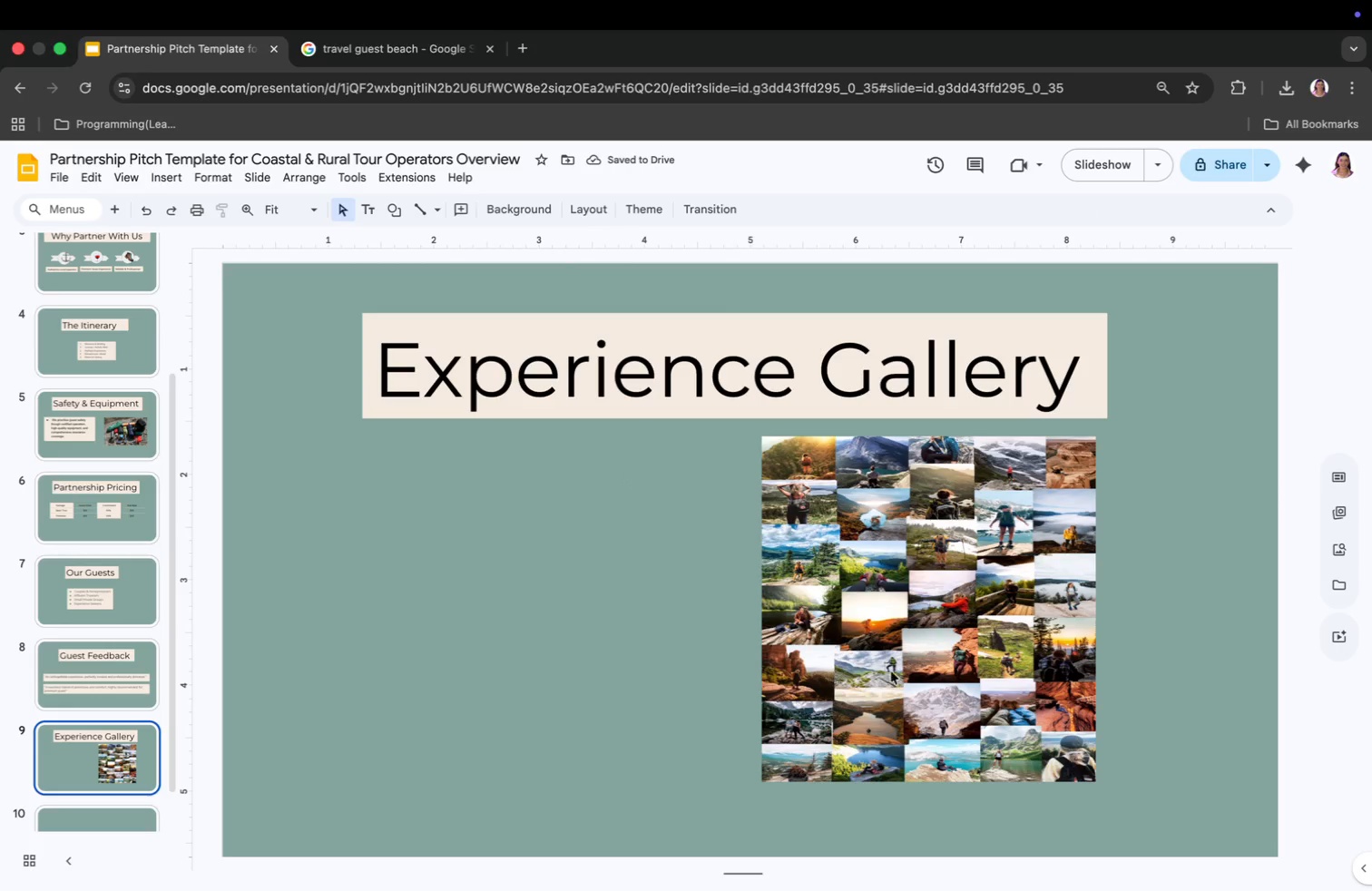 
left_click([902, 669])
 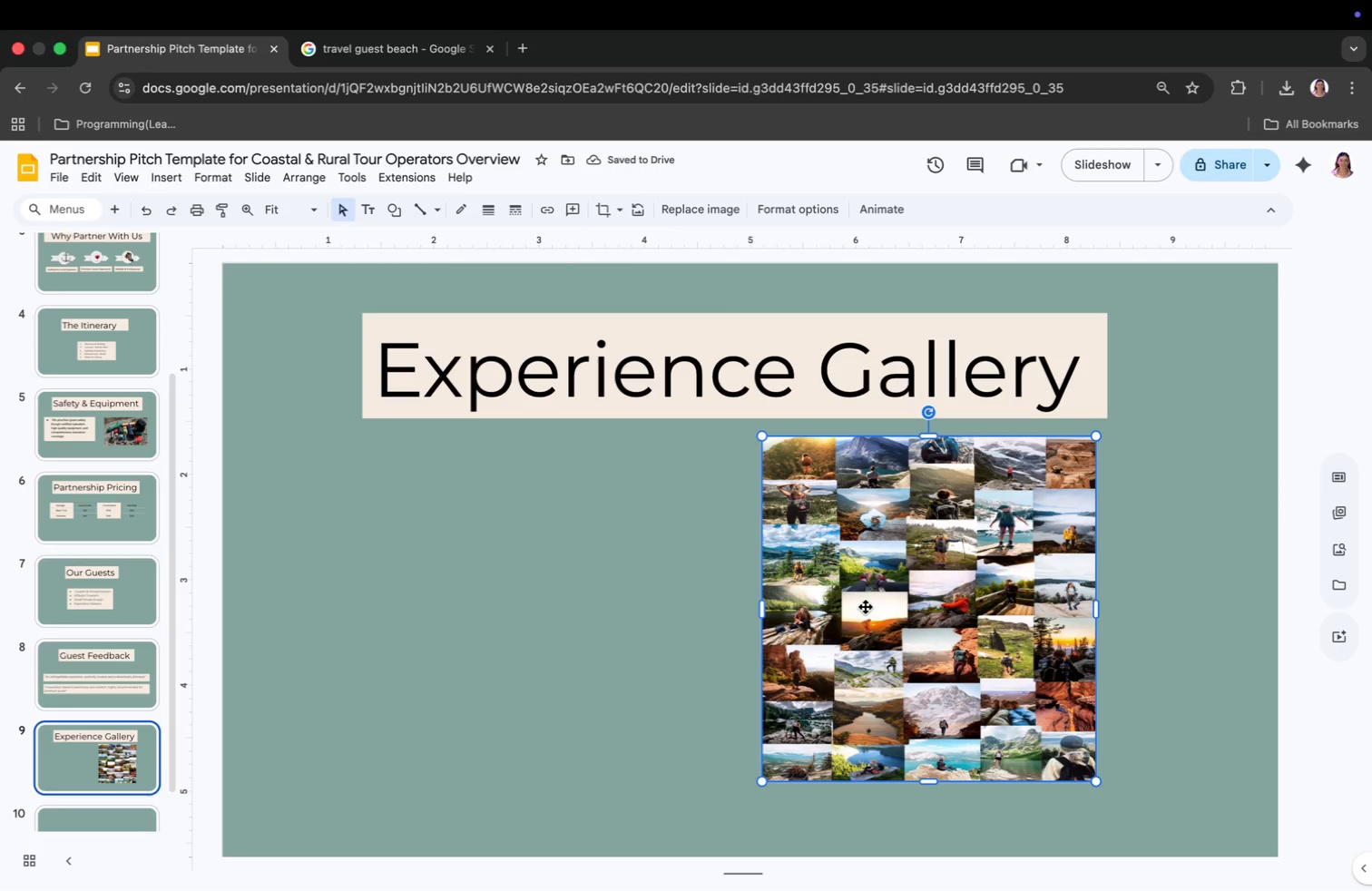 
left_click_drag(start_coordinate=[903, 609], to_coordinate=[718, 614])
 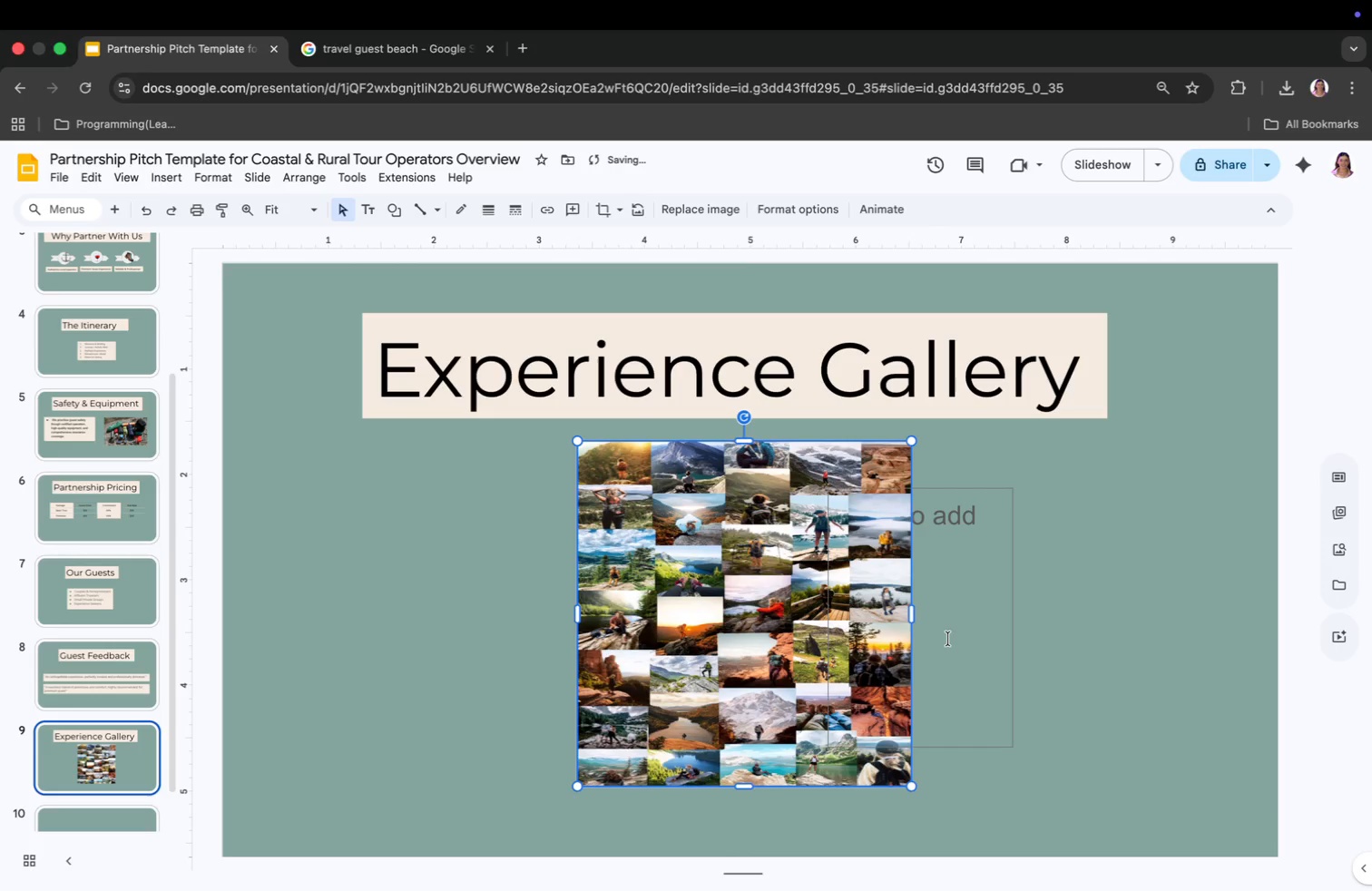 
left_click_drag(start_coordinate=[948, 638], to_coordinate=[719, 641])
 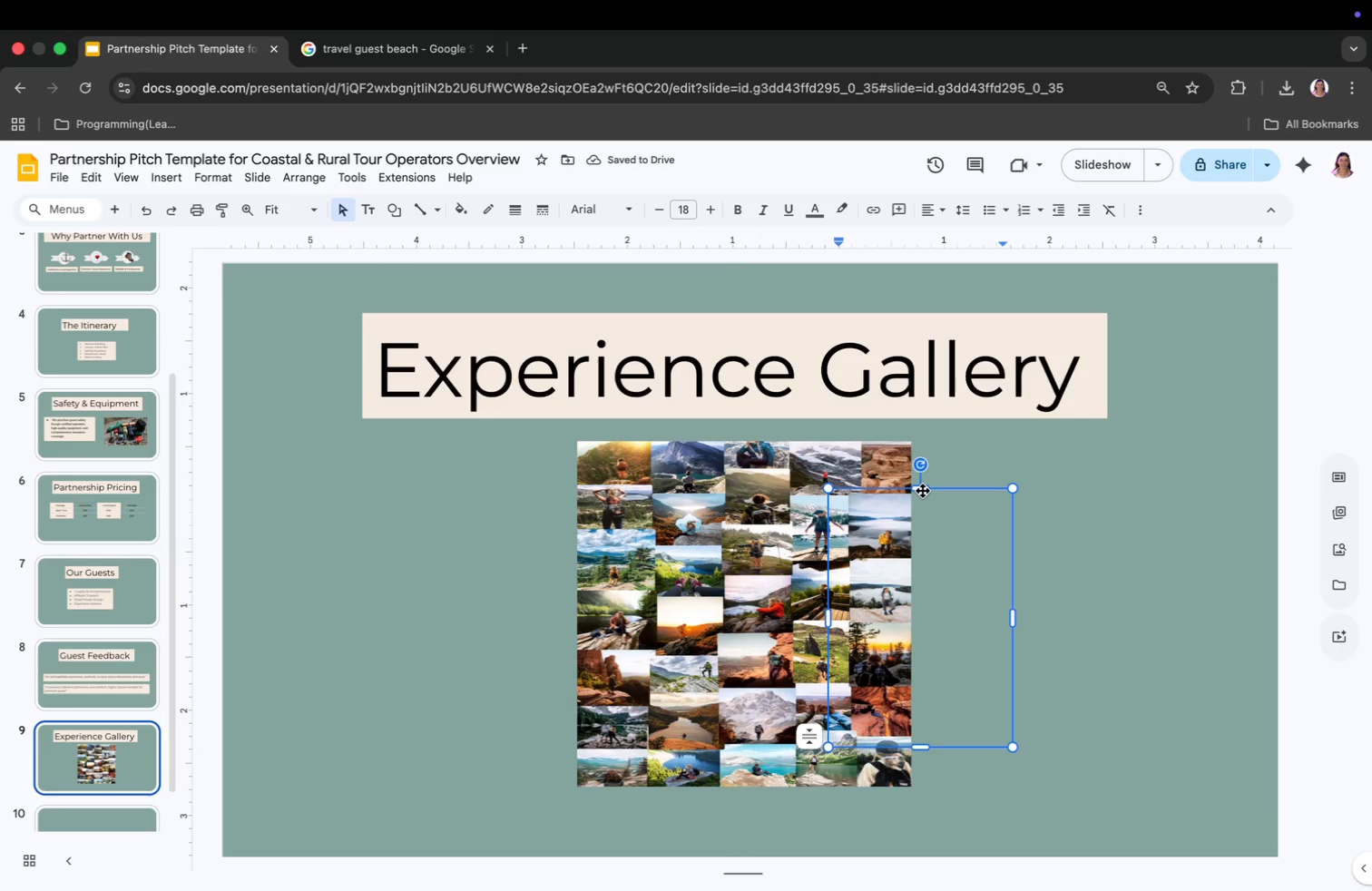 
left_click_drag(start_coordinate=[922, 496], to_coordinate=[791, 504])
 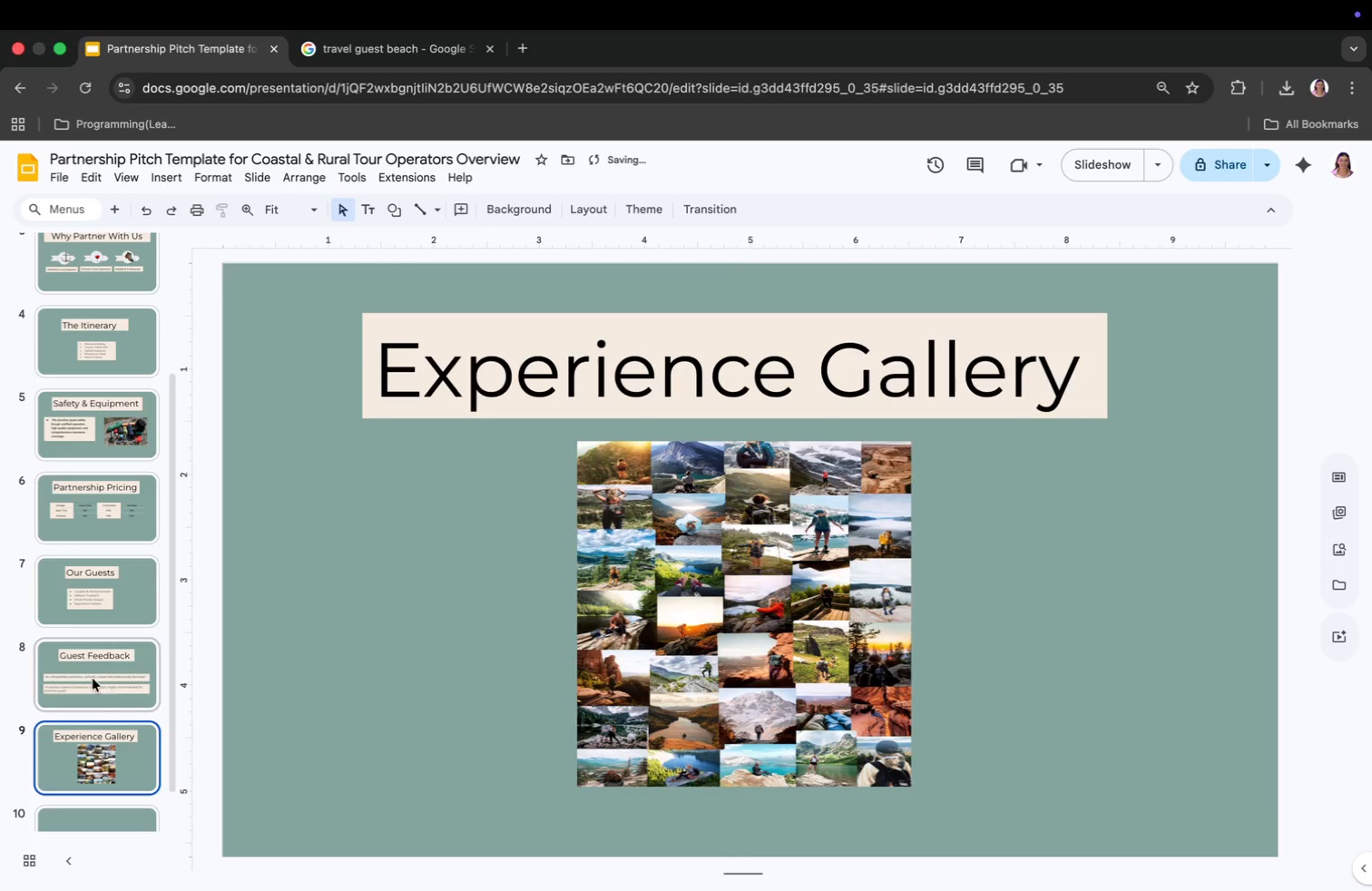 
scroll: coordinate [102, 621], scroll_direction: down, amount: 5.0
 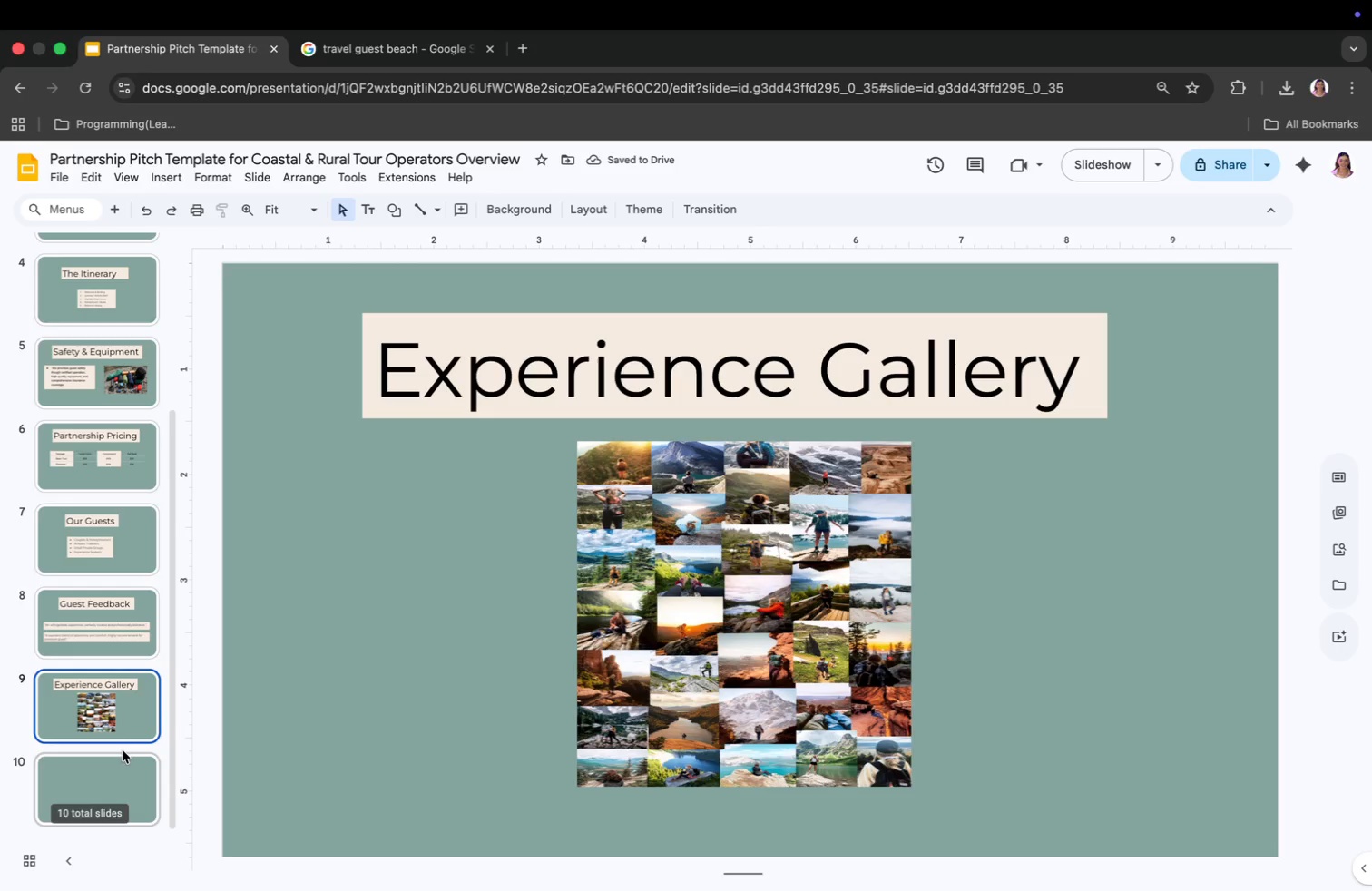 
left_click([122, 756])
 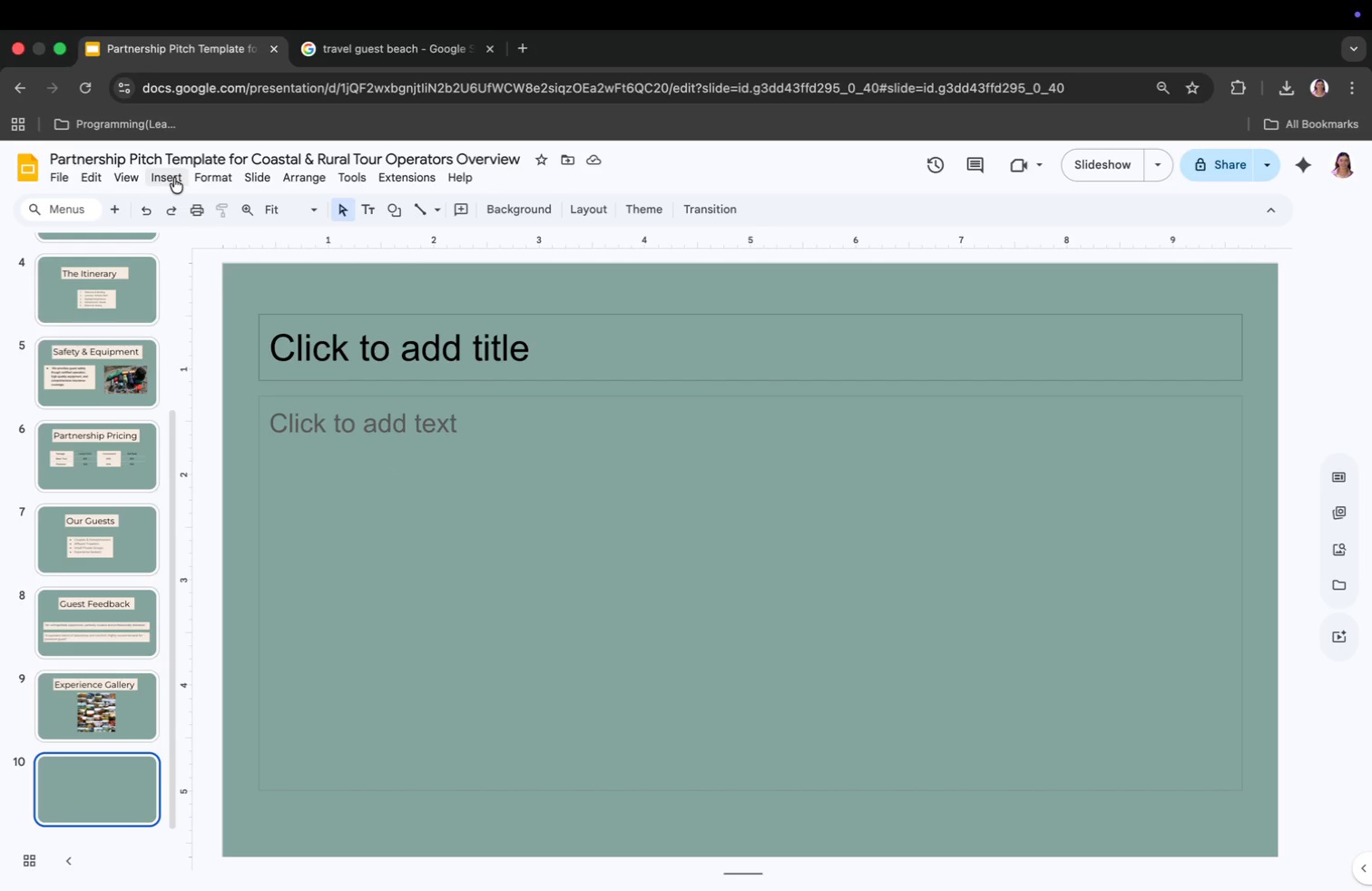 
wait(6.41)
 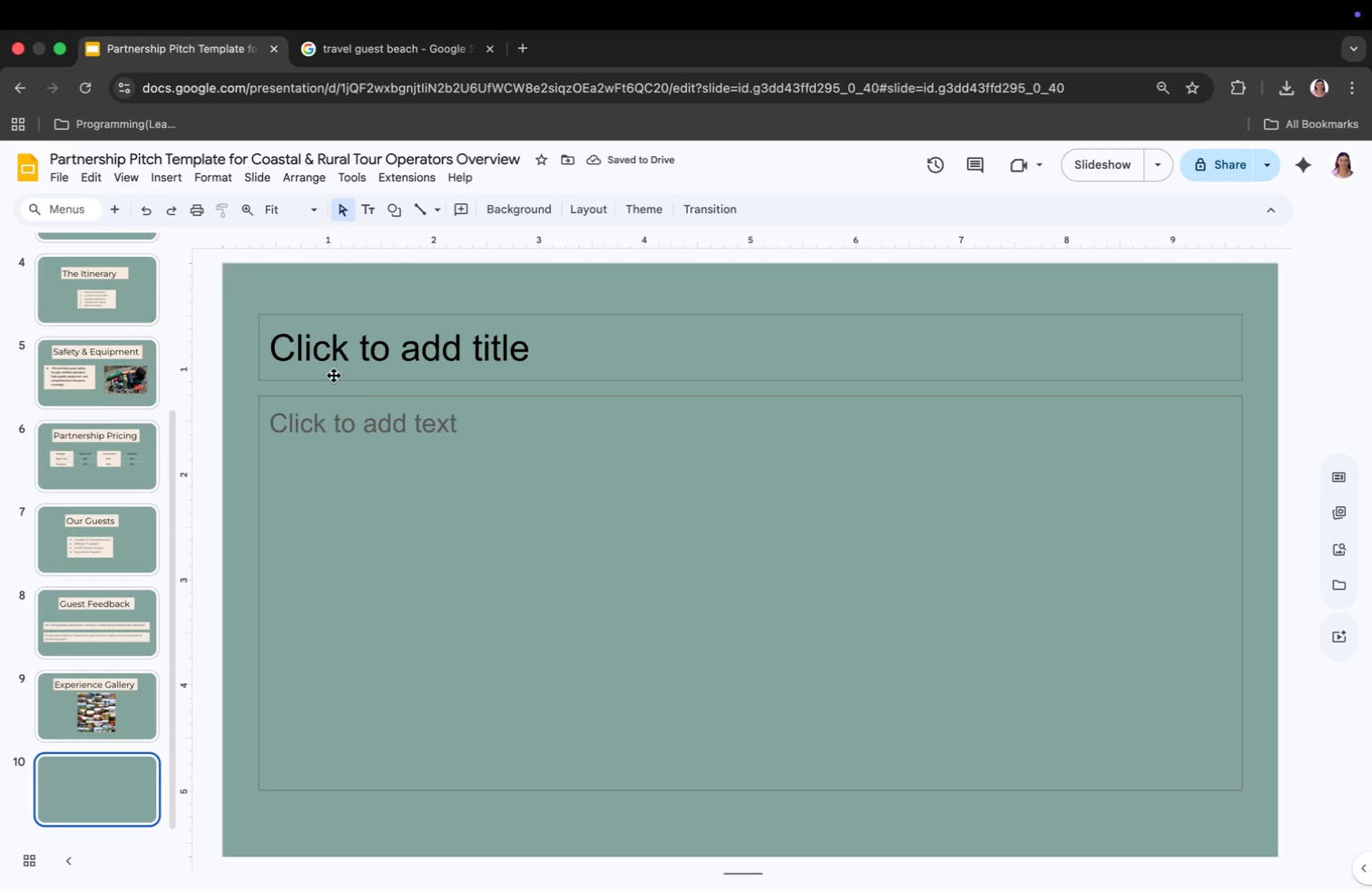 
mouse_move([190, 195])
 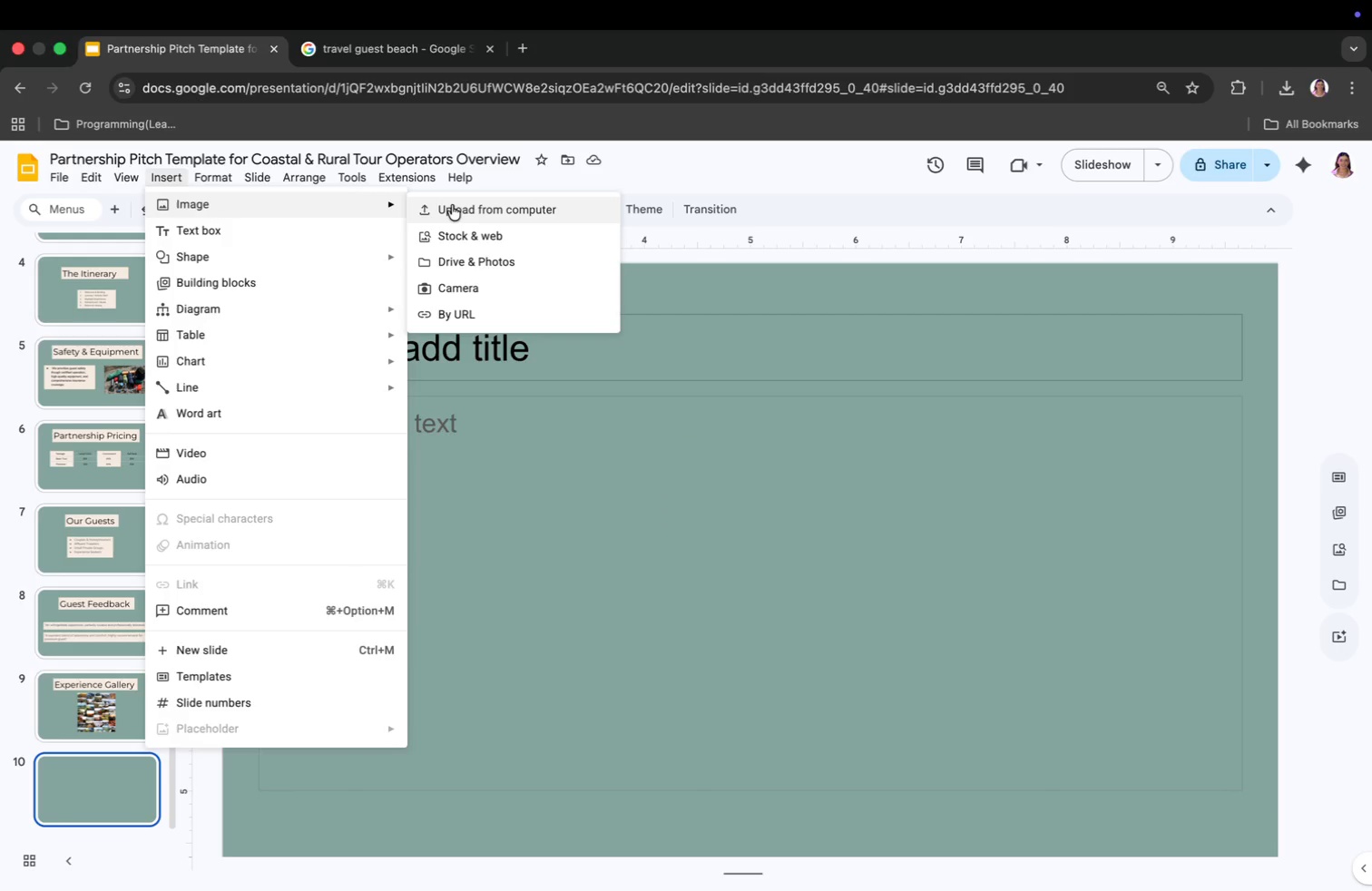 
left_click([453, 204])
 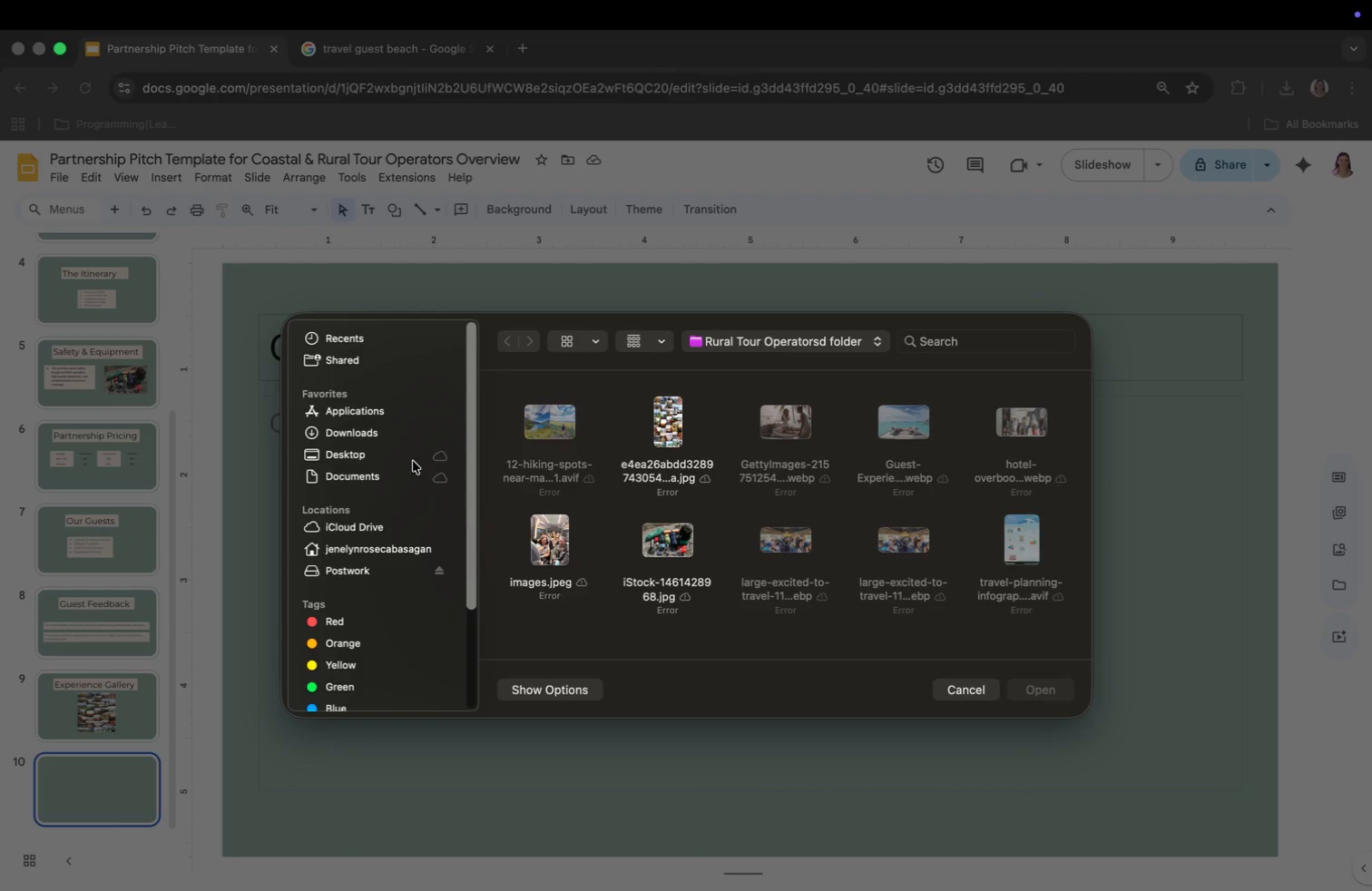 
left_click([385, 438])
 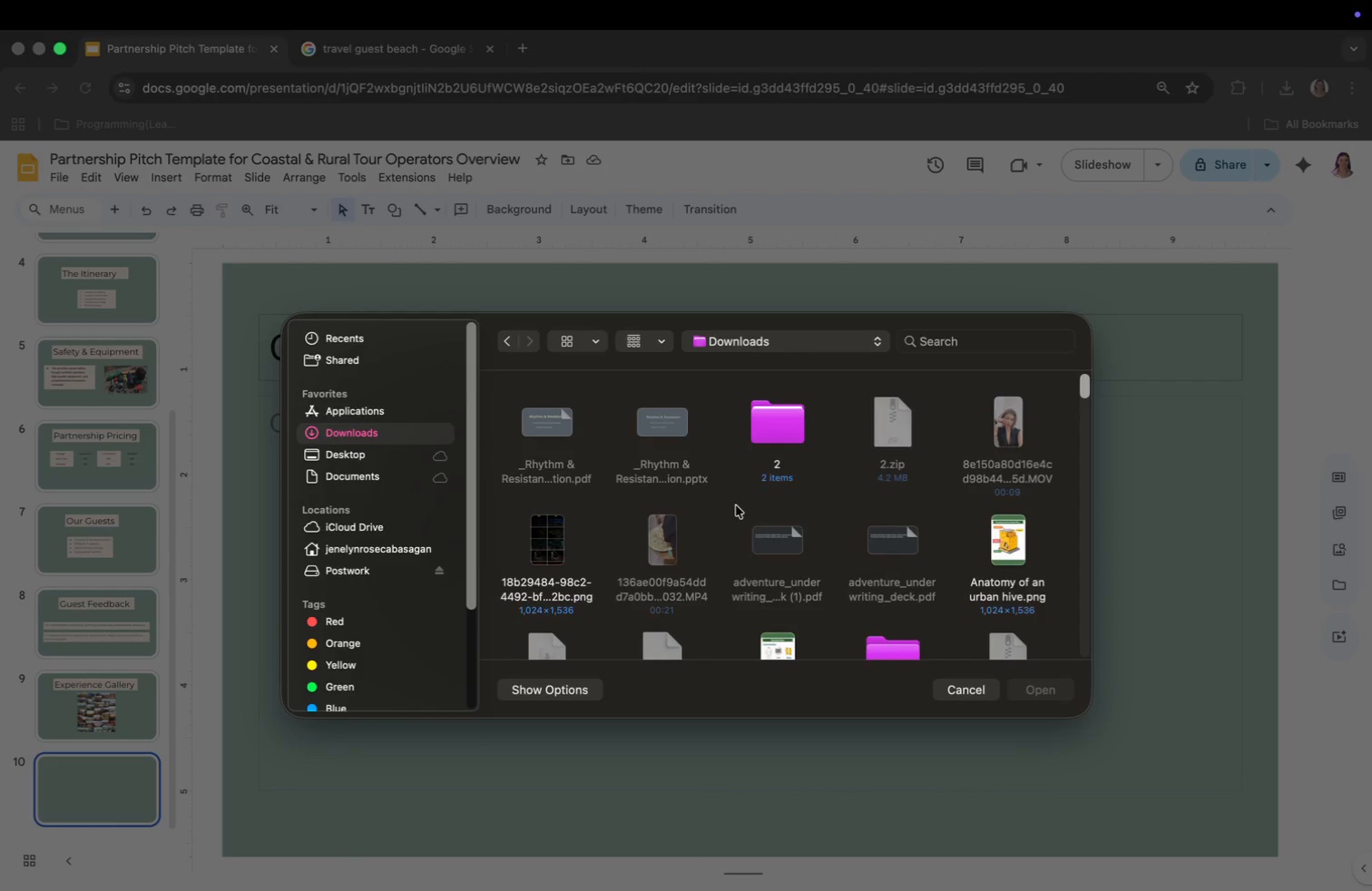 
scroll: coordinate [818, 565], scroll_direction: down, amount: 25.0
 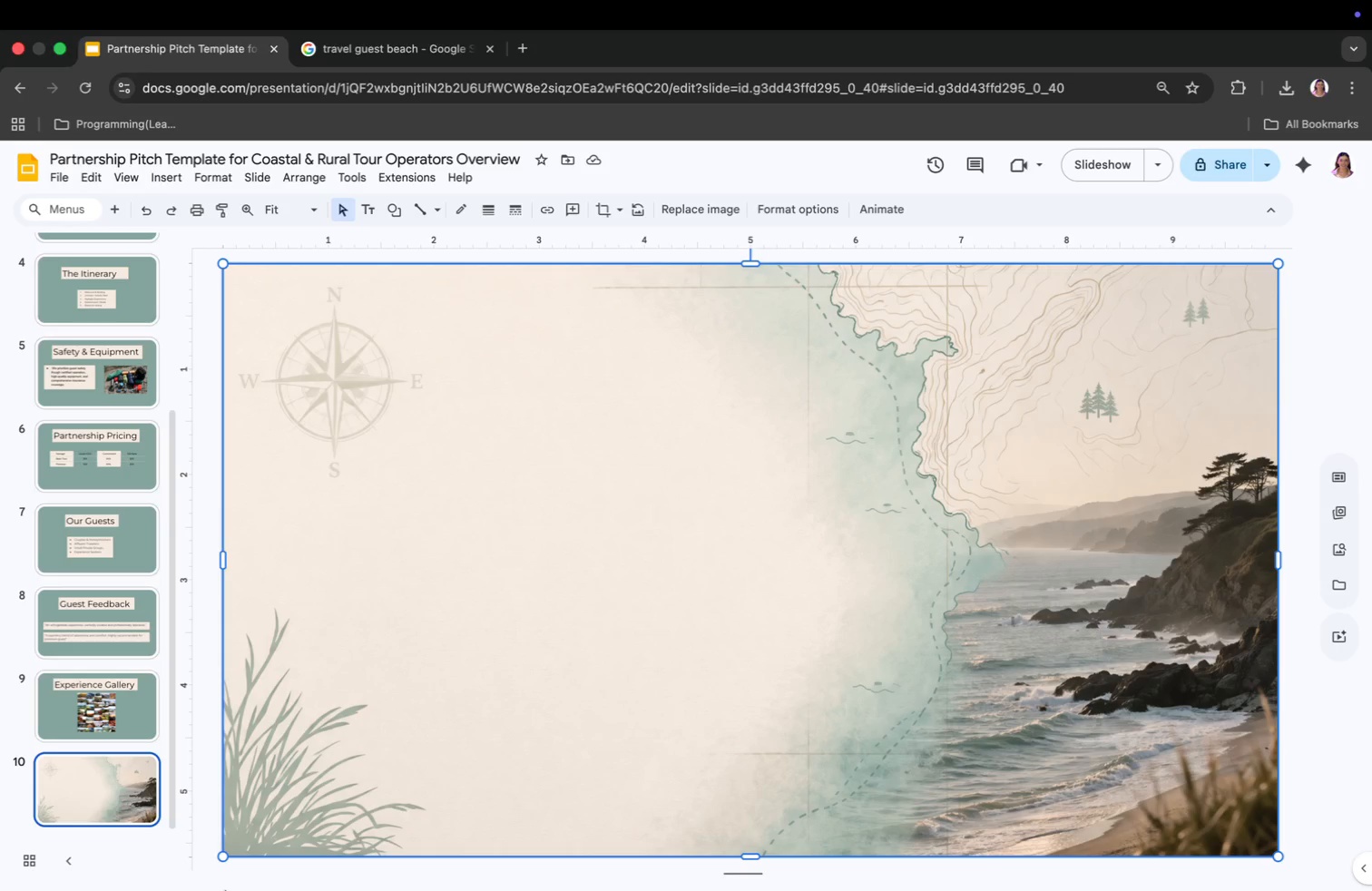 
wait(19.54)
 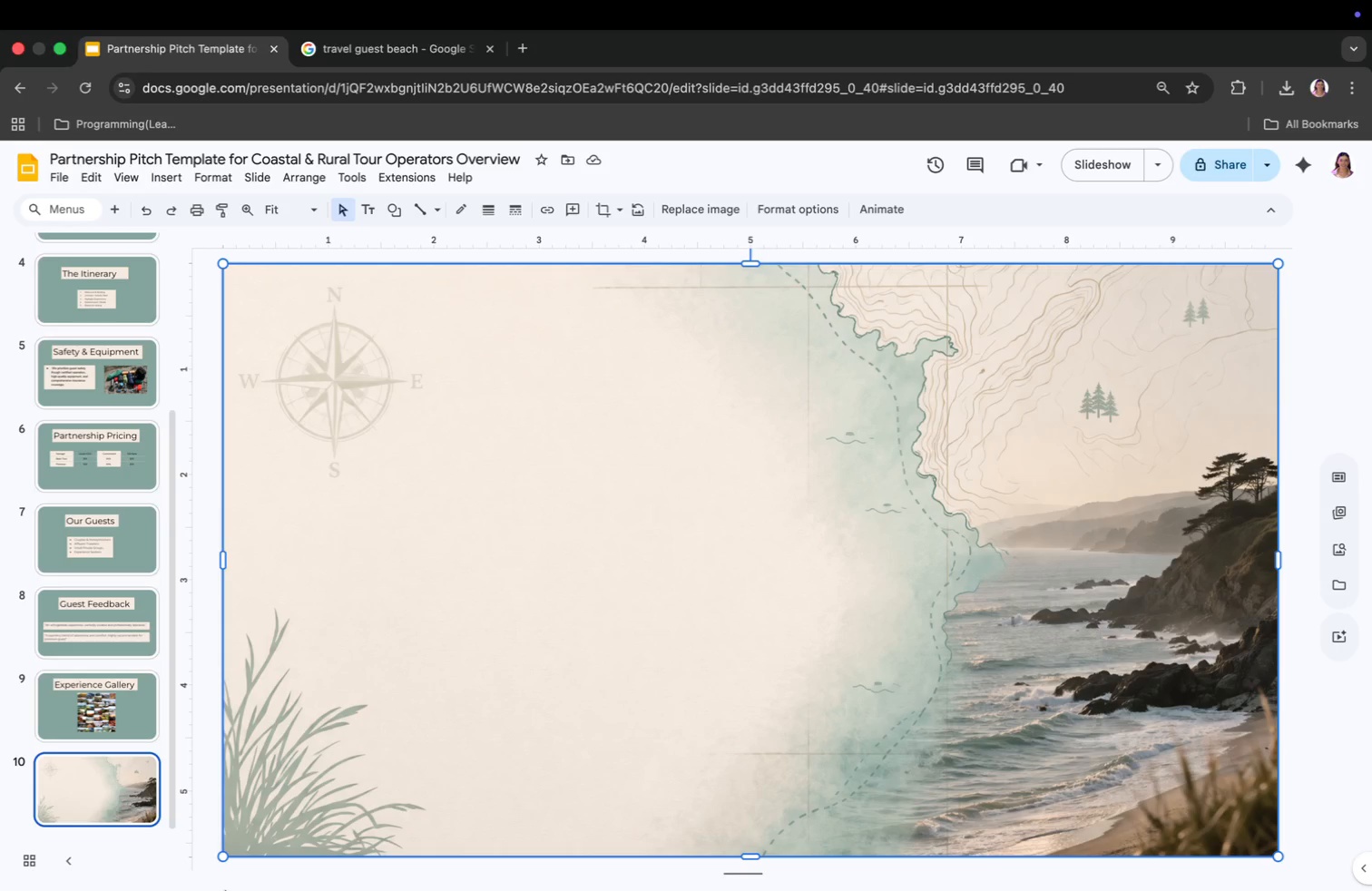 
left_click([423, 211])
 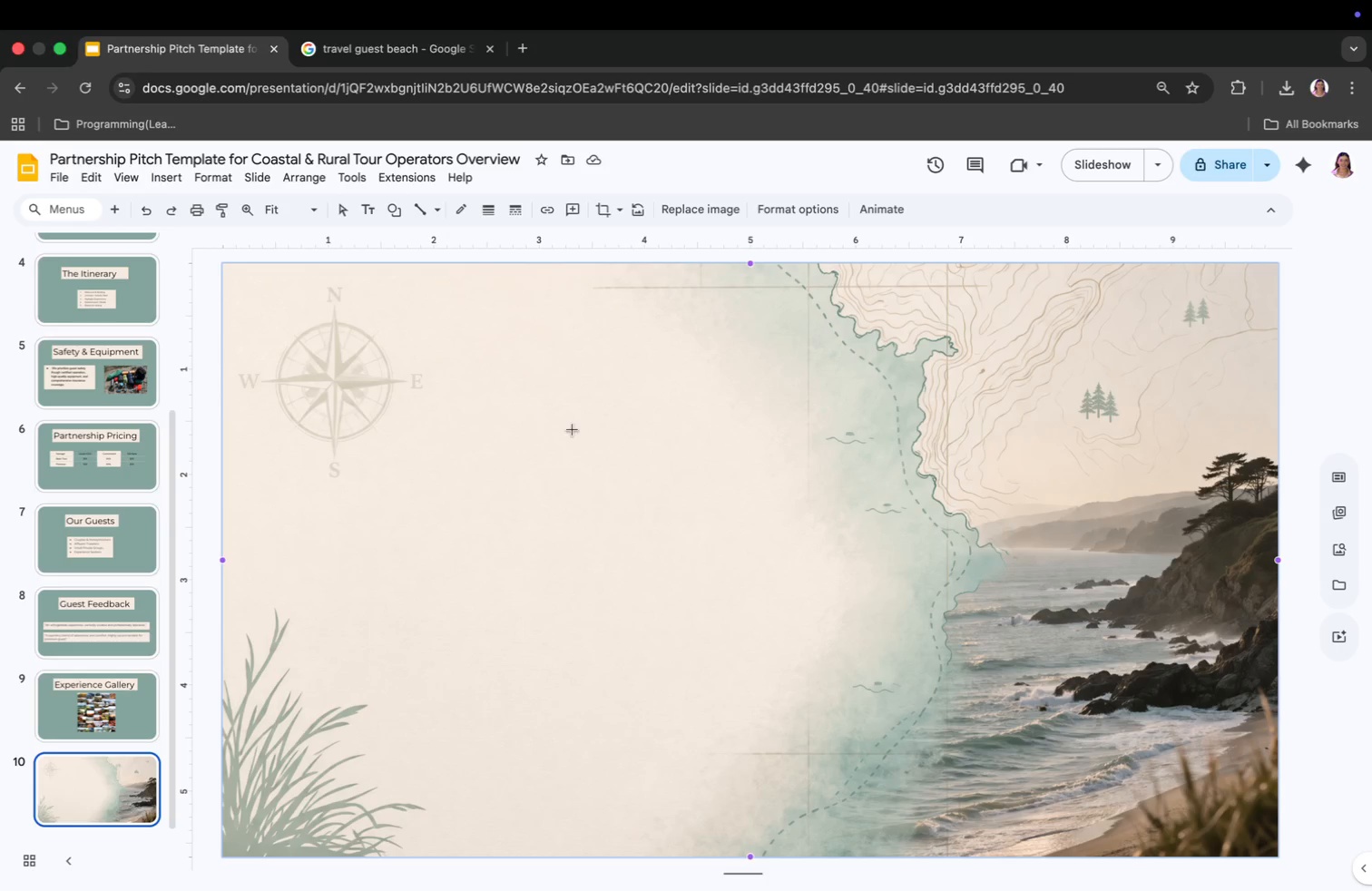 
right_click([573, 446])
 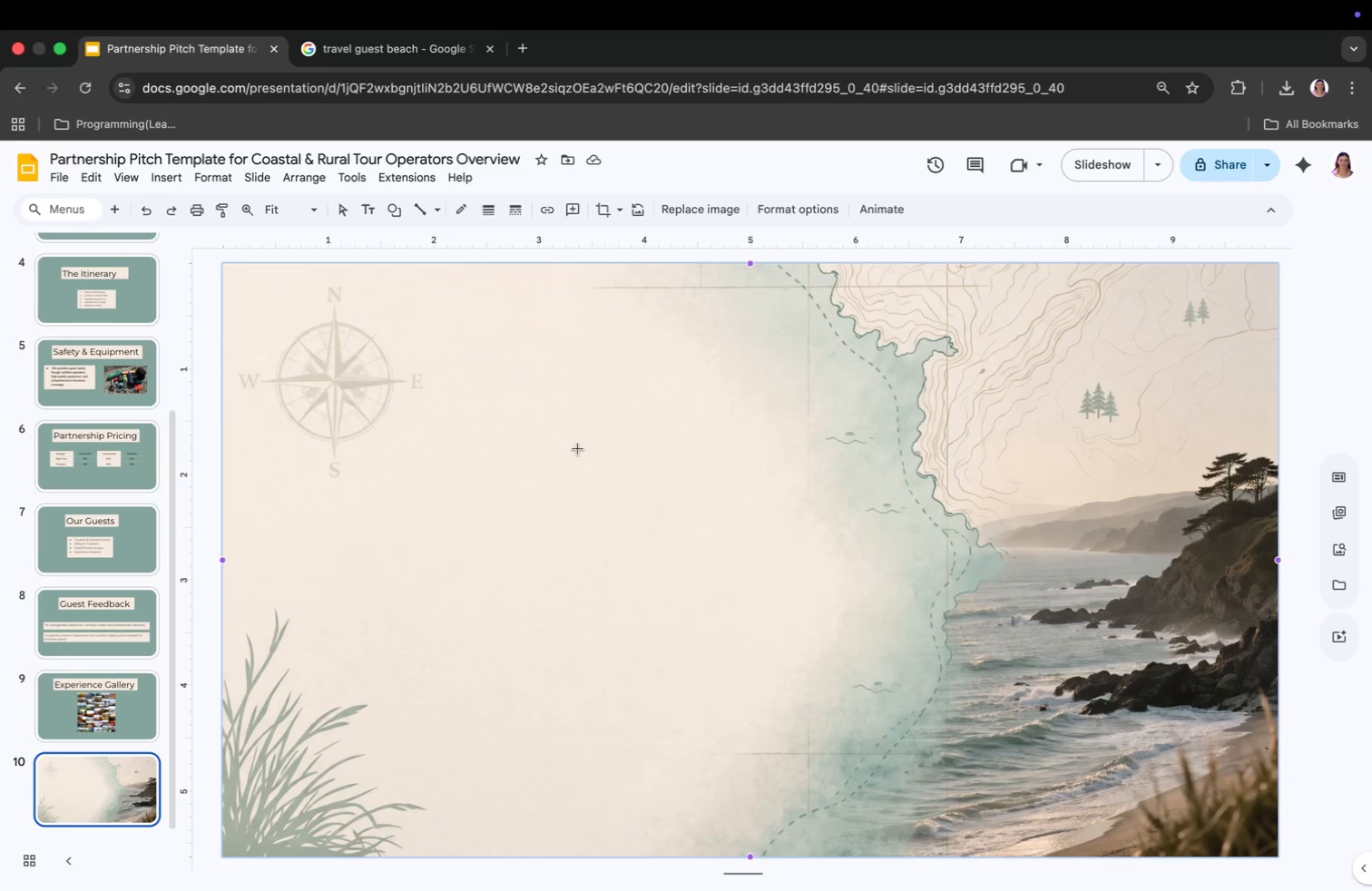 
right_click([578, 450])
 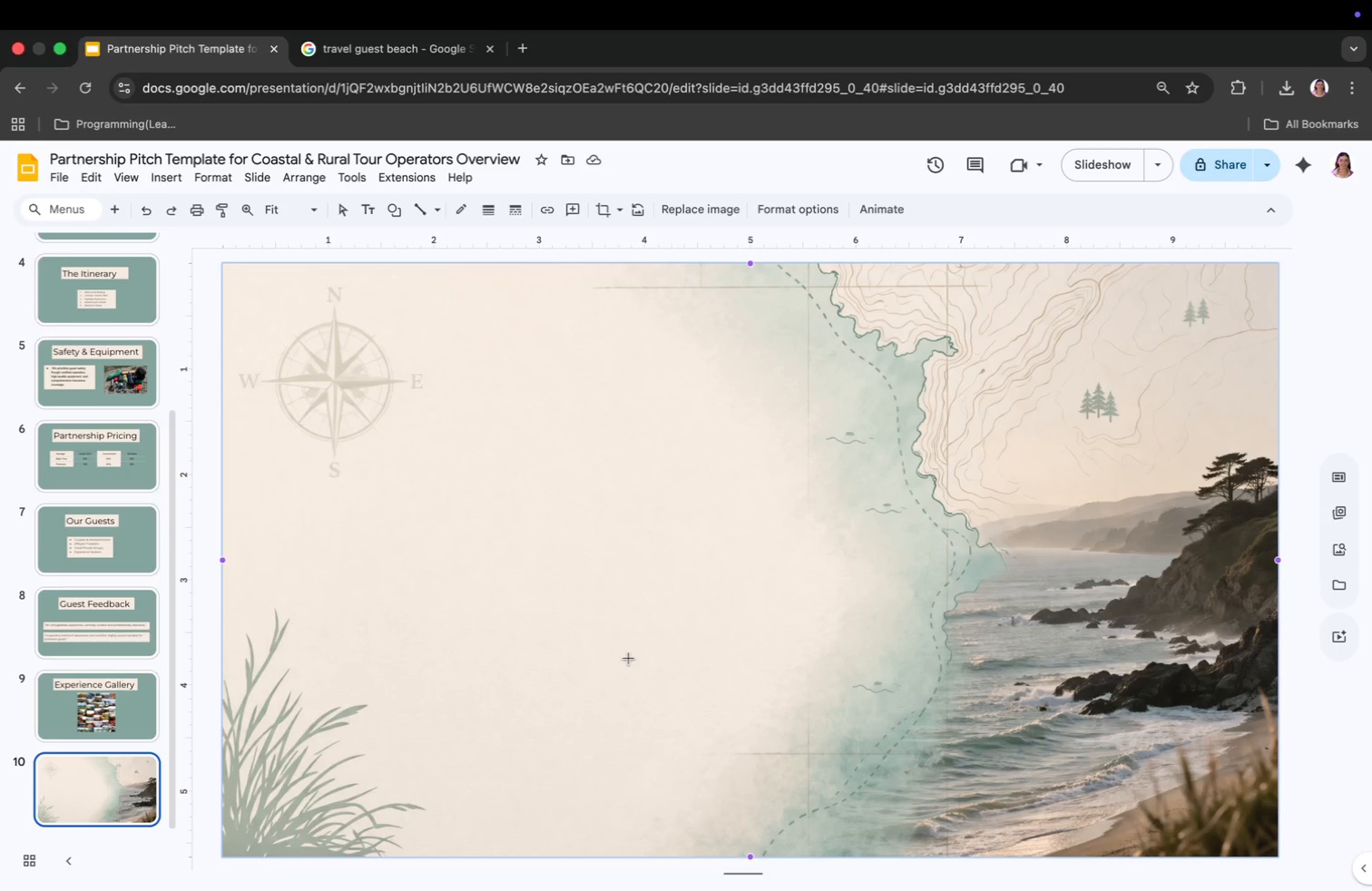 
right_click([629, 657])
 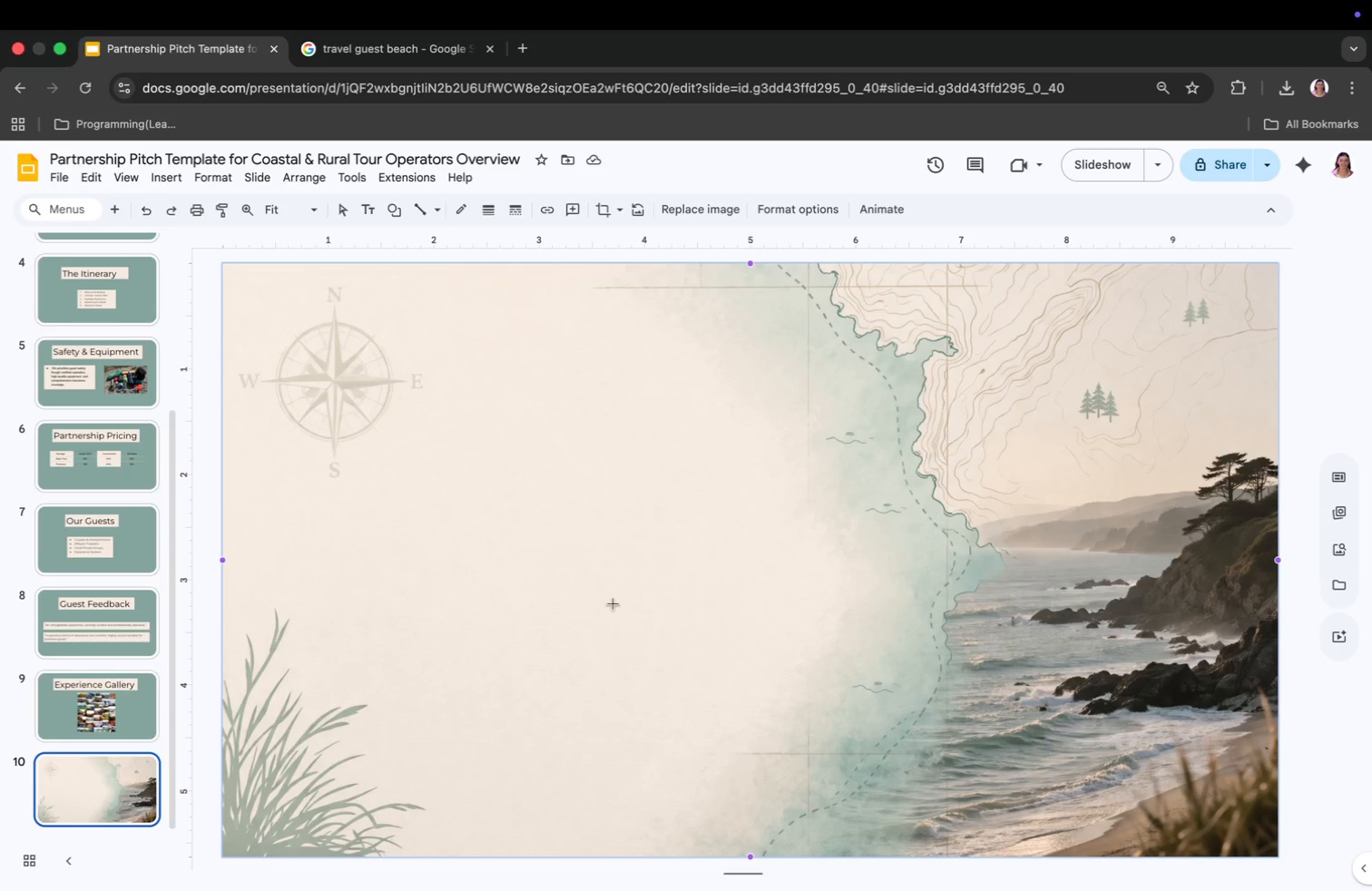 
left_click([605, 591])
 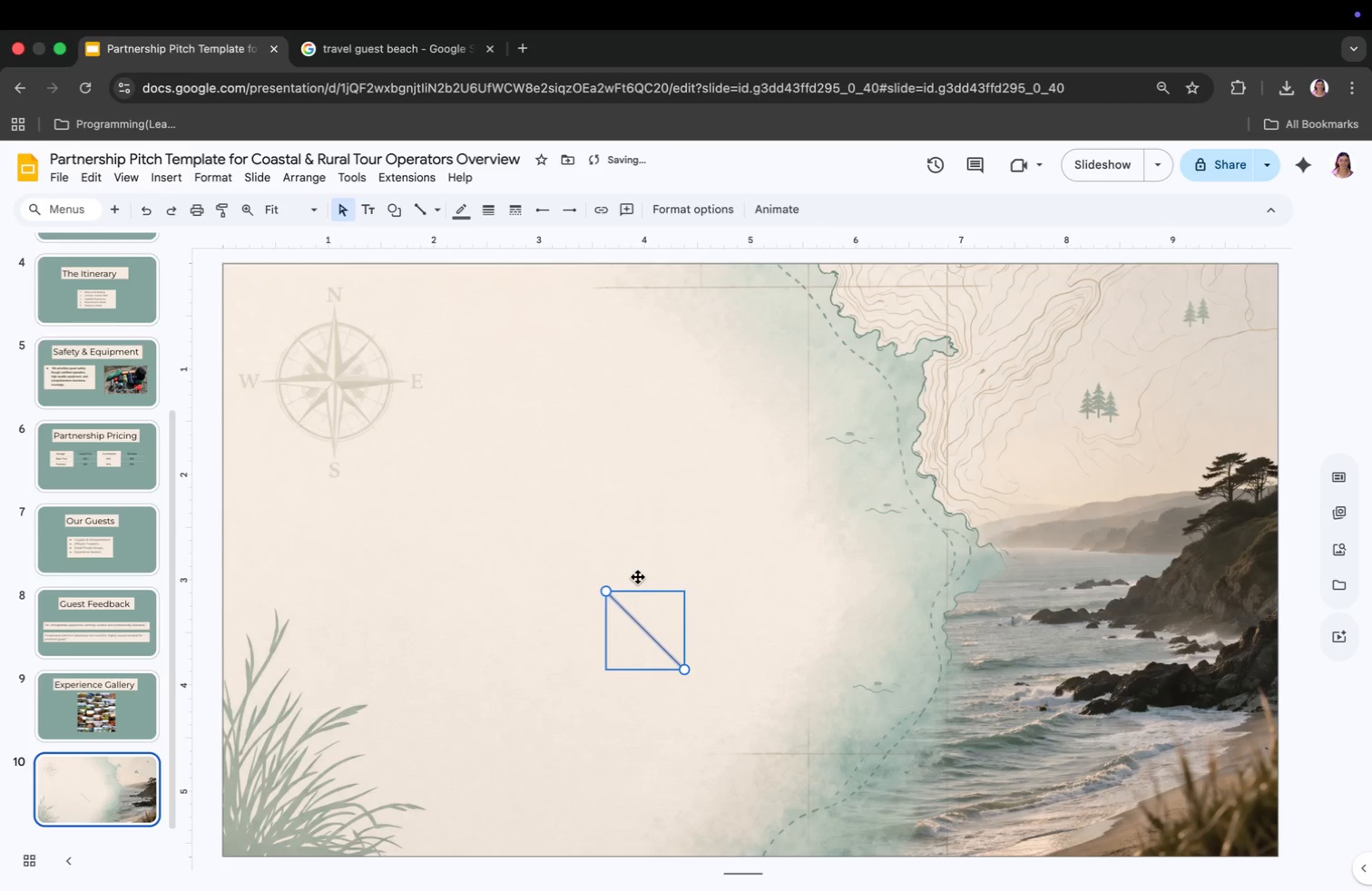 
key(Meta+CommandLeft)
 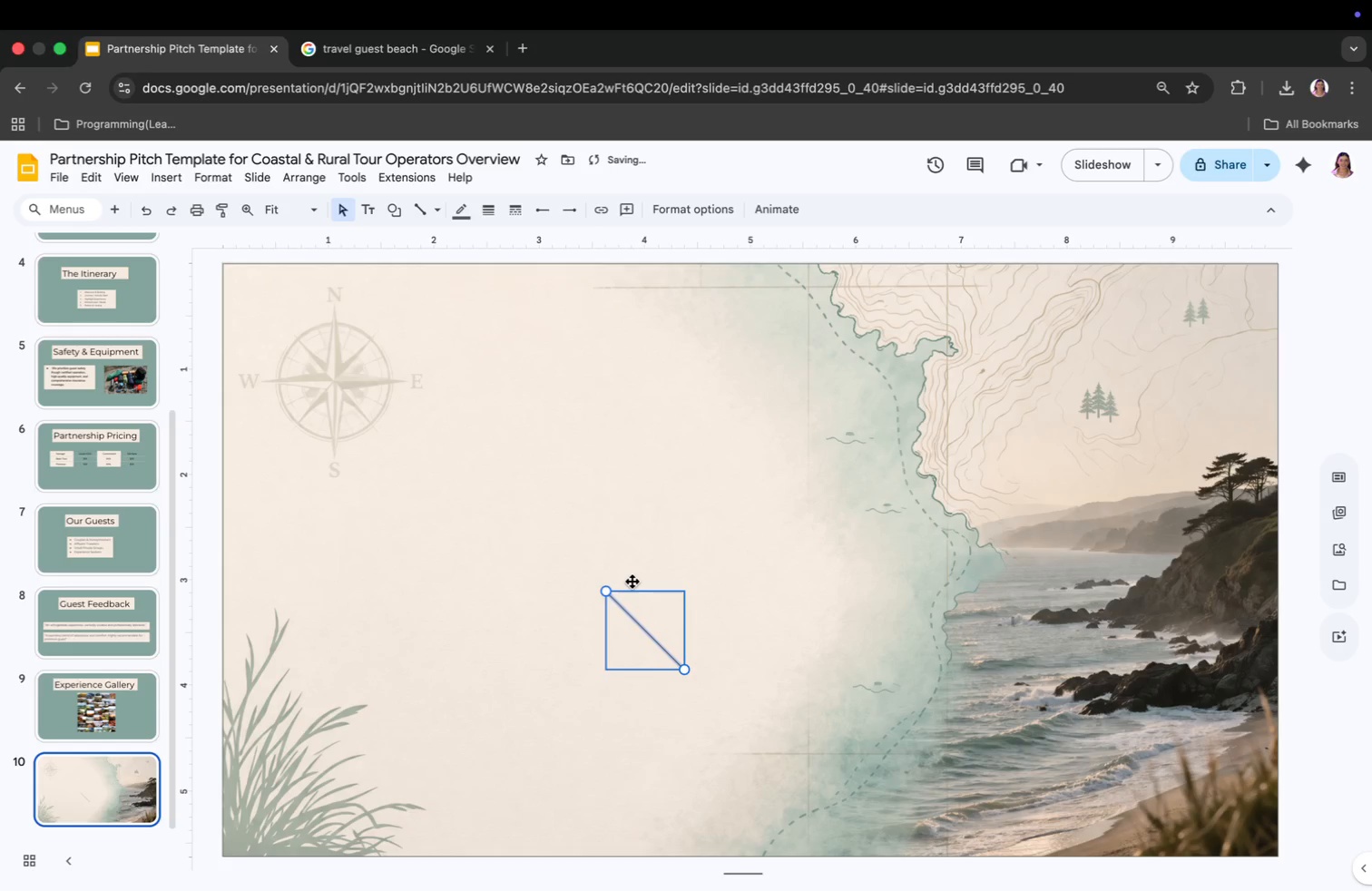 
key(Meta+Z)
 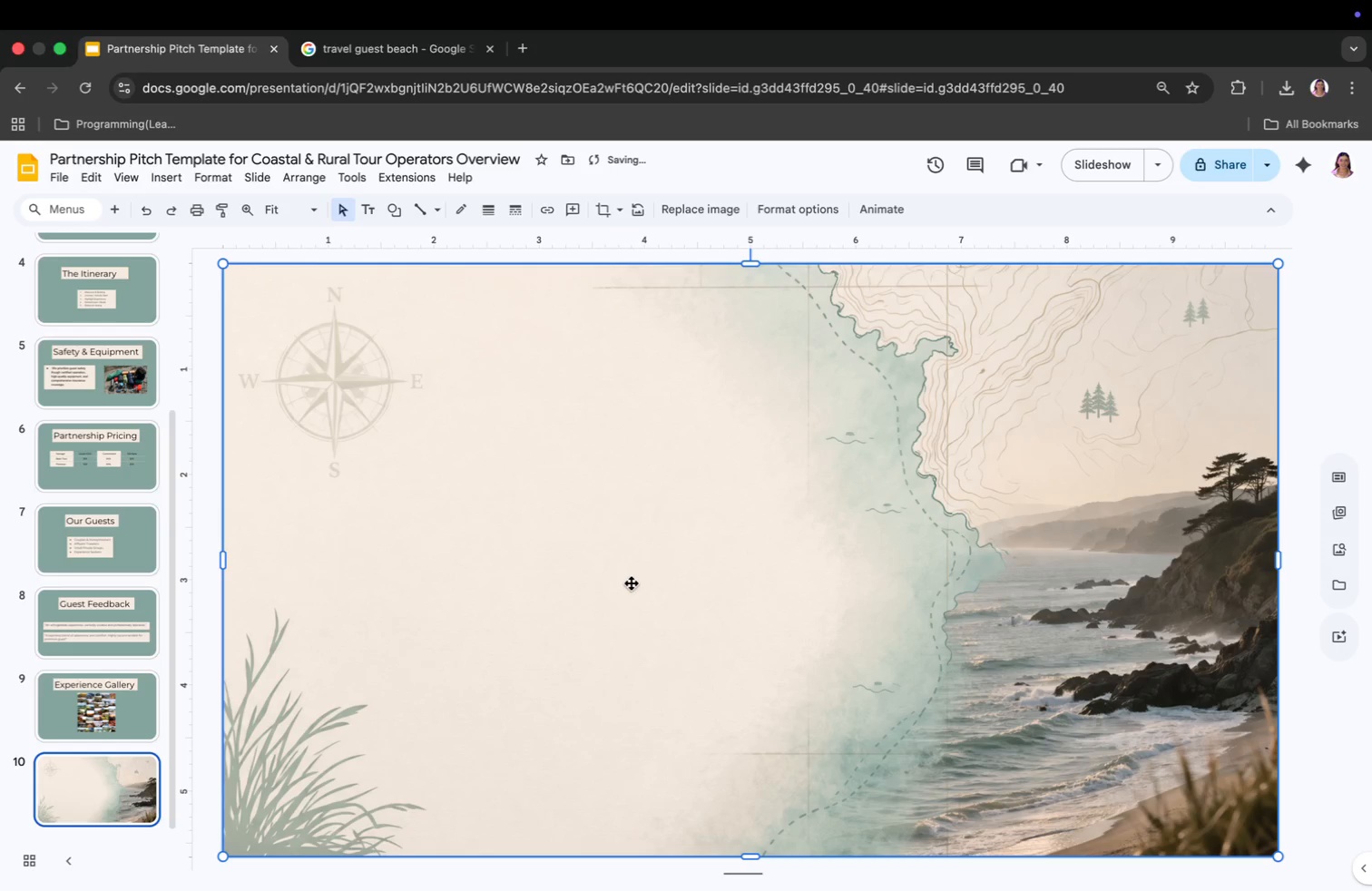 
right_click([632, 583])
 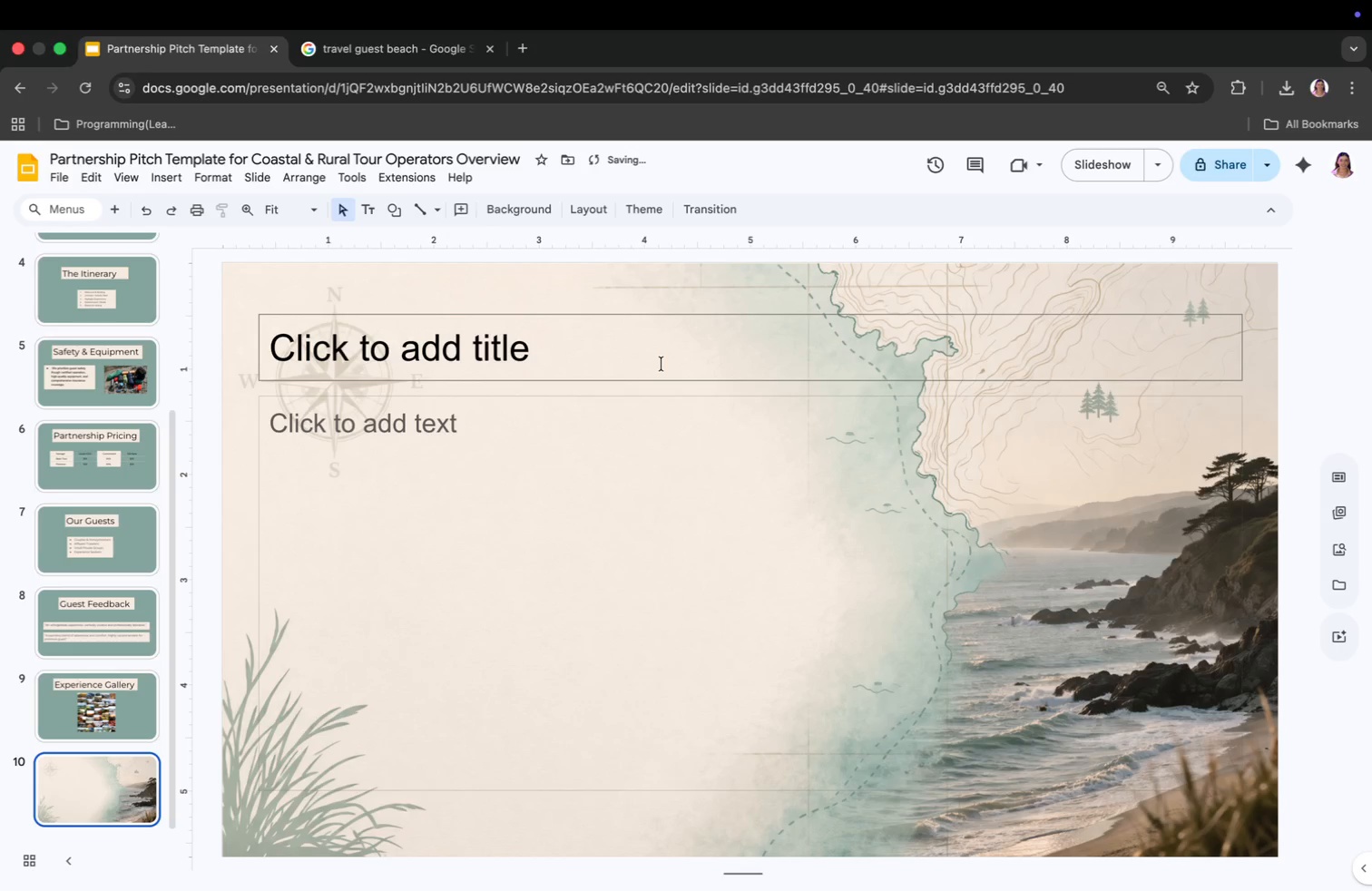 
wait(5.5)
 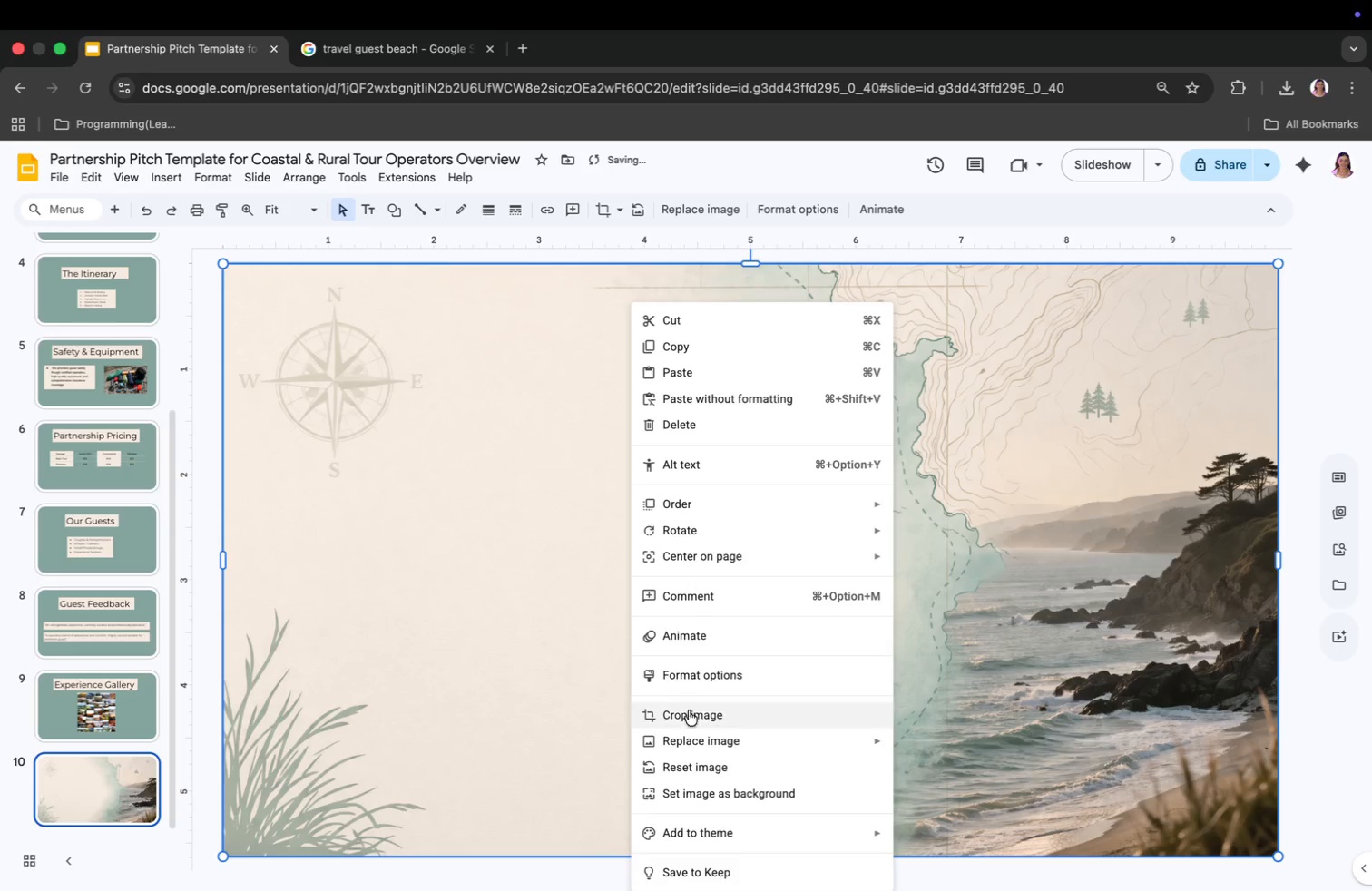 
left_click([727, 352])
 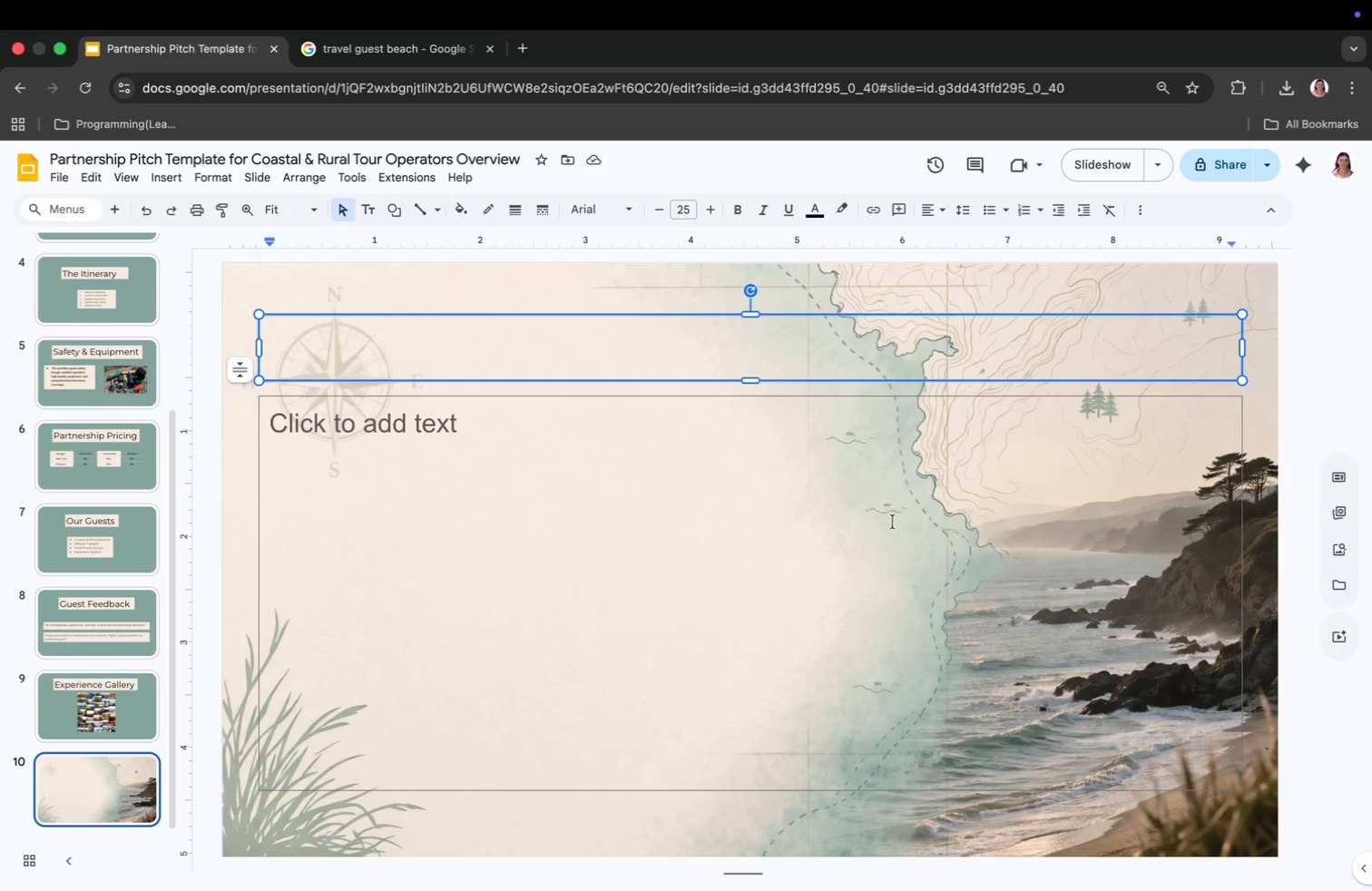 
left_click([640, 750])
 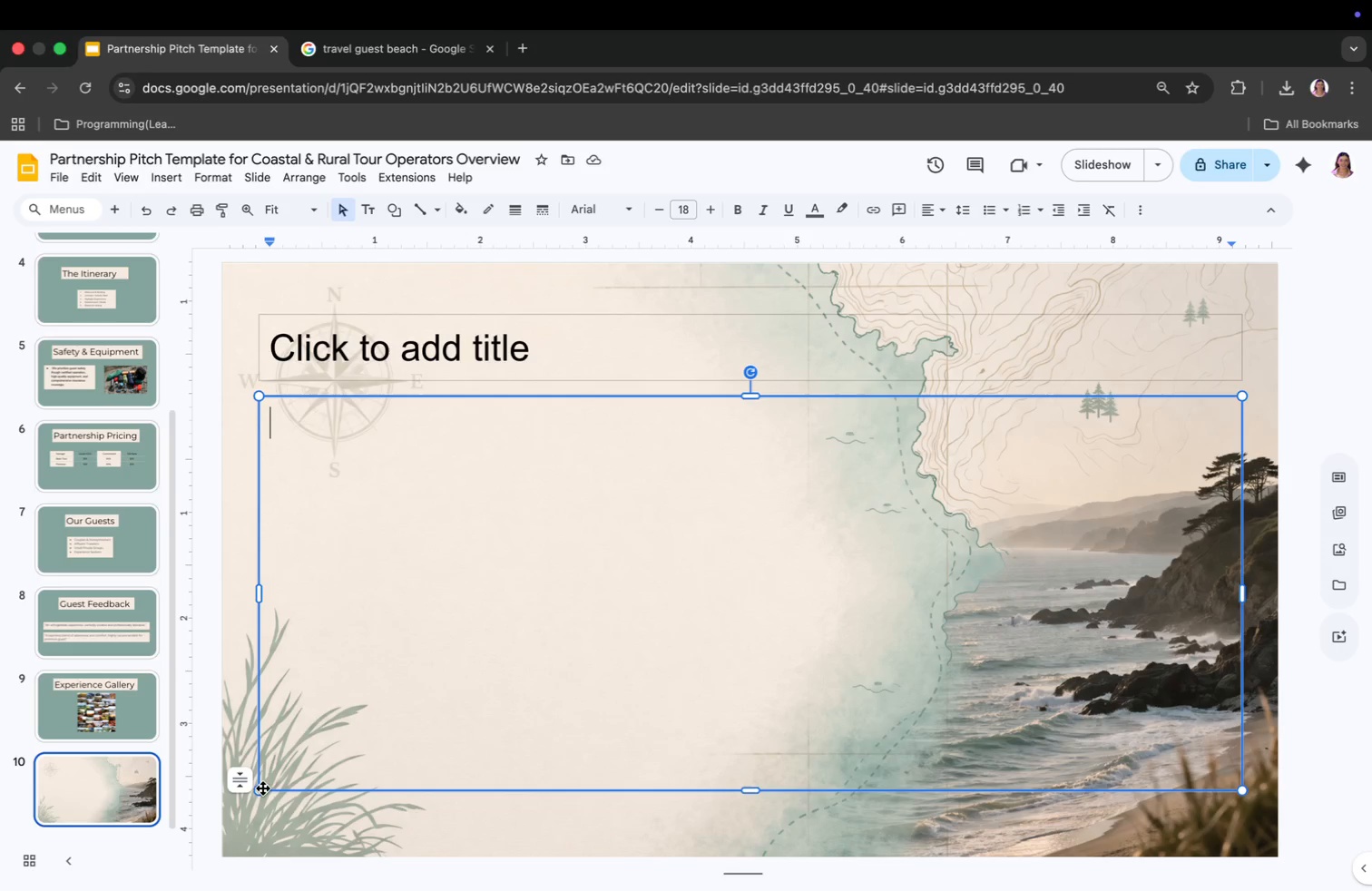 
left_click_drag(start_coordinate=[263, 788], to_coordinate=[977, 566])
 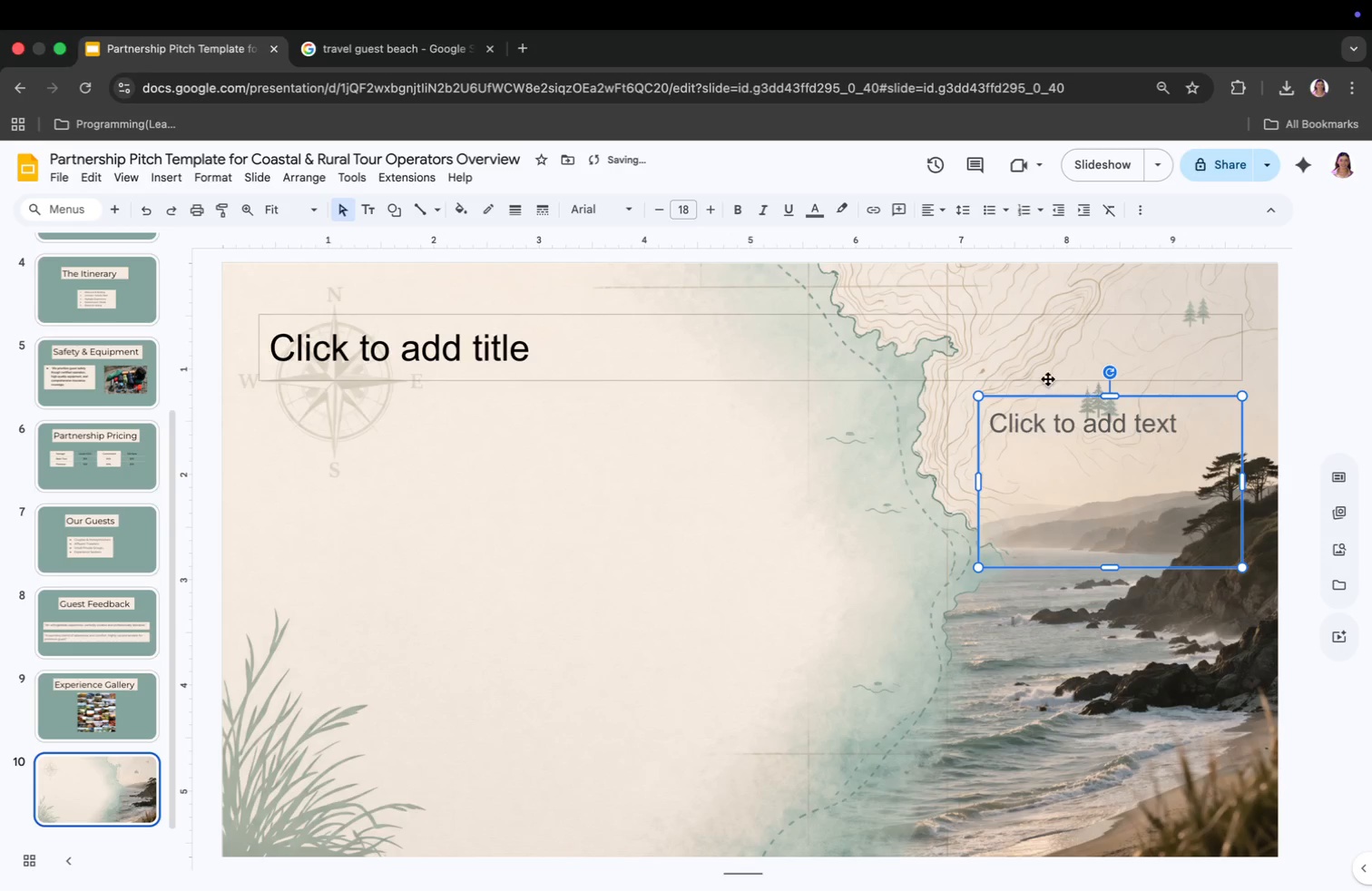 
left_click_drag(start_coordinate=[1095, 502], to_coordinate=[981, 622])
 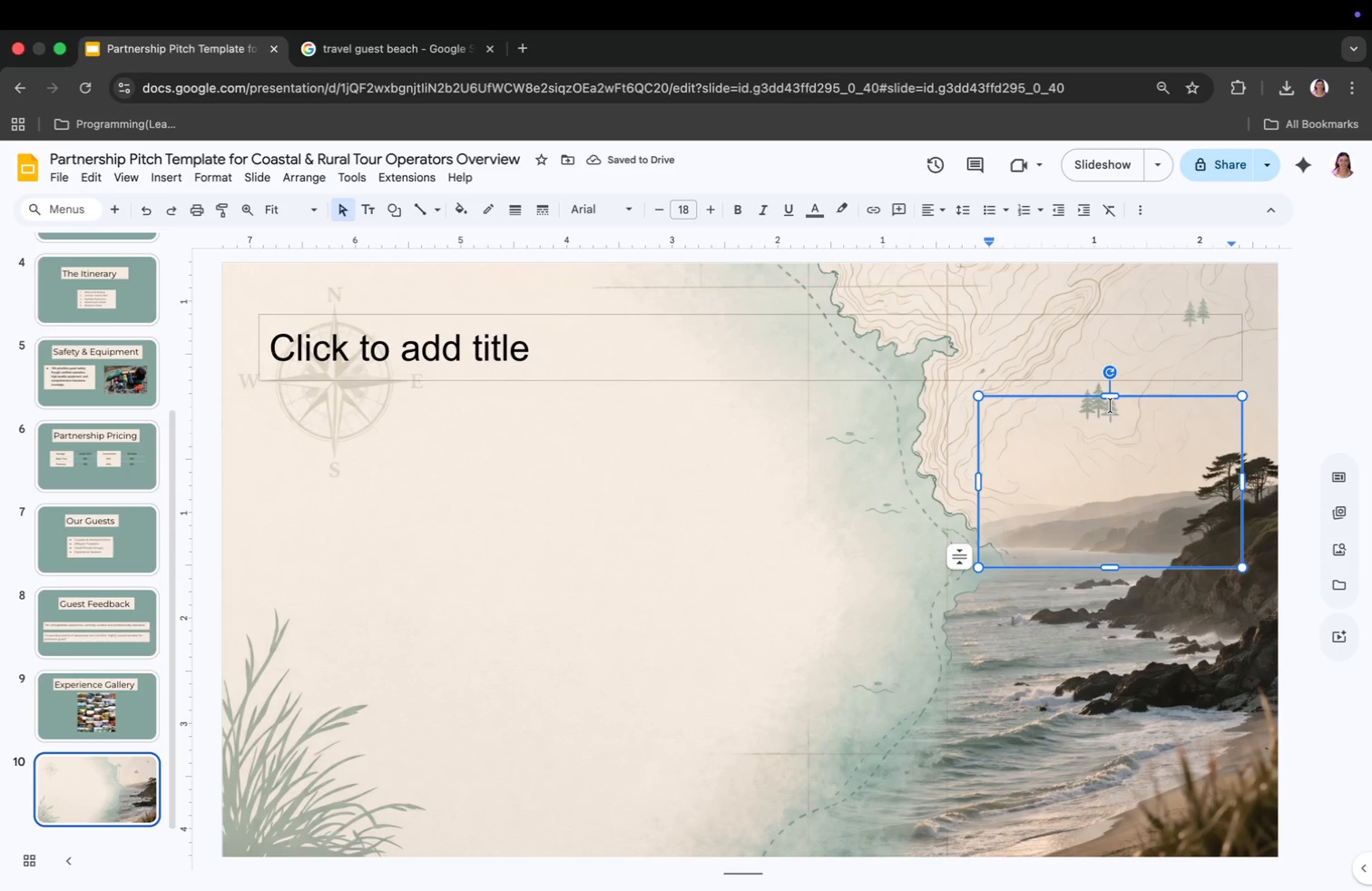 
left_click_drag(start_coordinate=[1111, 404], to_coordinate=[787, 625])
 